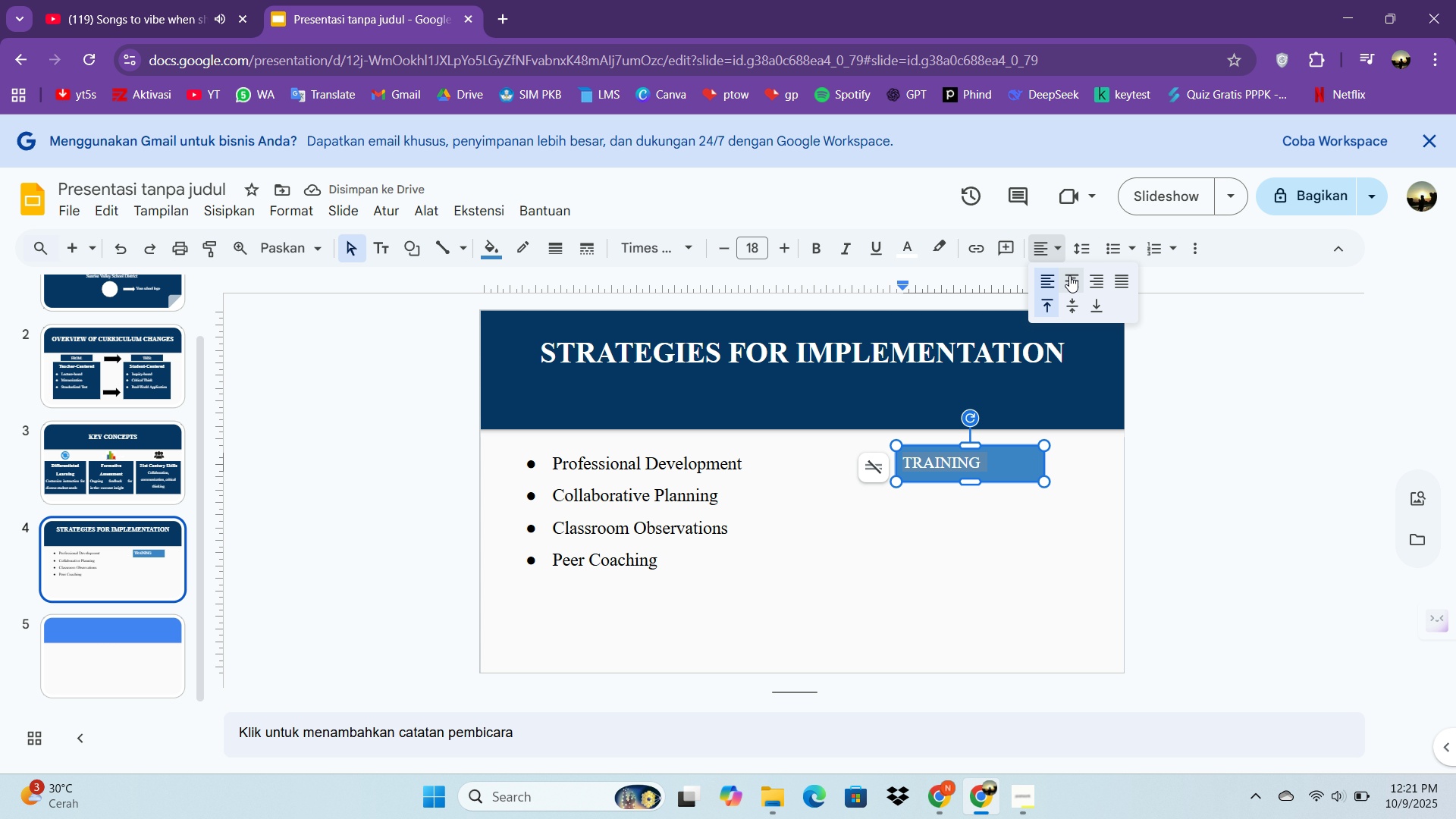 
left_click([1069, 275])
 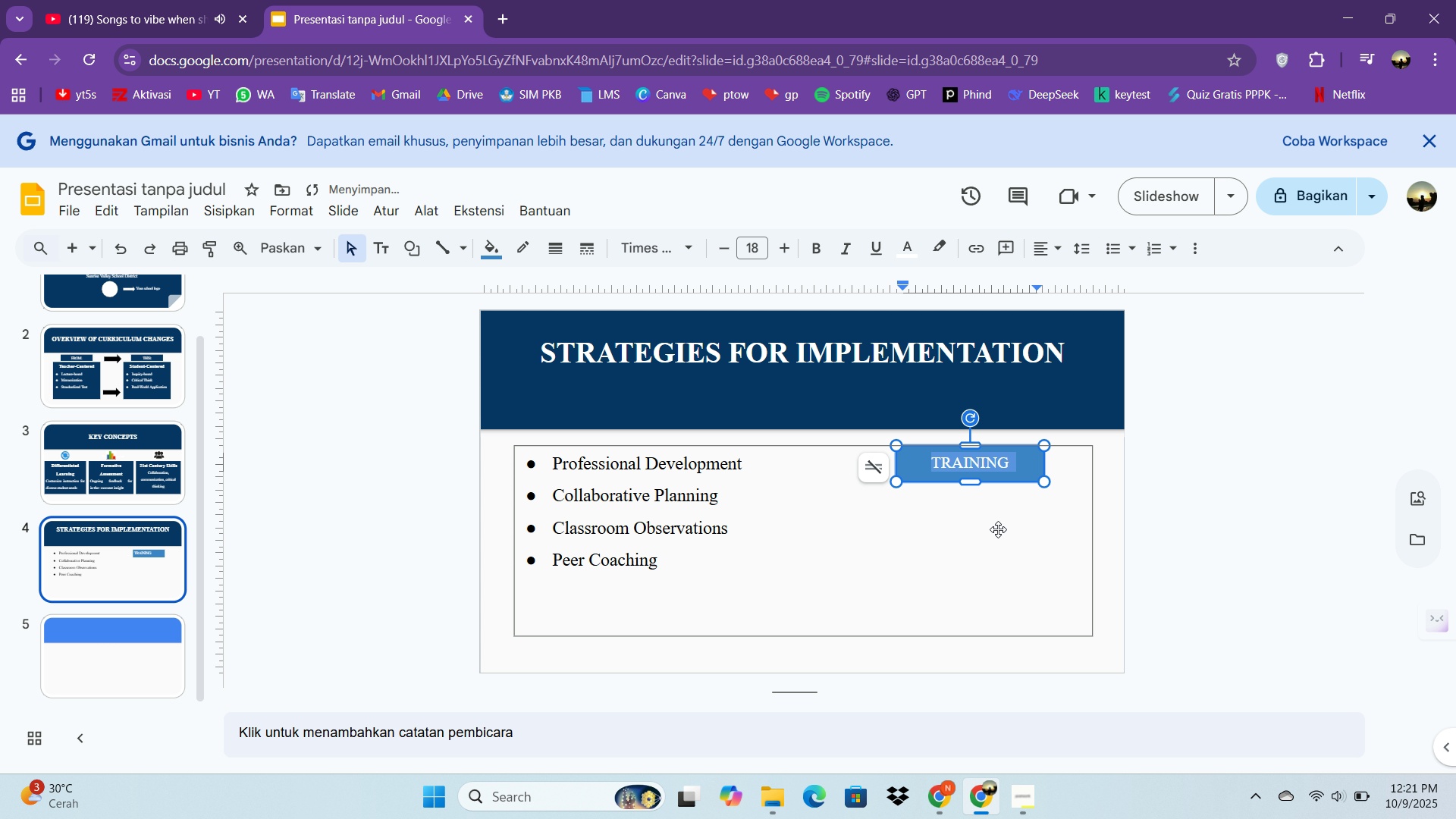 
left_click([998, 529])
 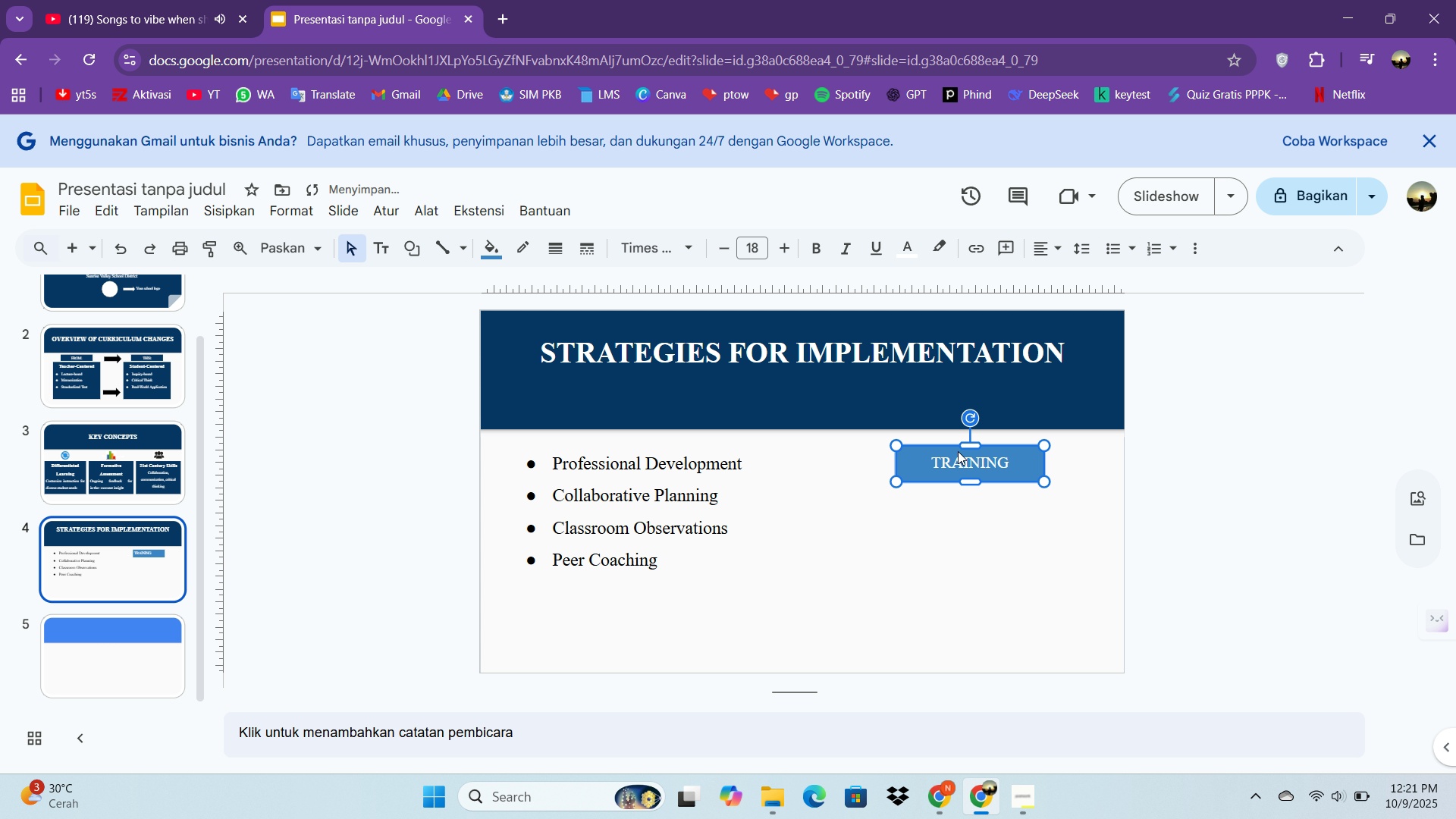 
left_click([958, 451])
 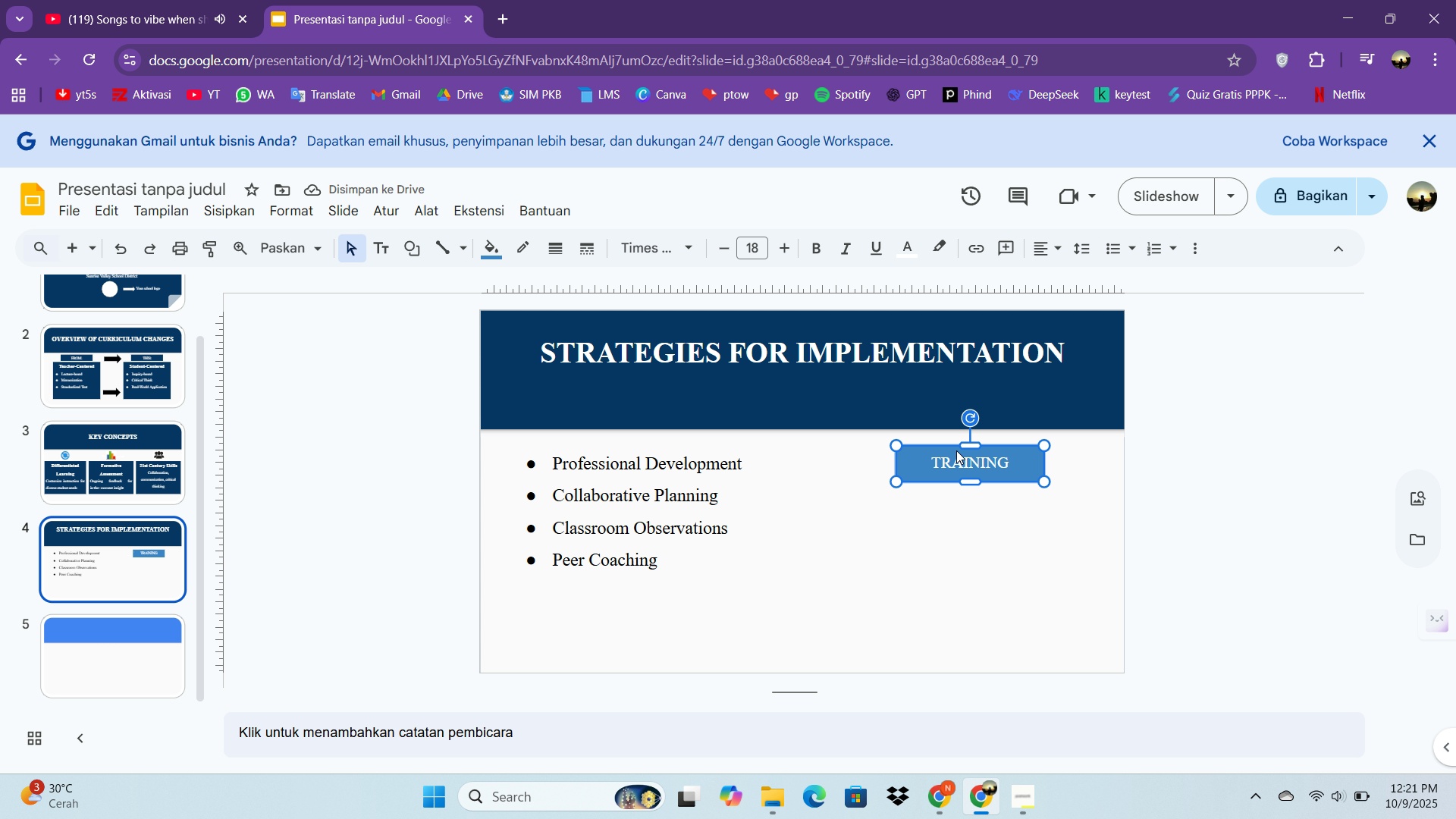 
key(Control+C)
 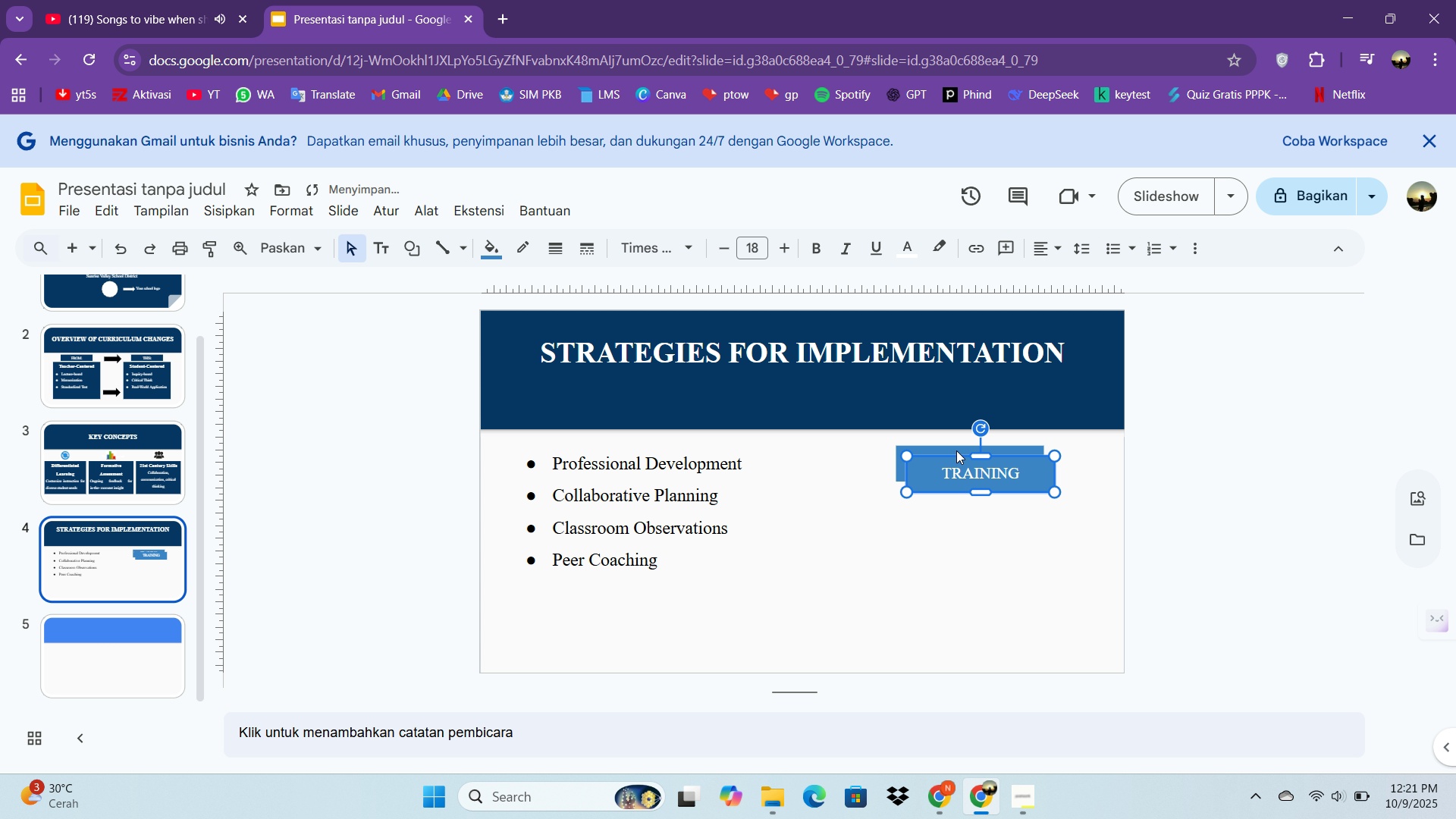 
key(Control+V)
 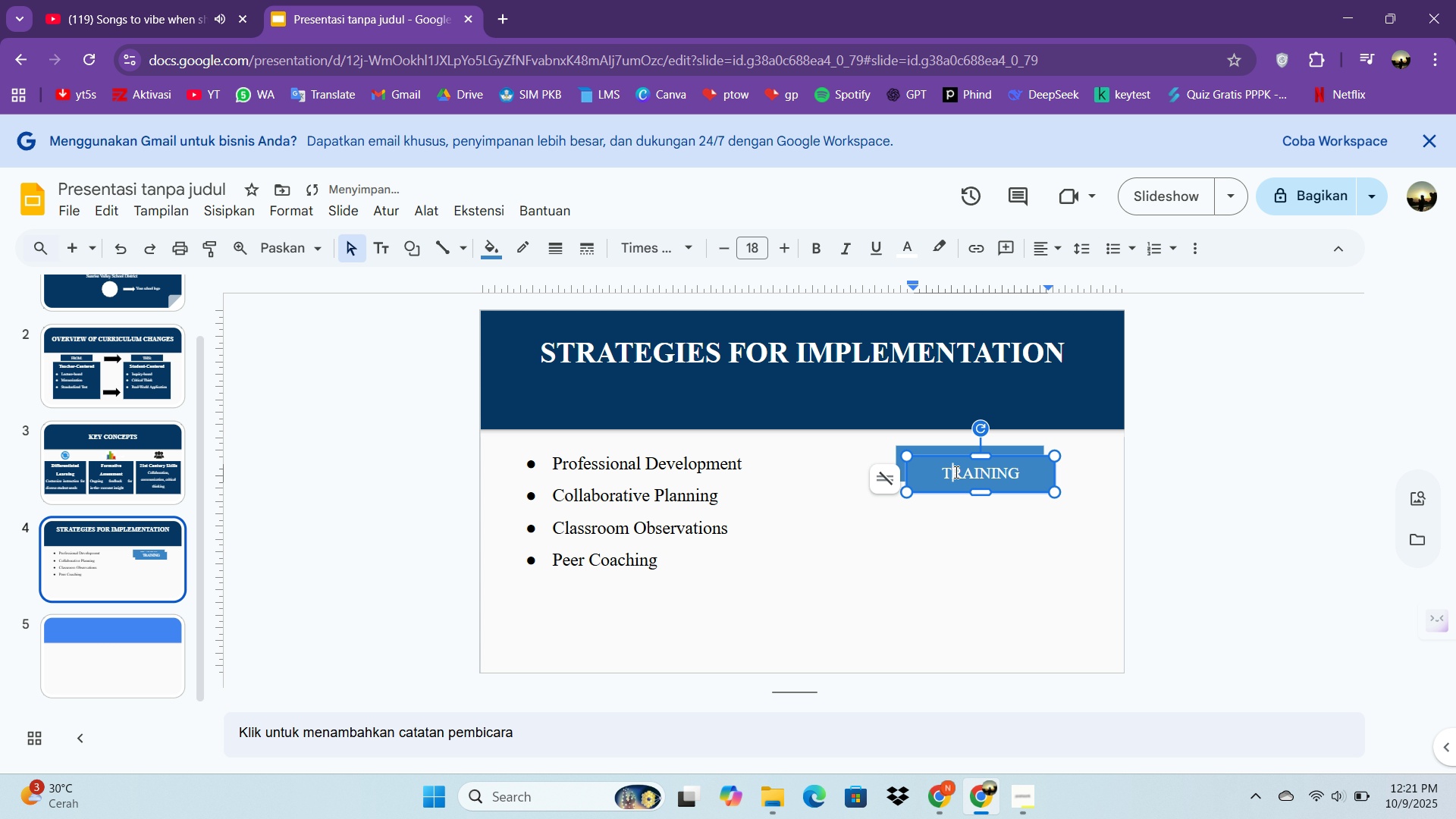 
double_click([955, 472])
 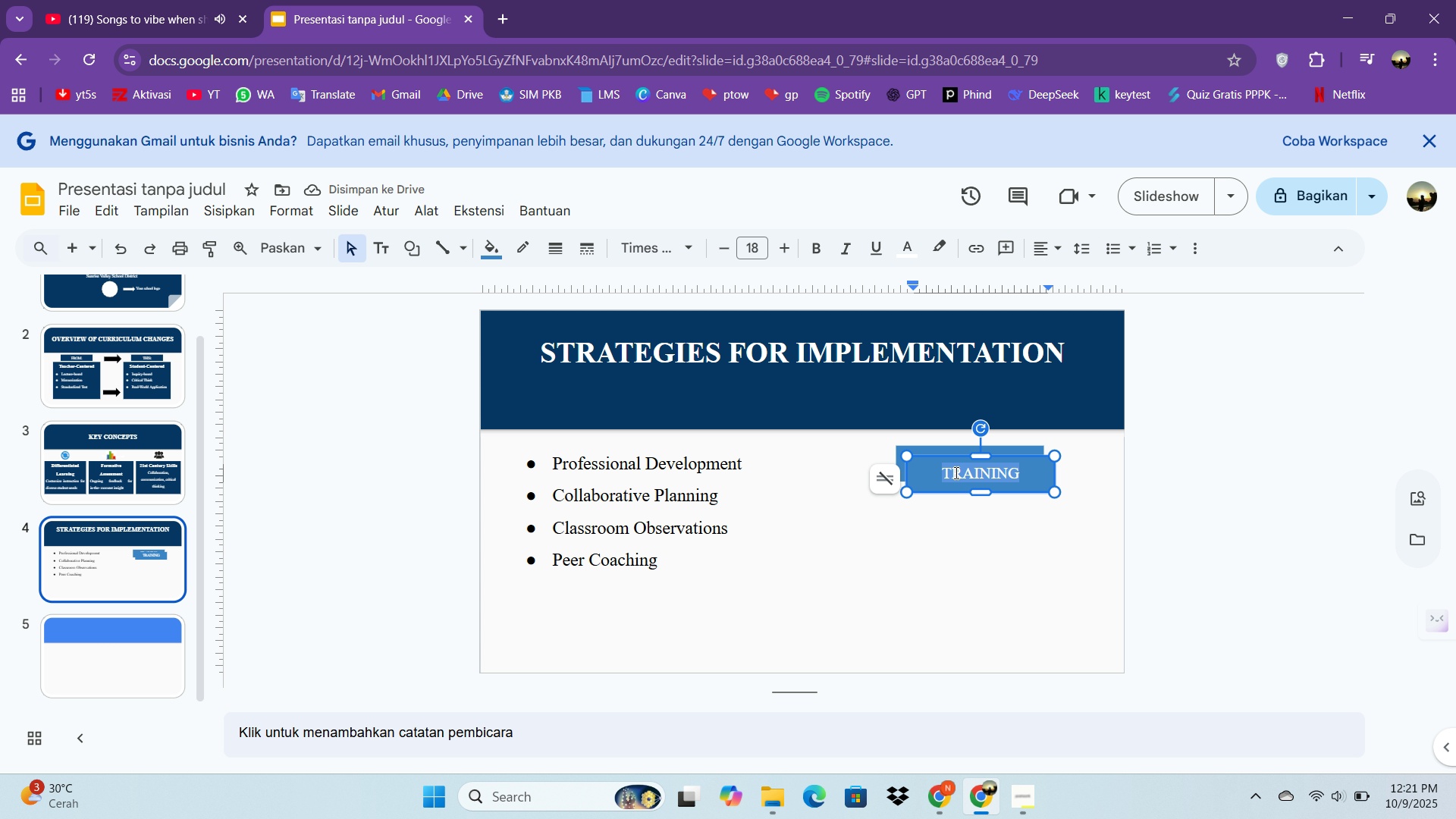 
type(IM)
key(Backspace)
key(Backspace)
type(implementation)
 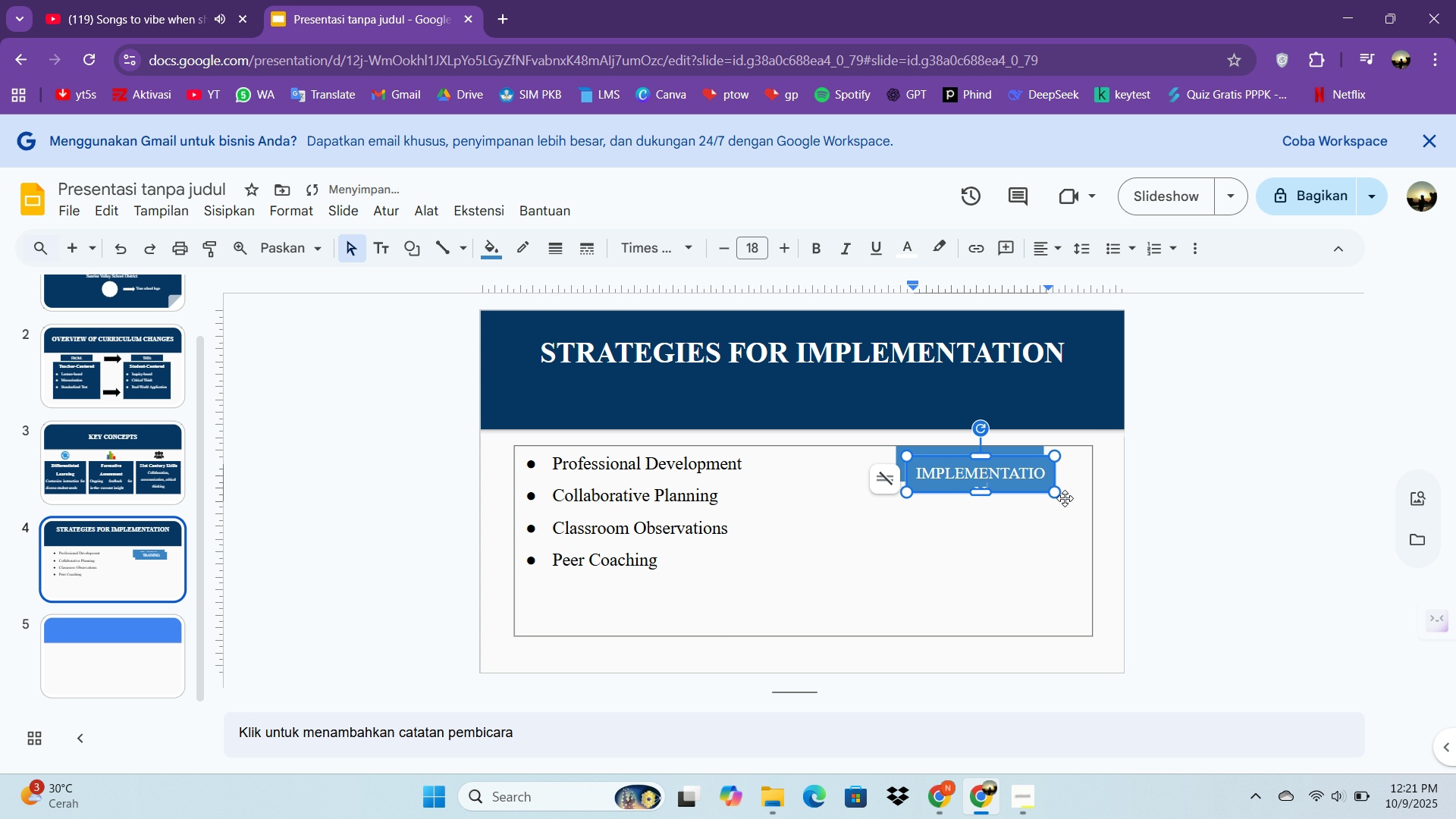 
left_click_drag(start_coordinate=[1057, 489], to_coordinate=[1068, 488])
 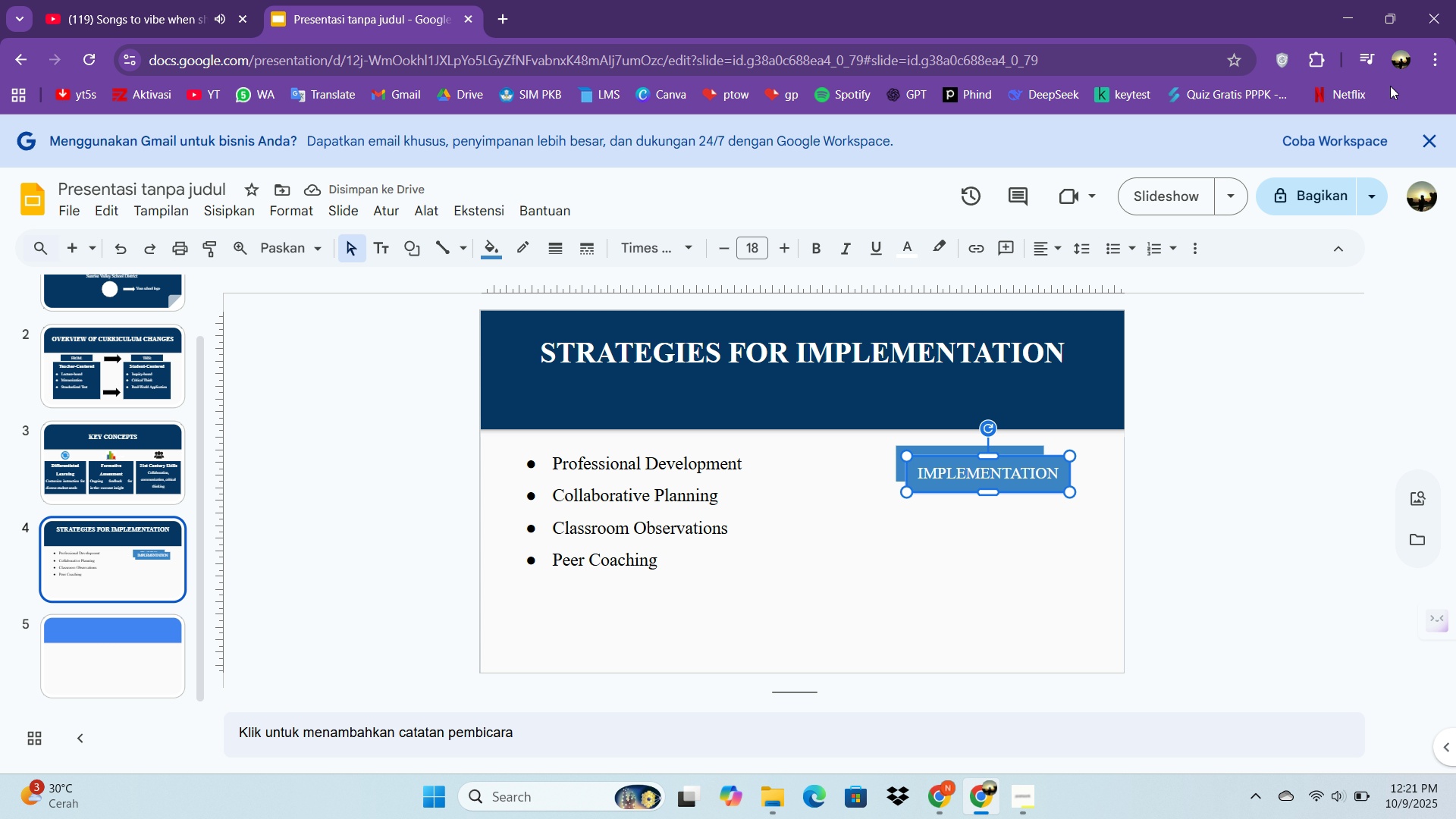 
wait(5.47)
 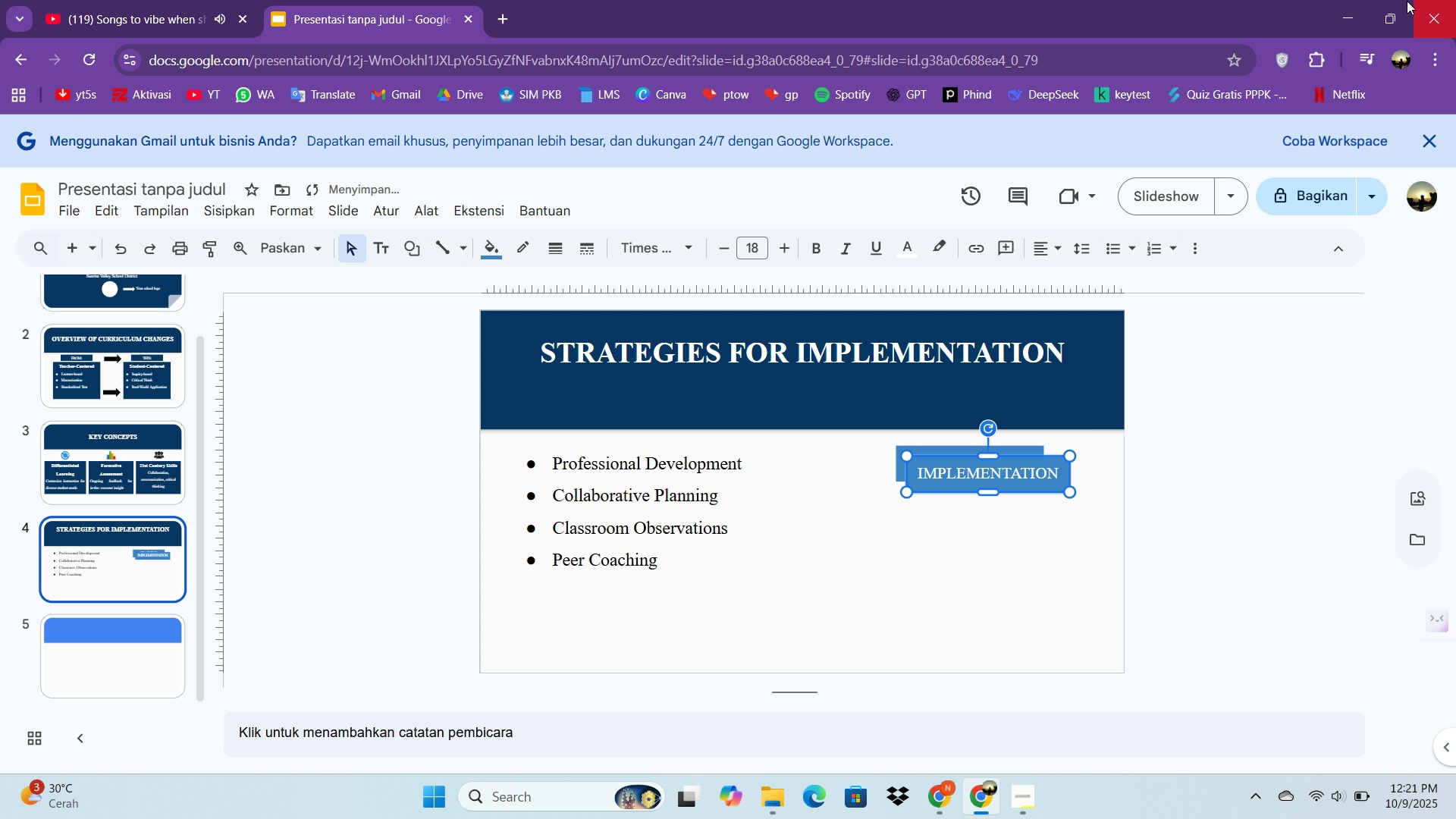 
left_click_drag(start_coordinate=[1043, 459], to_coordinate=[1028, 511])
 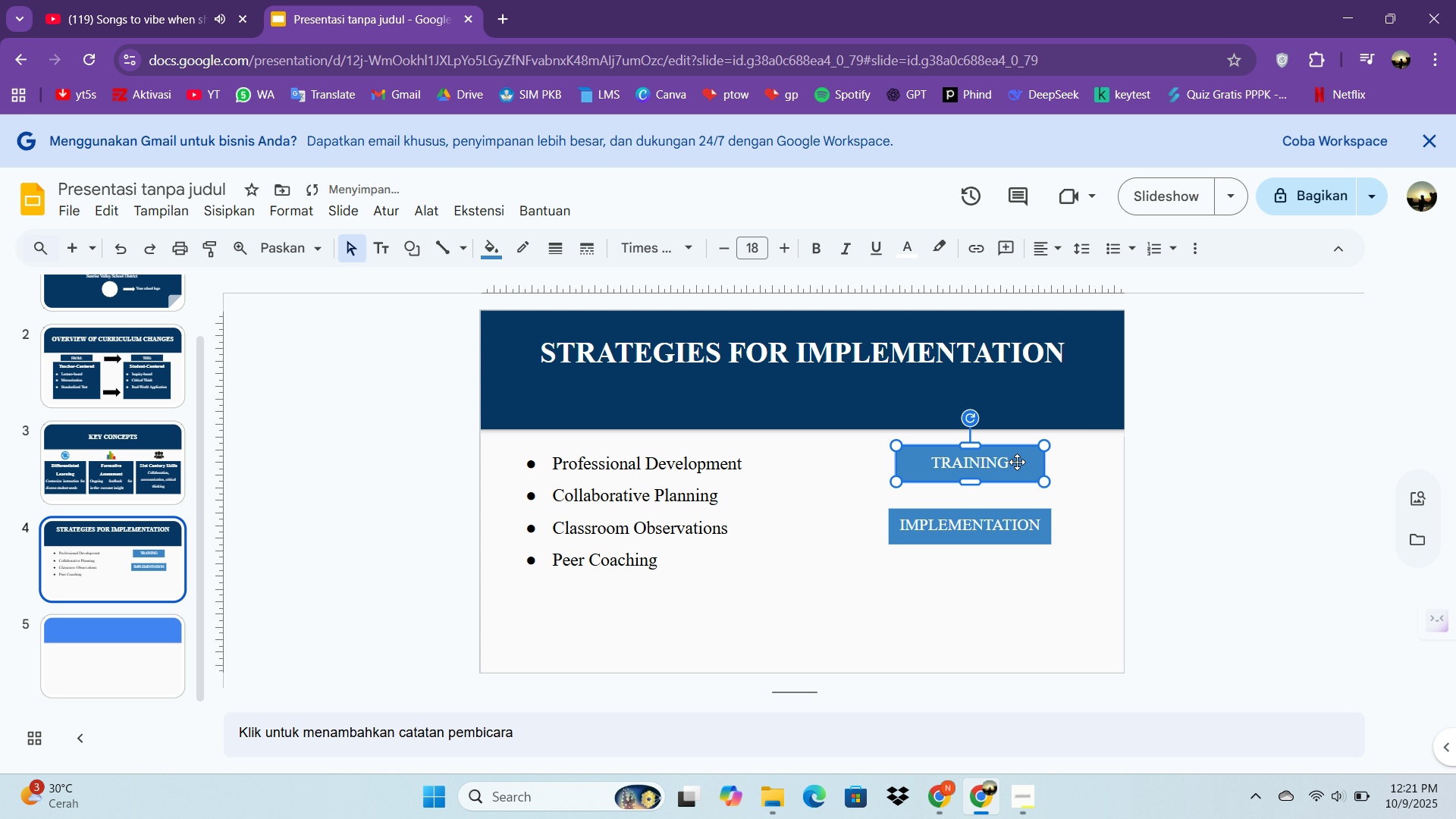 
left_click([1017, 462])
 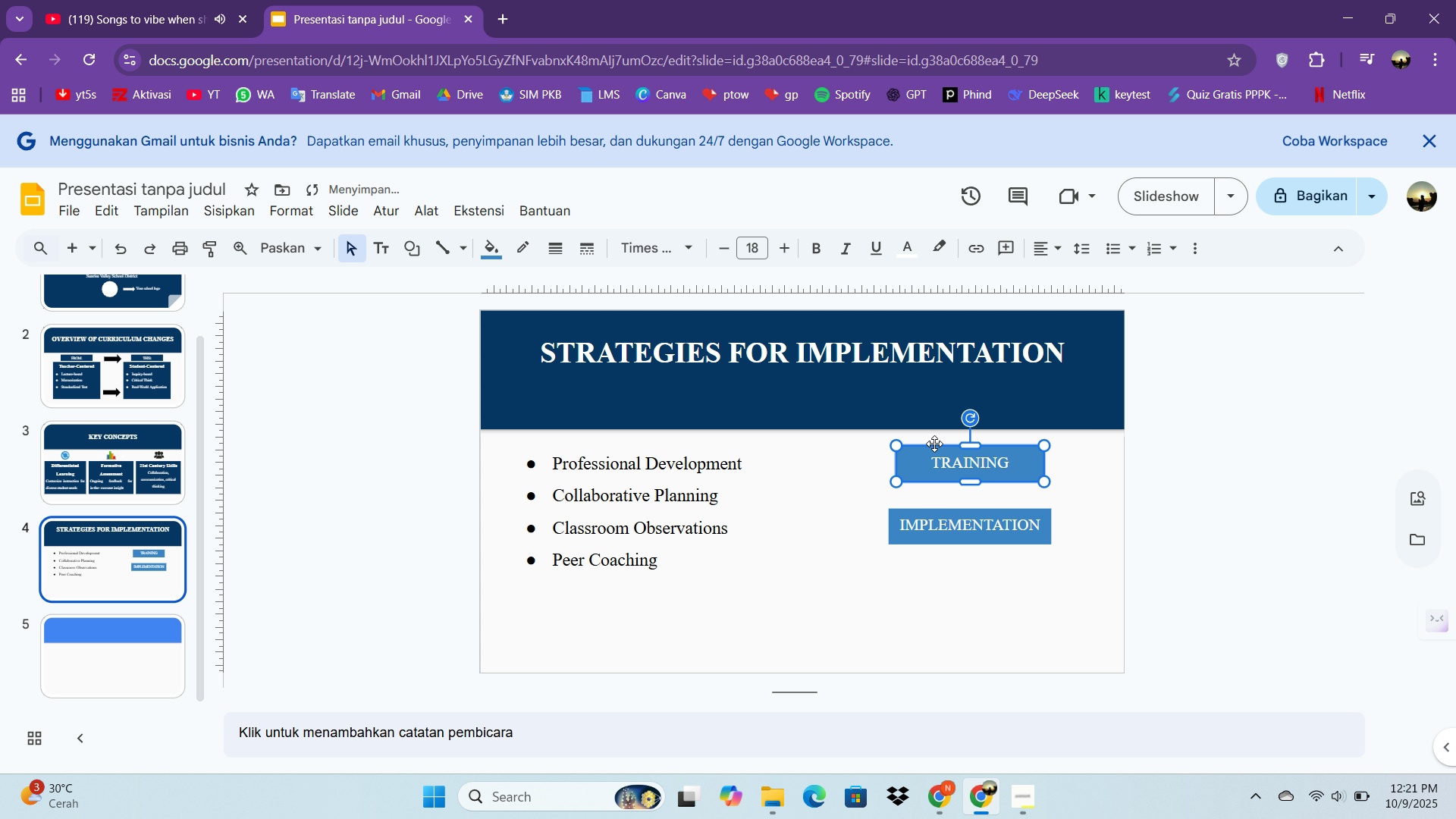 
left_click_drag(start_coordinate=[934, 444], to_coordinate=[928, 443])
 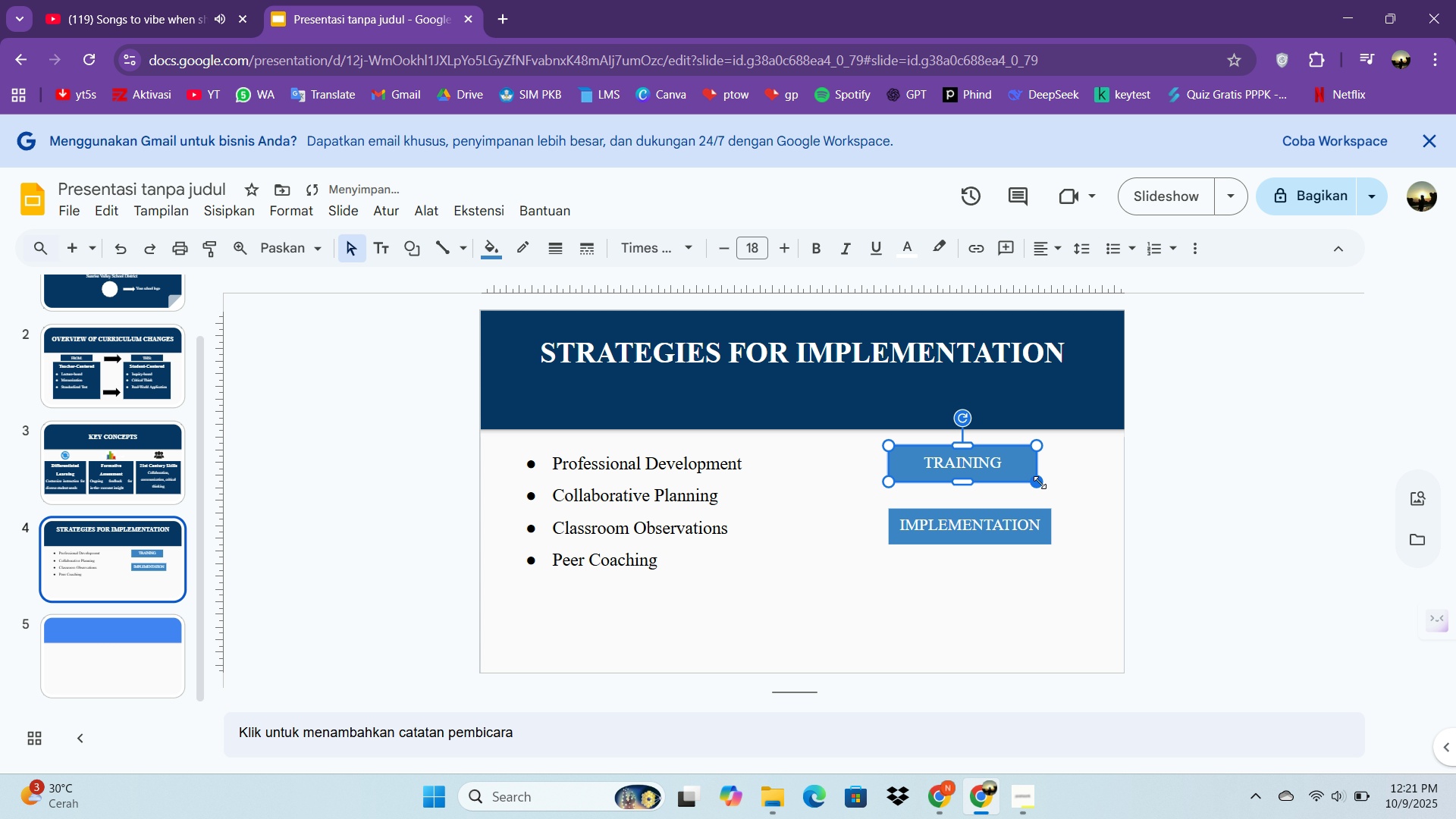 
left_click_drag(start_coordinate=[1040, 482], to_coordinate=[1049, 481])
 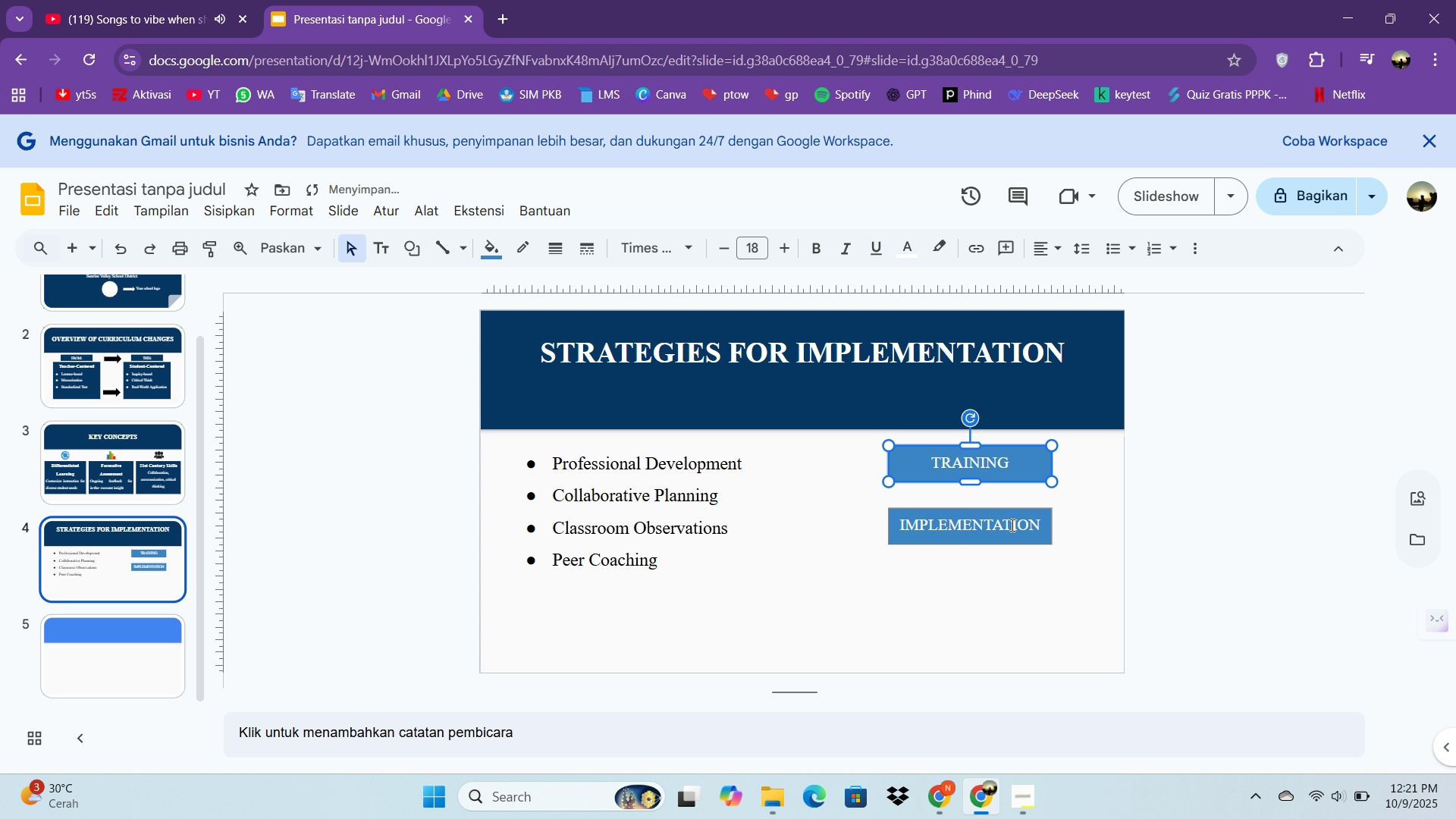 
left_click_drag(start_coordinate=[1014, 510], to_coordinate=[1016, 536])
 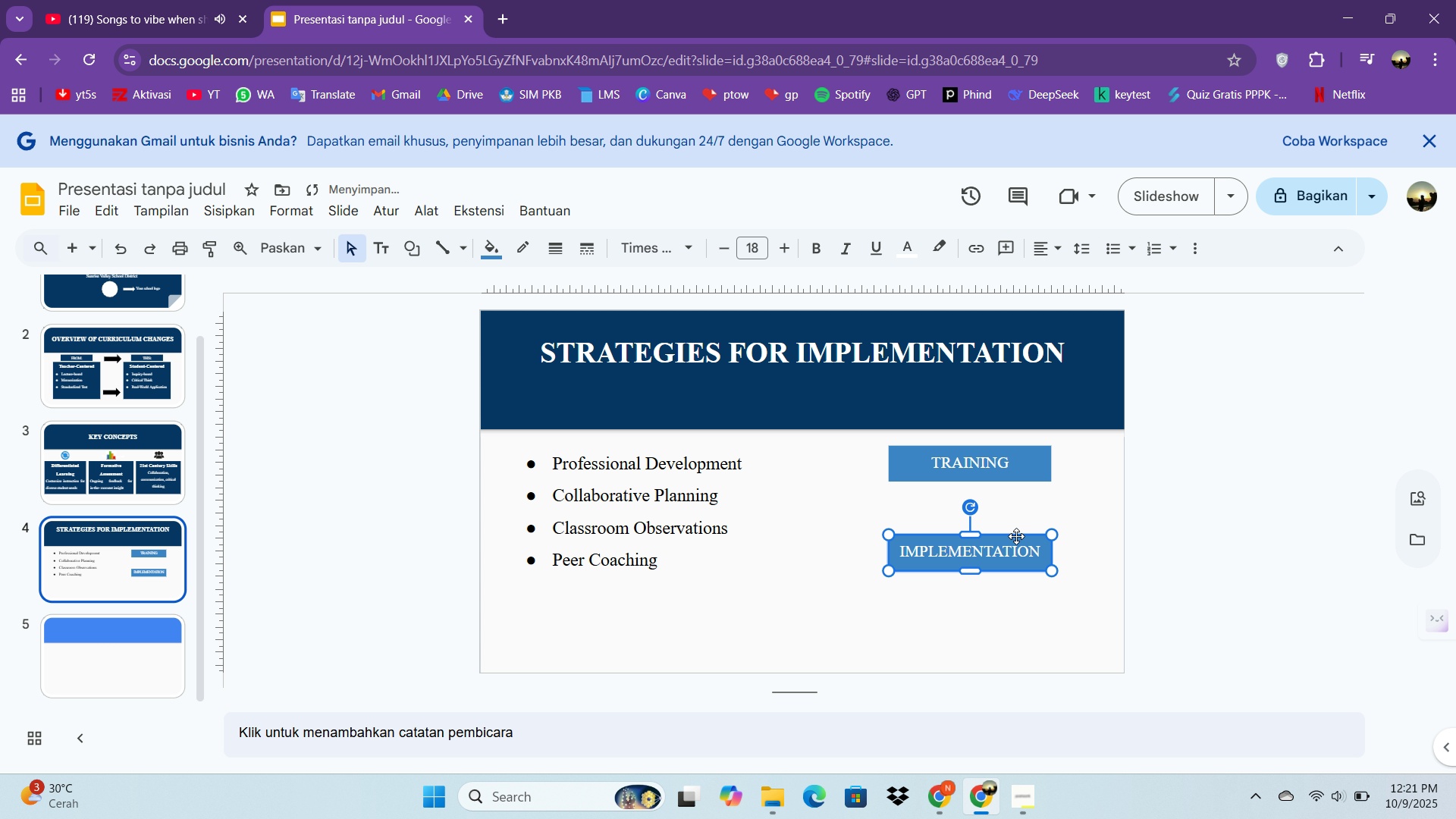 
key(Control+C)
 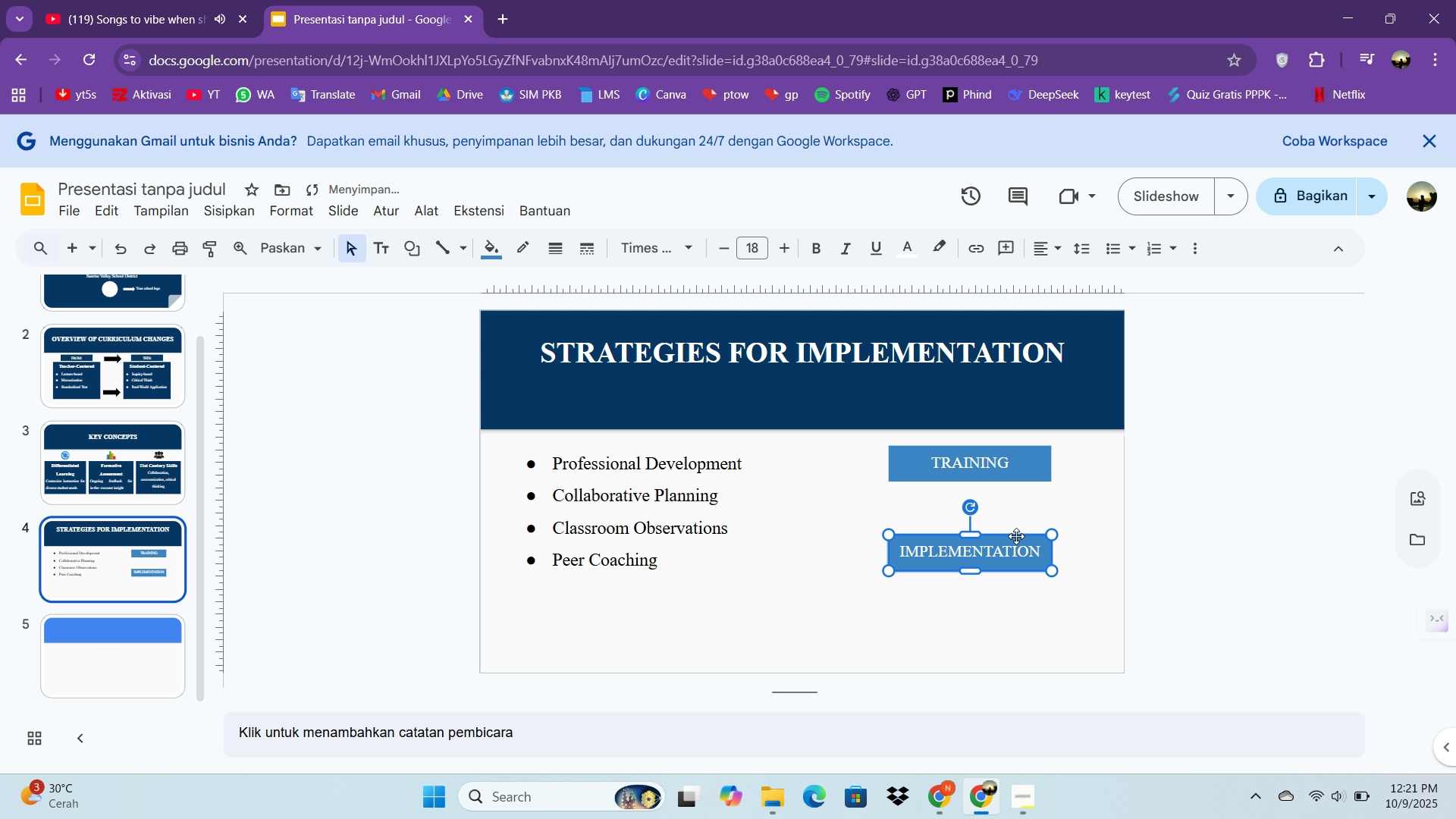 
key(Control+V)
 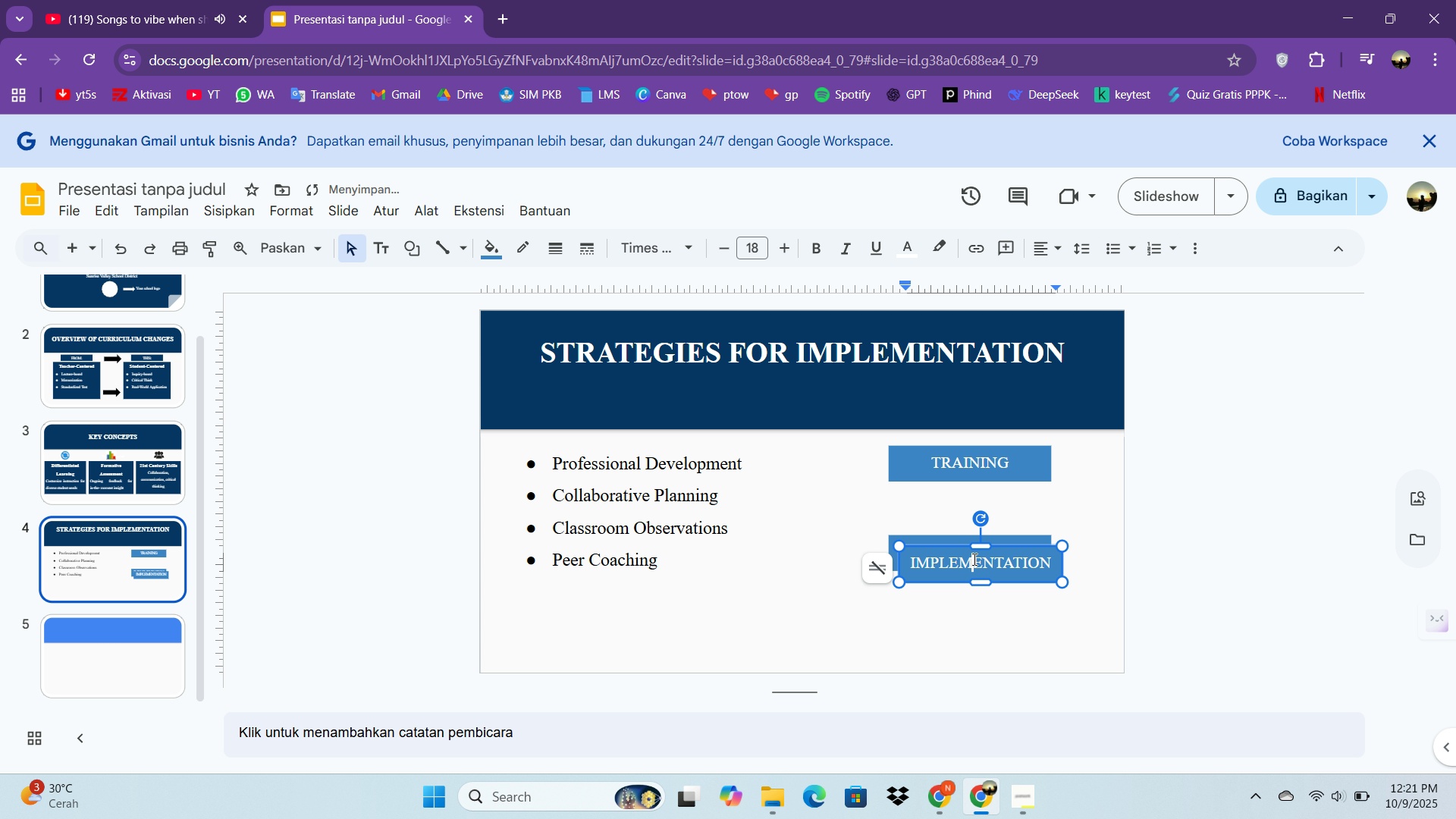 
left_click([973, 559])
 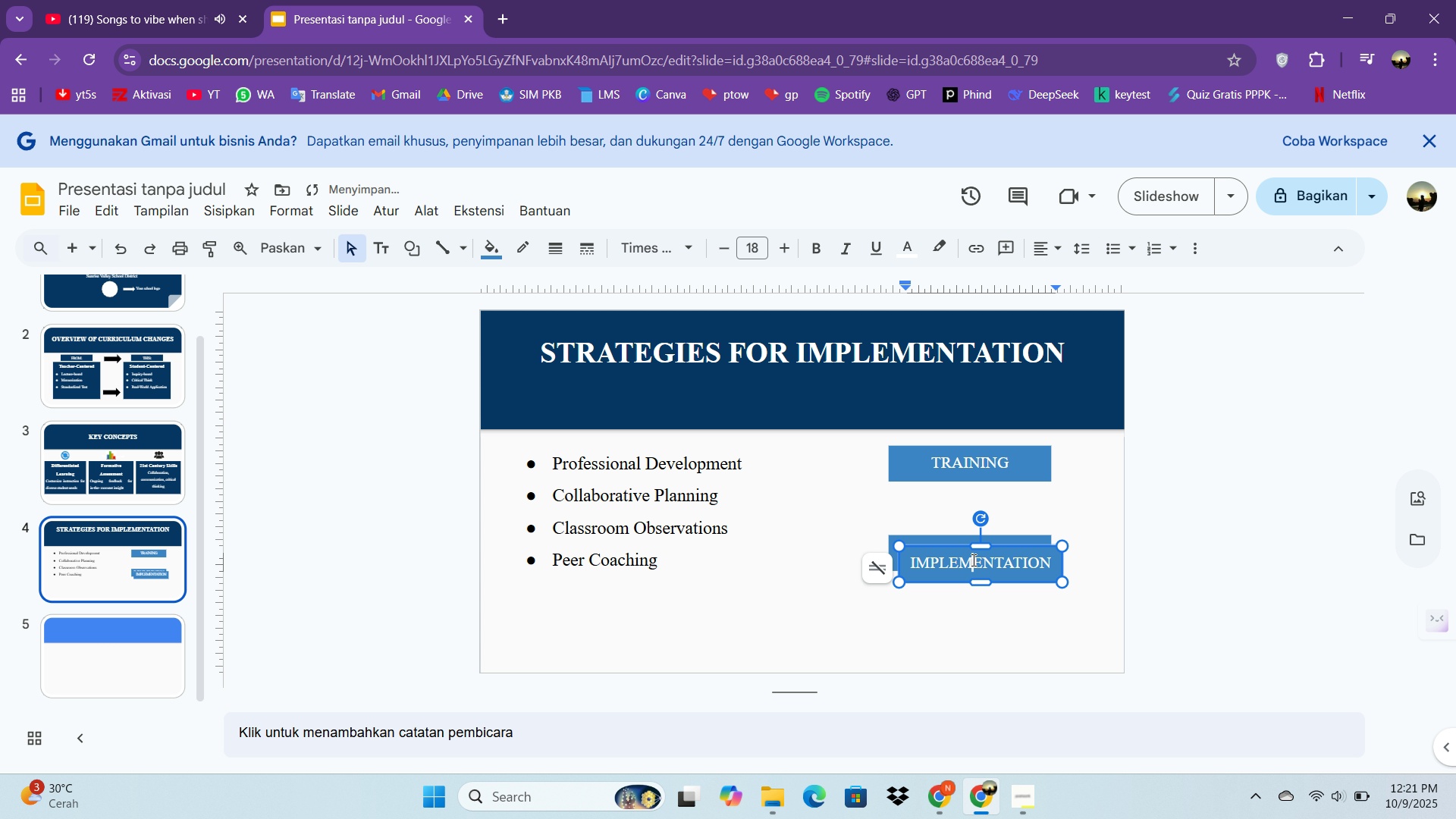 
key(Control+A)
 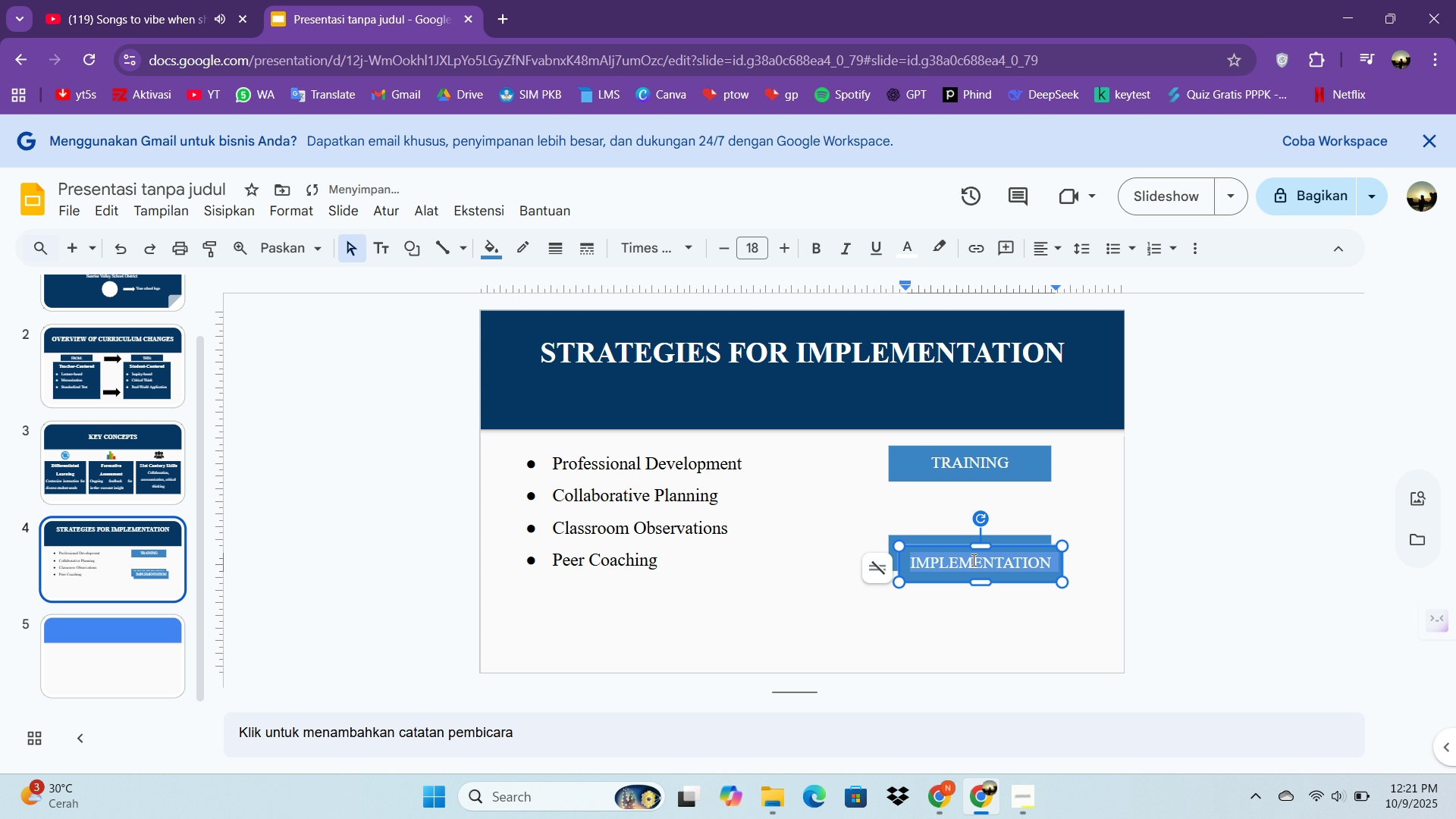 
hold_key(key=ShiftLeft, duration=0.39)
 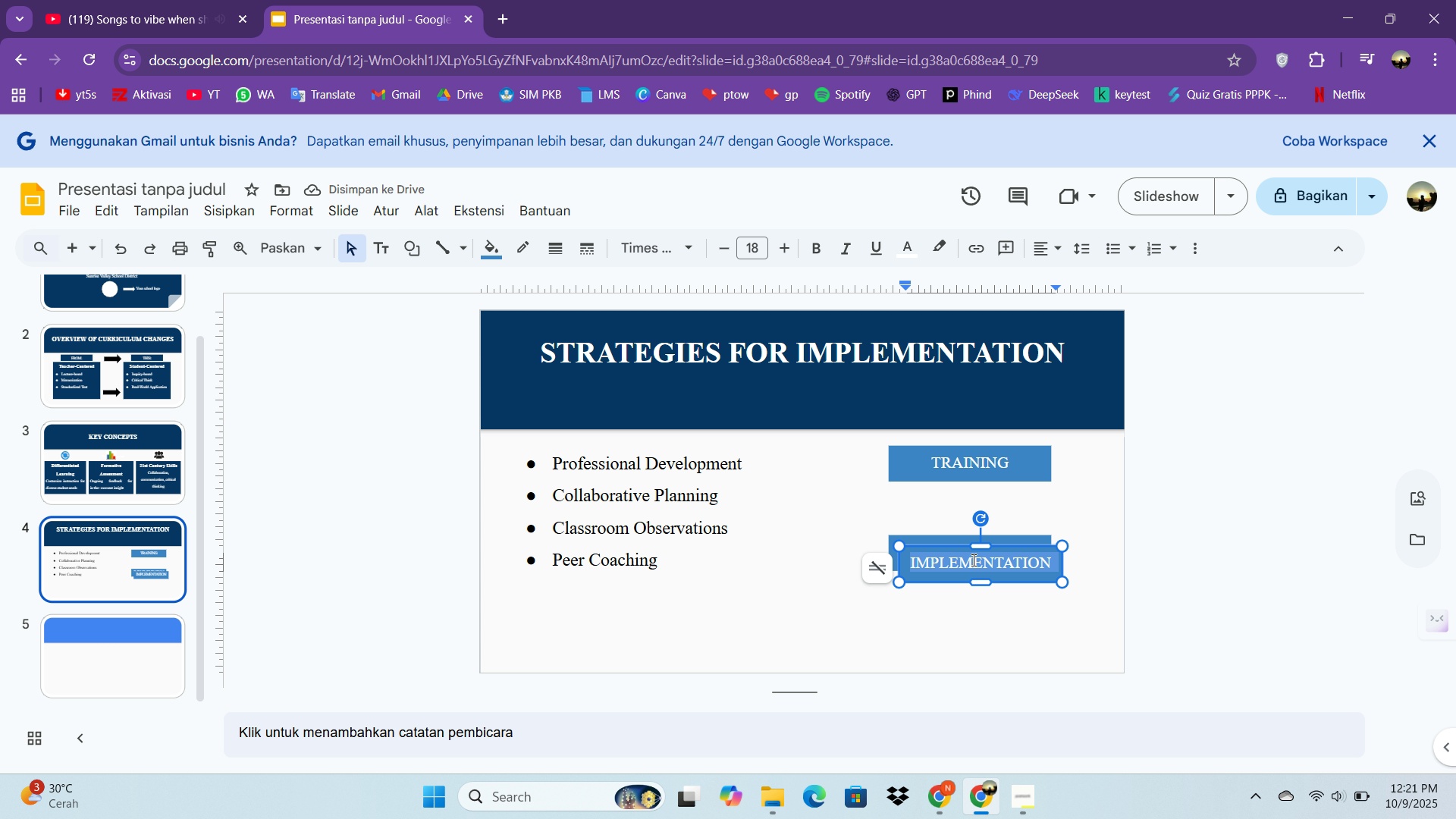 
type(ll)
key(Backspace)
type(esson plan)
 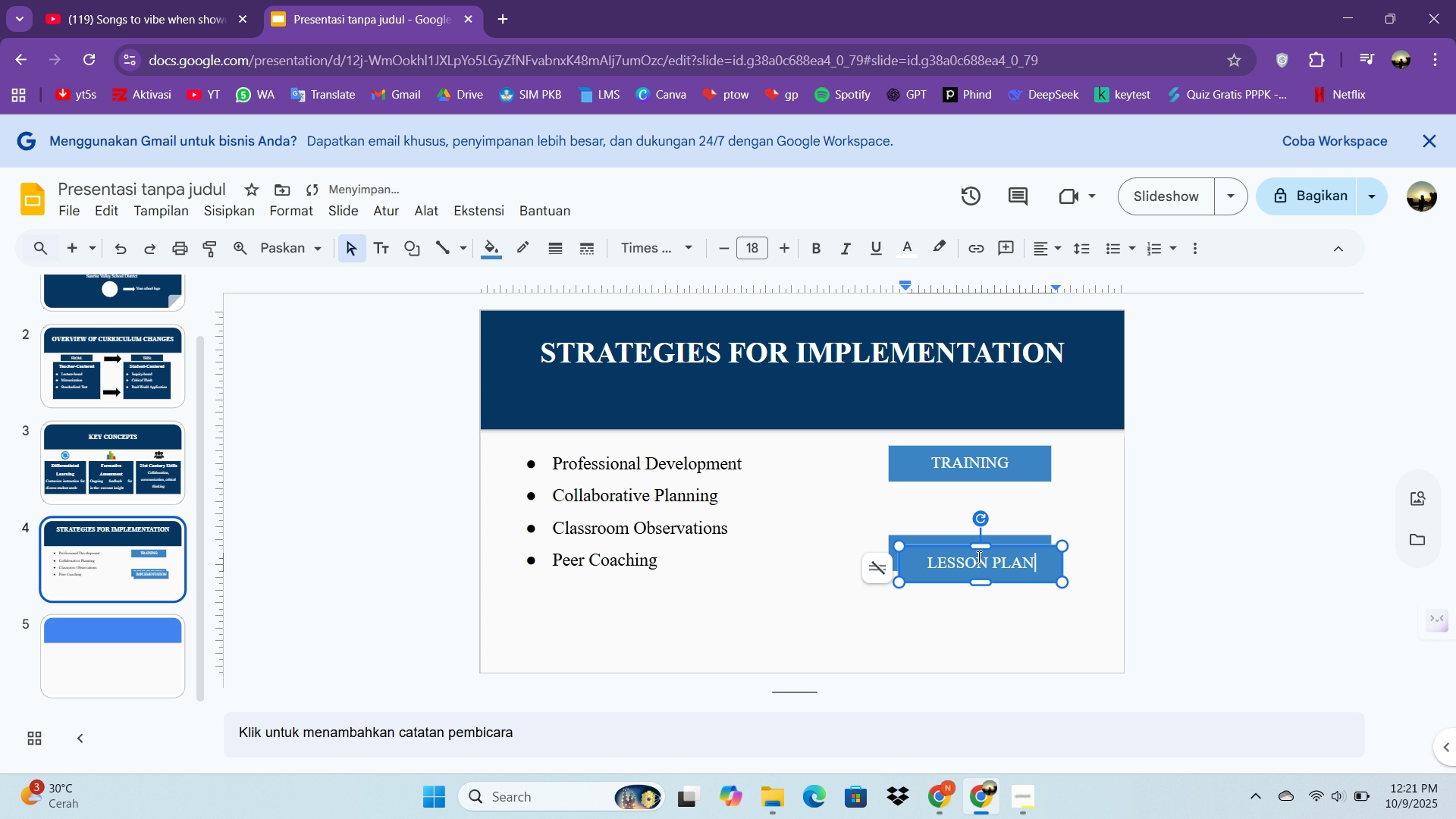 
left_click_drag(start_coordinate=[1009, 548], to_coordinate=[996, 493])
 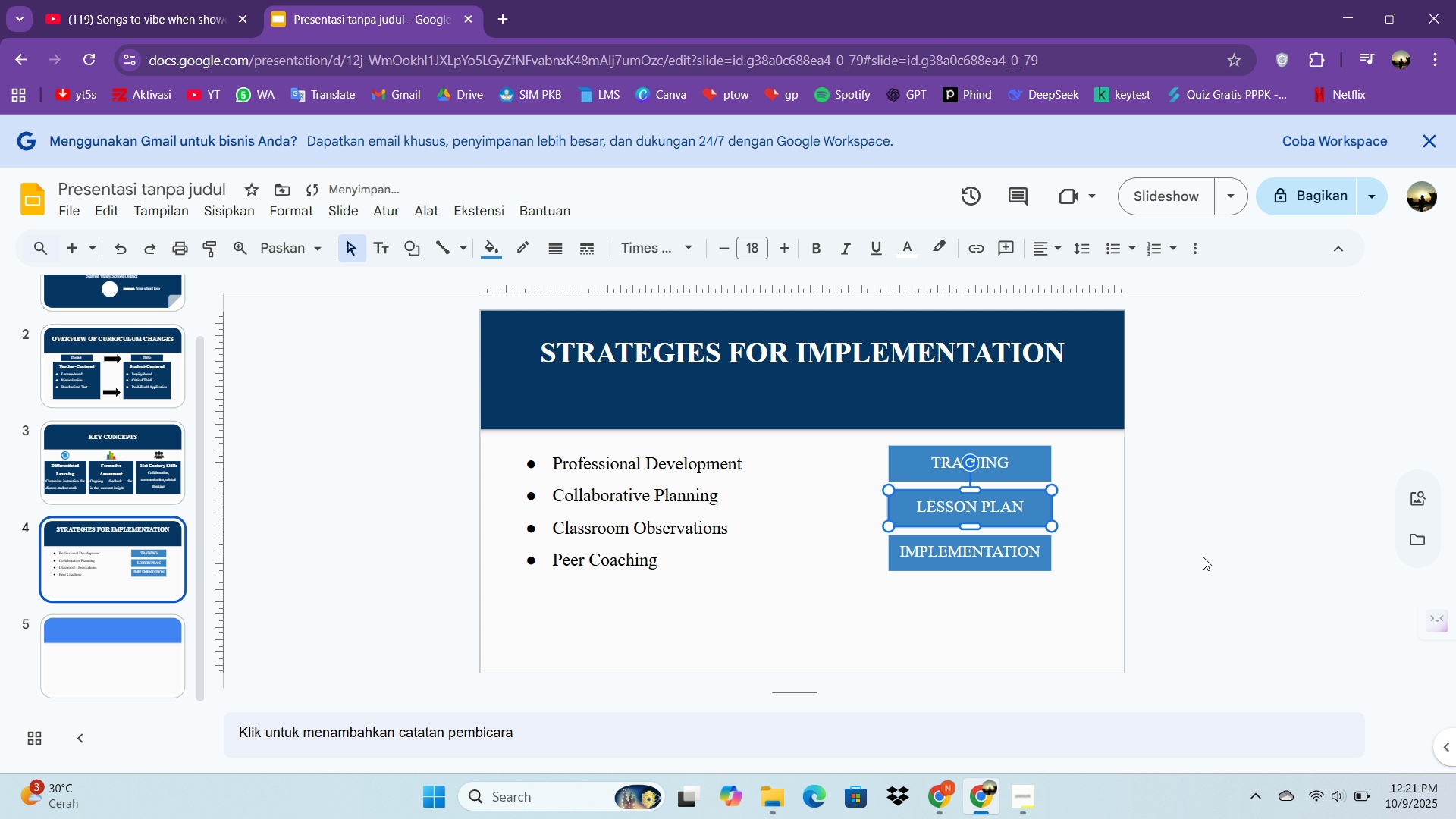 
left_click([1203, 557])
 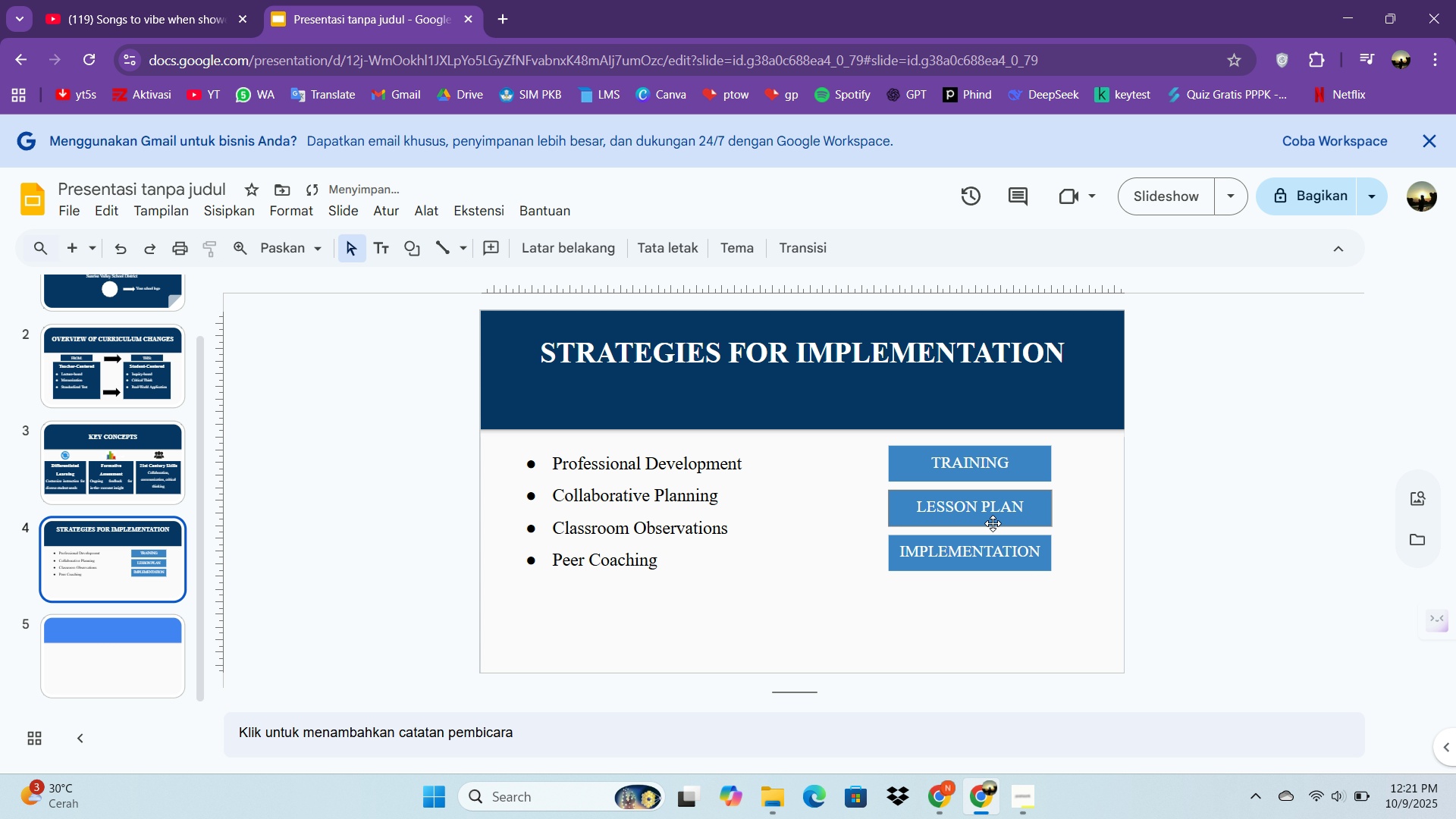 
left_click([993, 523])
 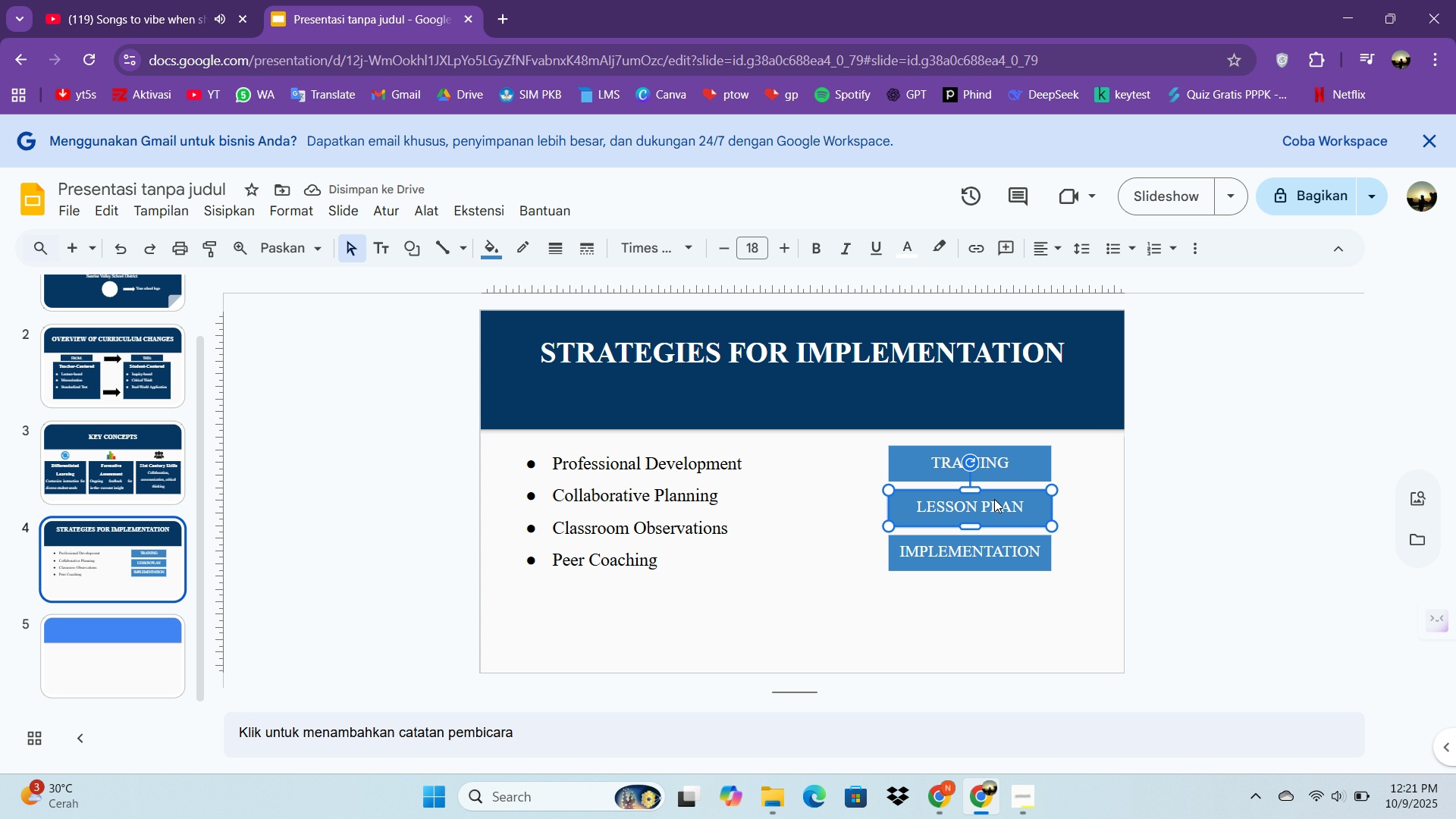 
left_click([998, 494])
 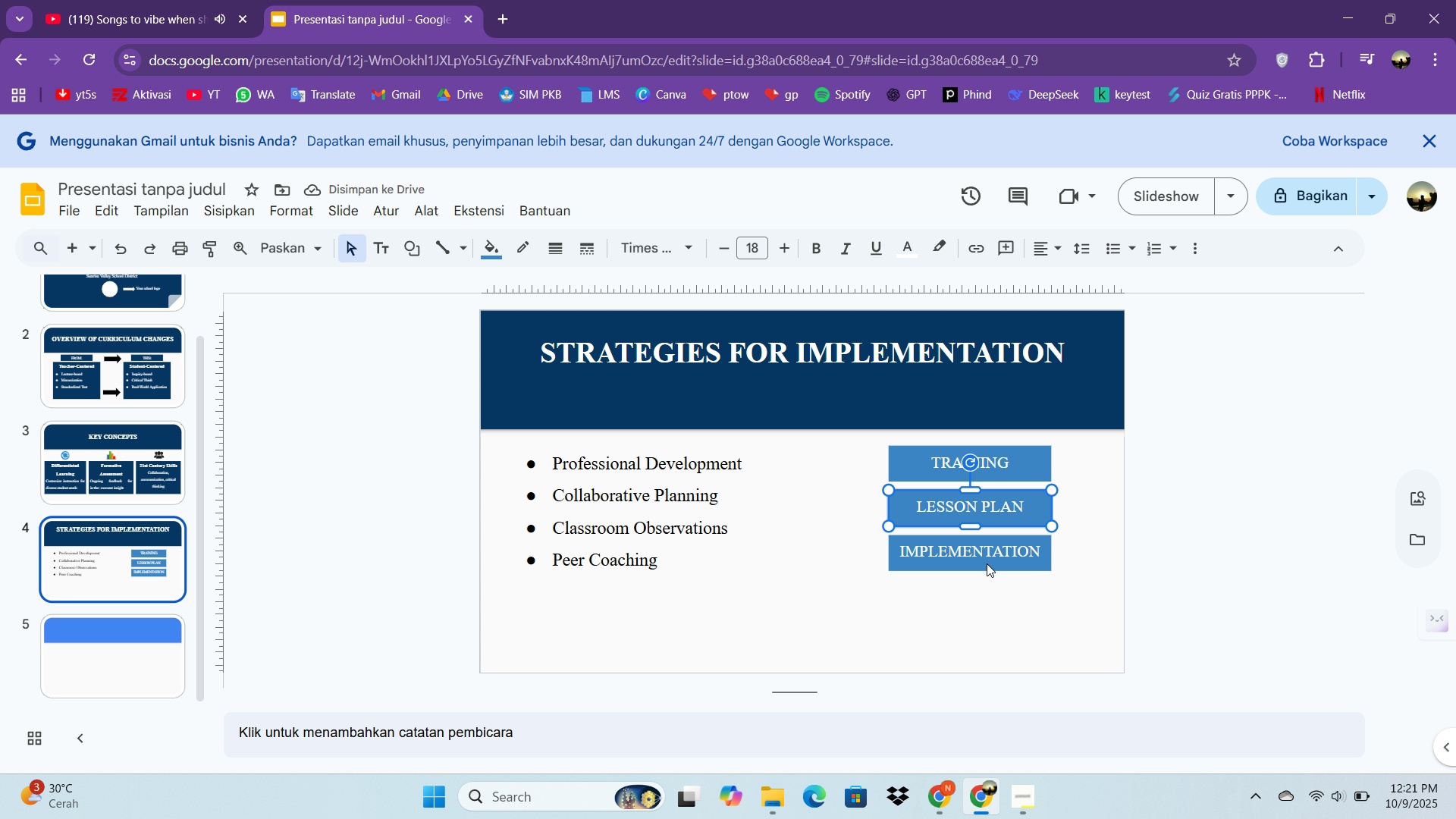 
left_click([987, 563])
 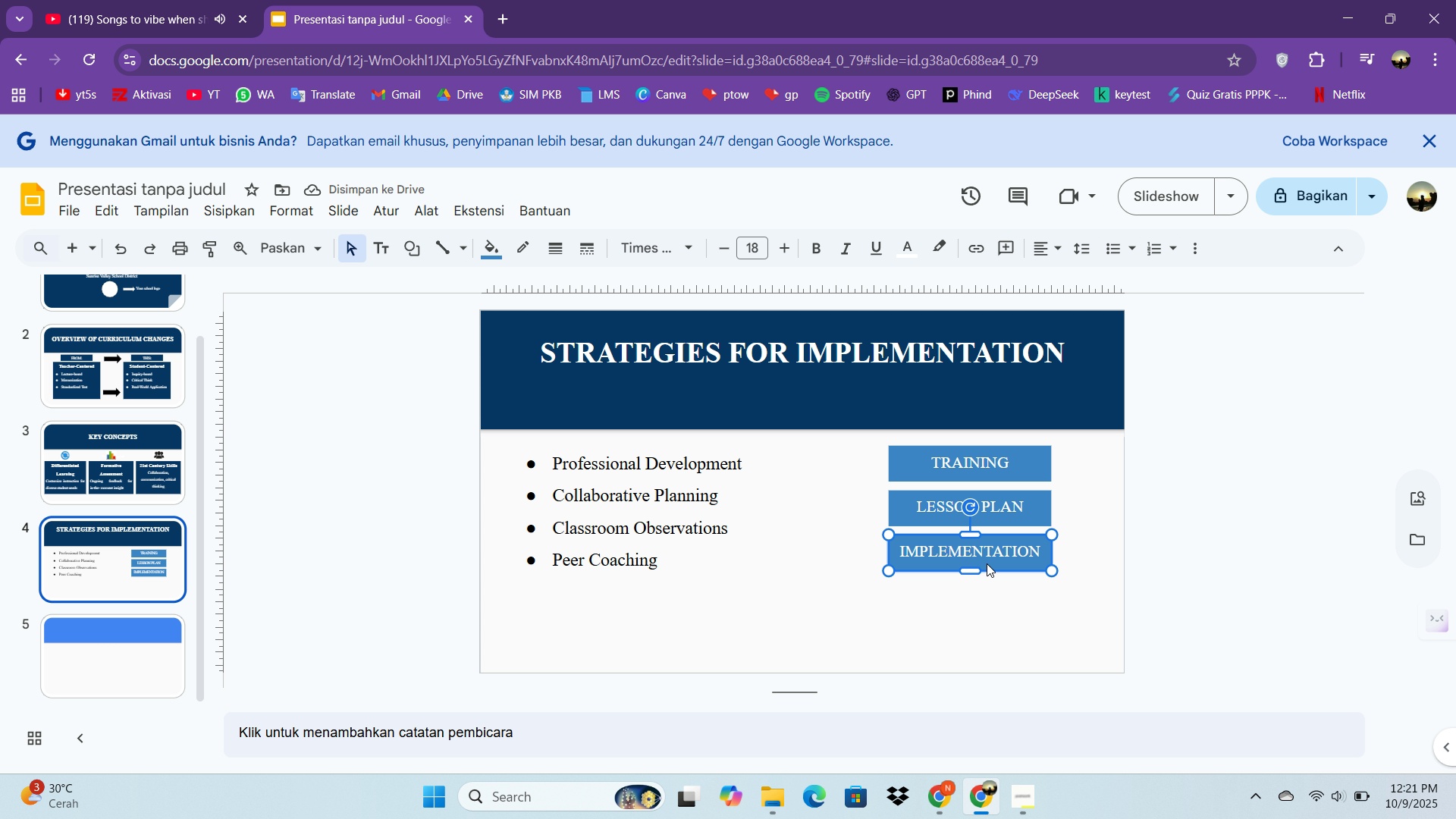 
key(Control+C)
 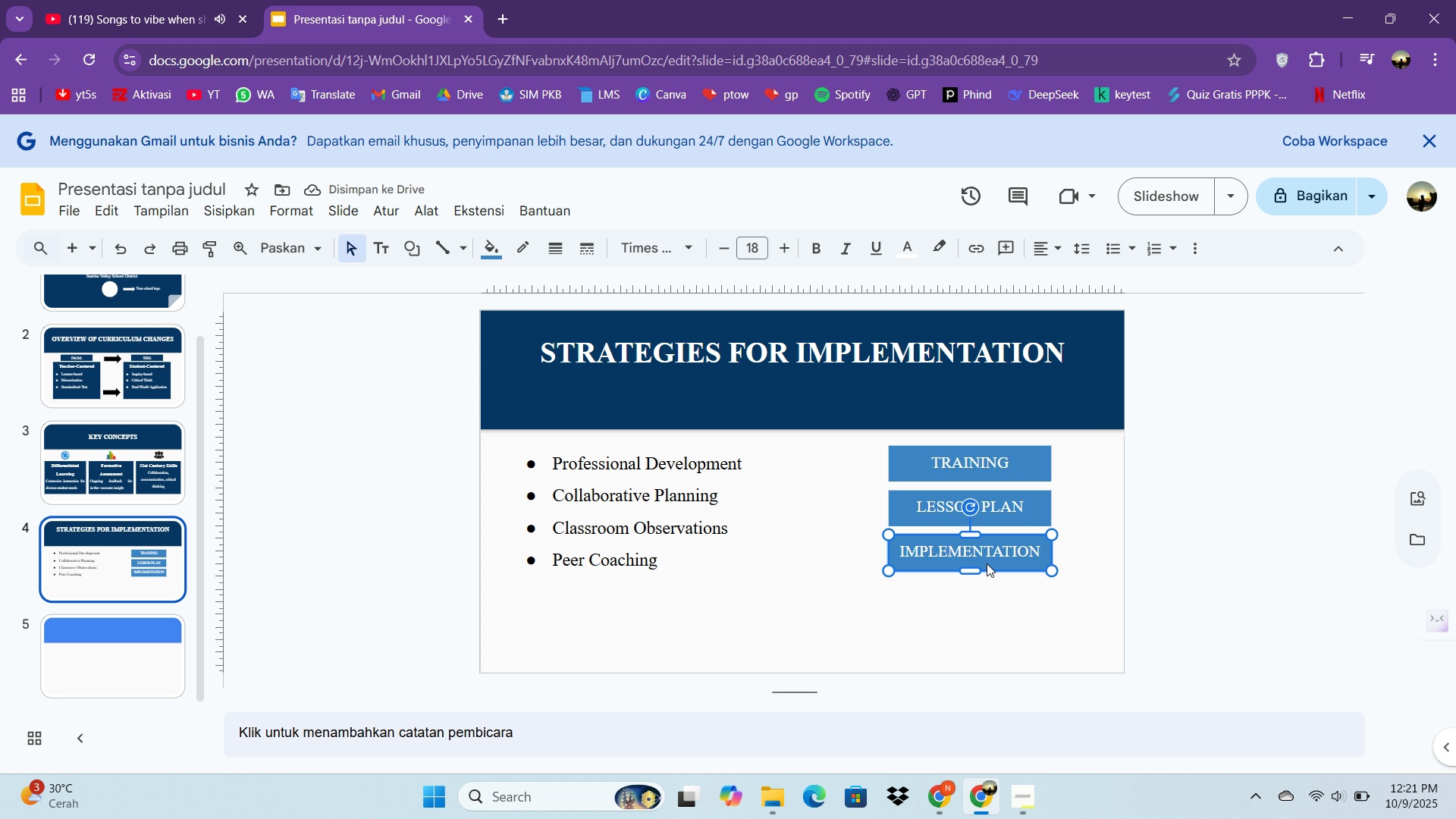 
key(Control+V)
 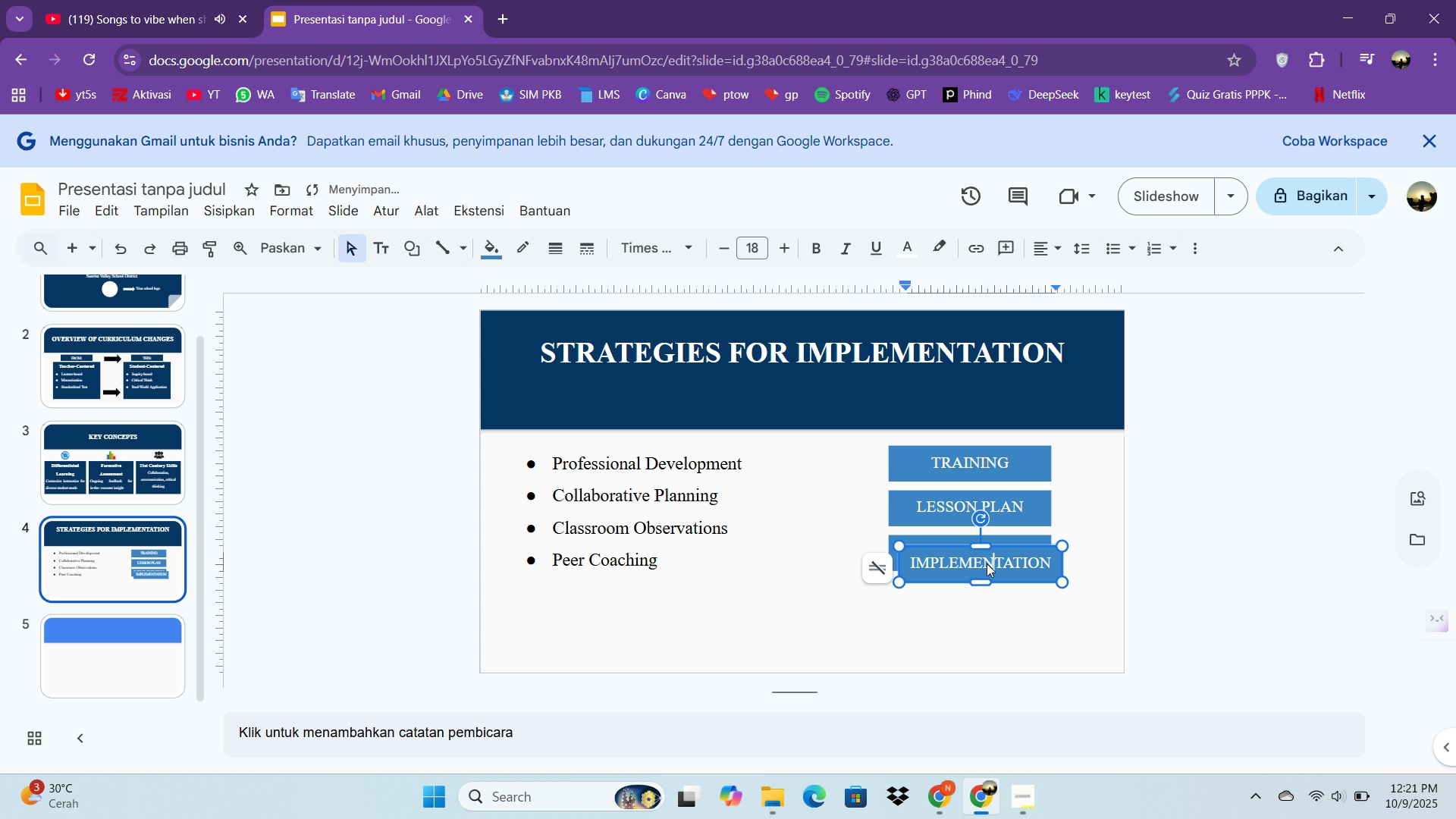 
left_click_drag(start_coordinate=[987, 563], to_coordinate=[987, 573])
 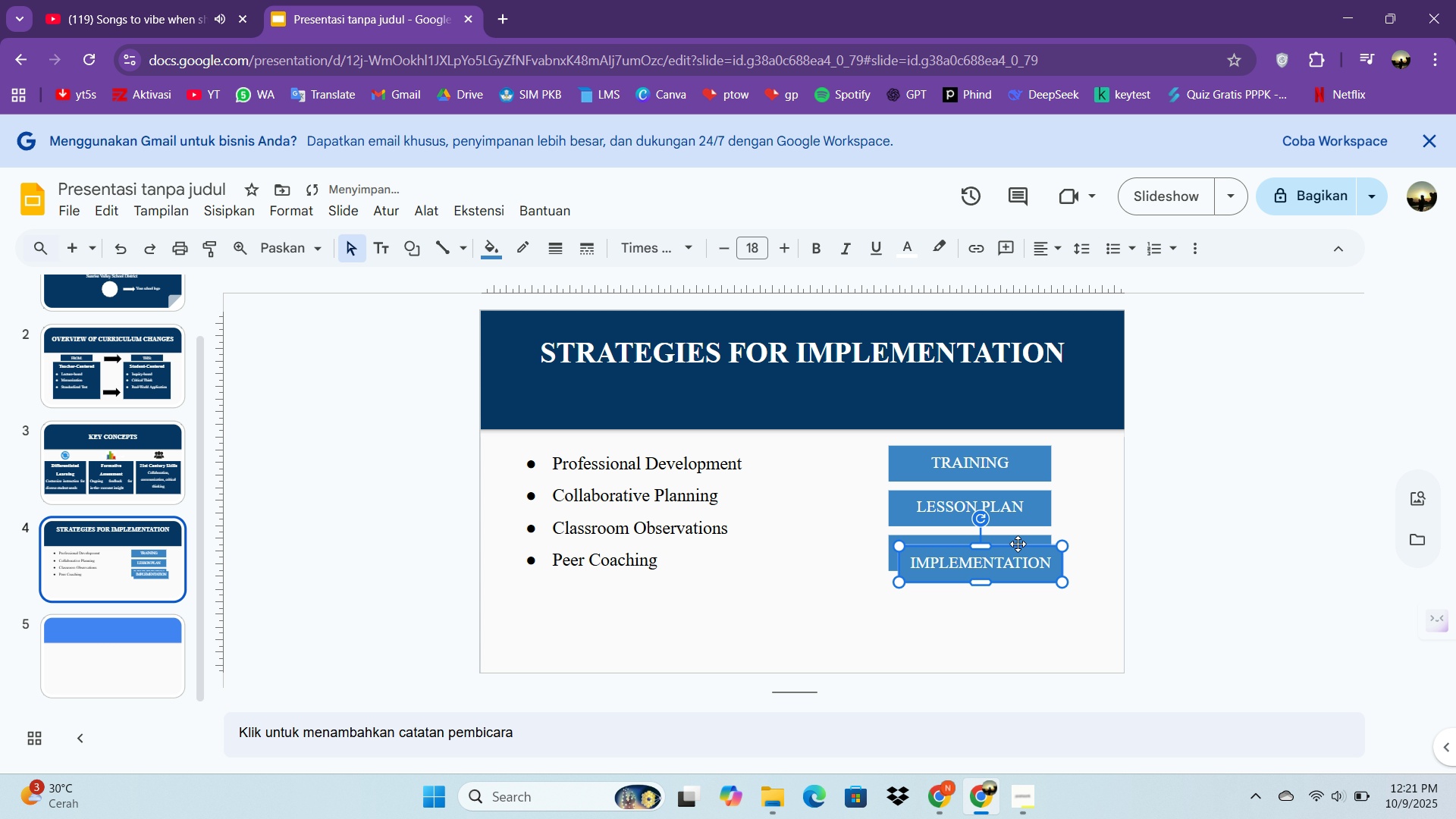 
left_click_drag(start_coordinate=[1018, 544], to_coordinate=[1009, 580])
 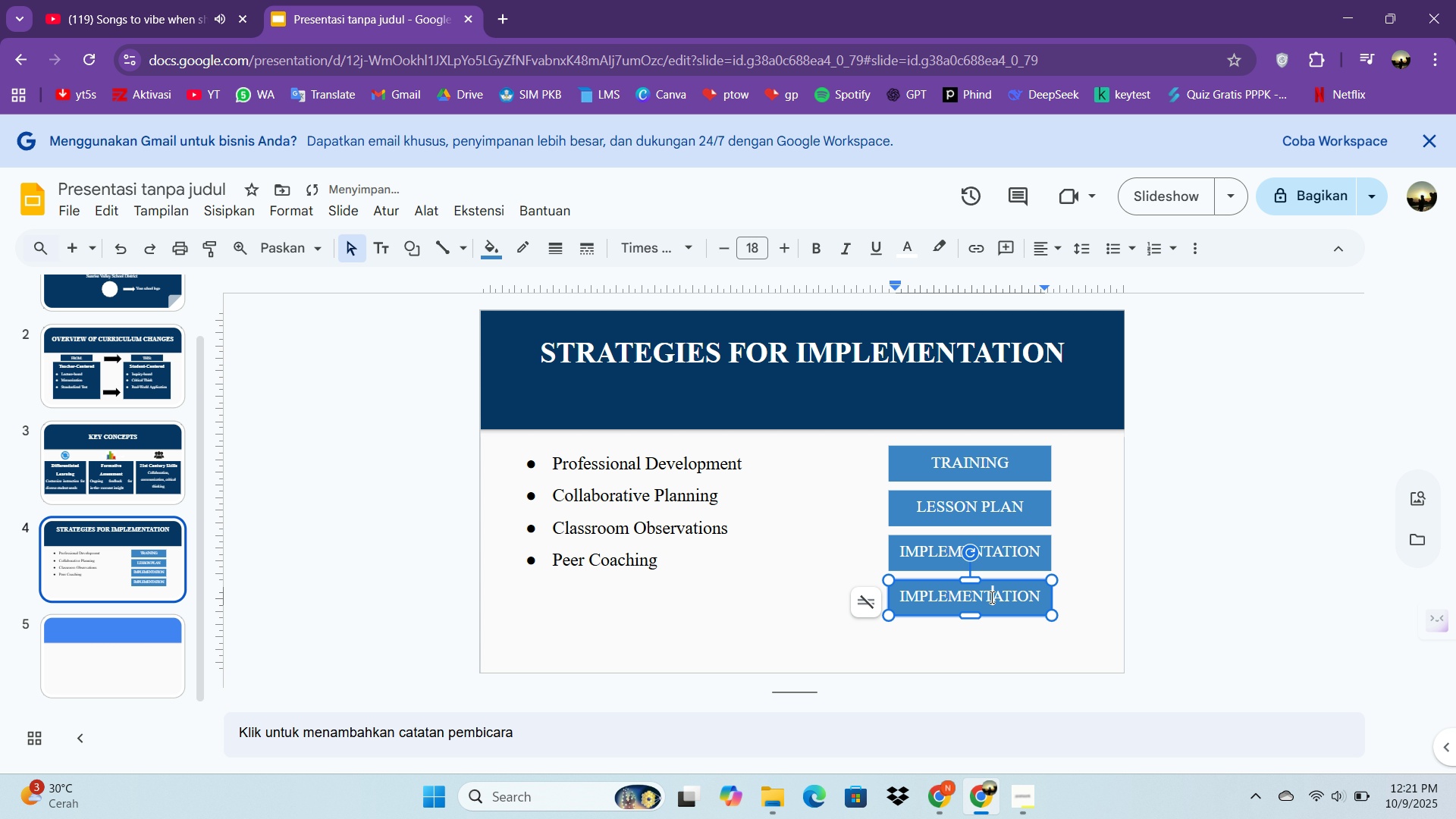 
double_click([990, 597])
 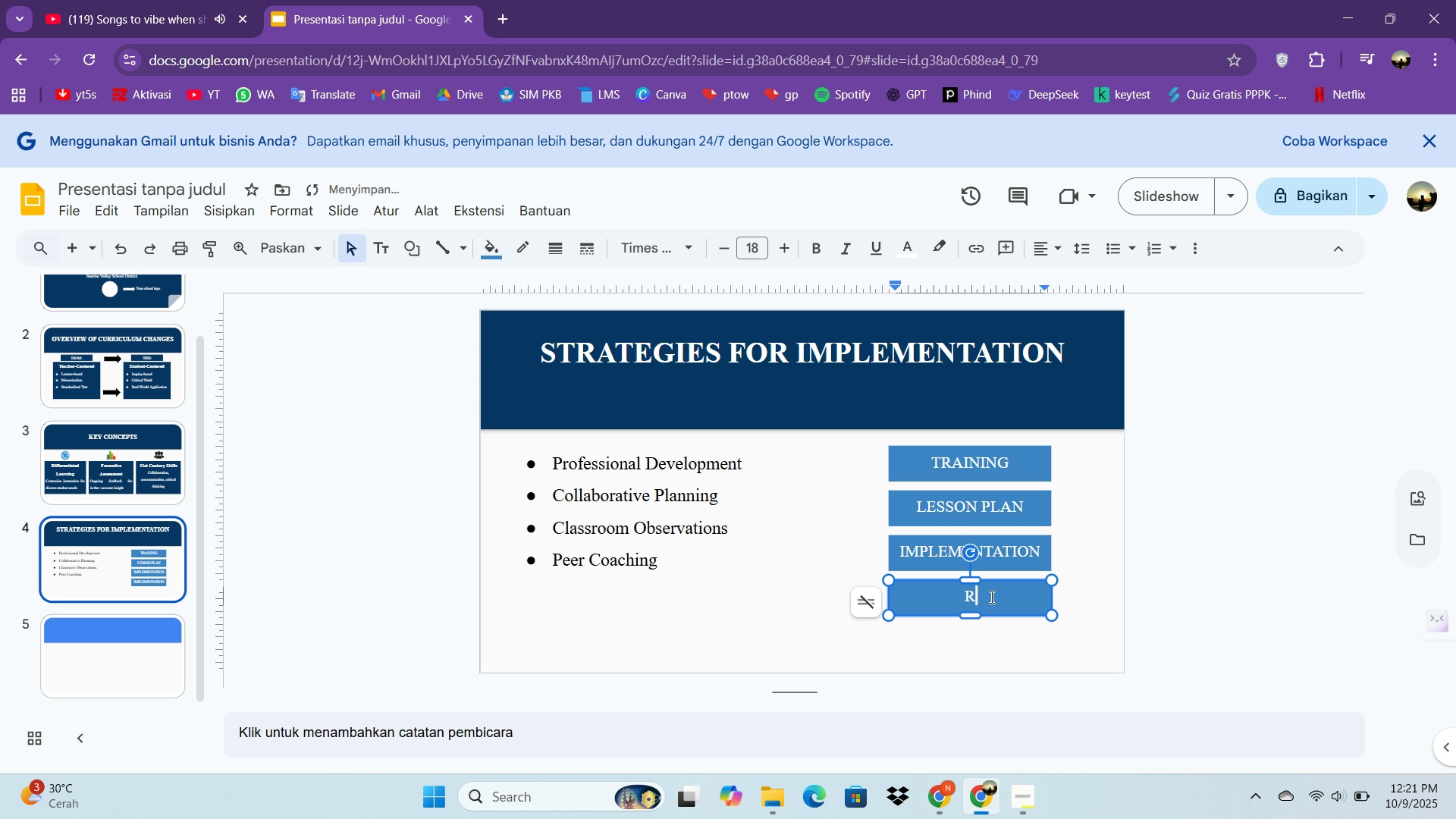 
type(refe)
key(Backspace)
type(lection)
 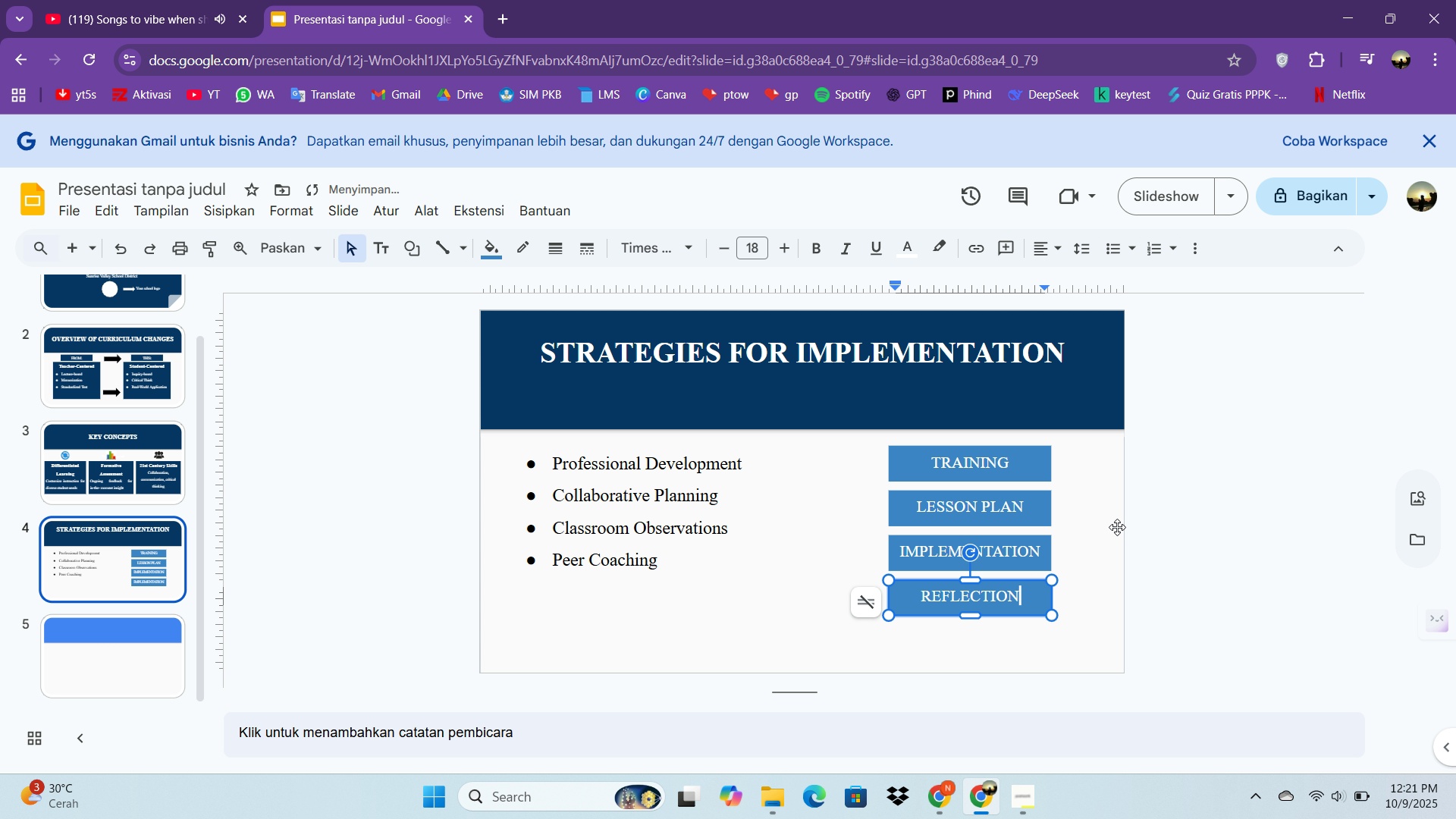 
left_click([1122, 524])
 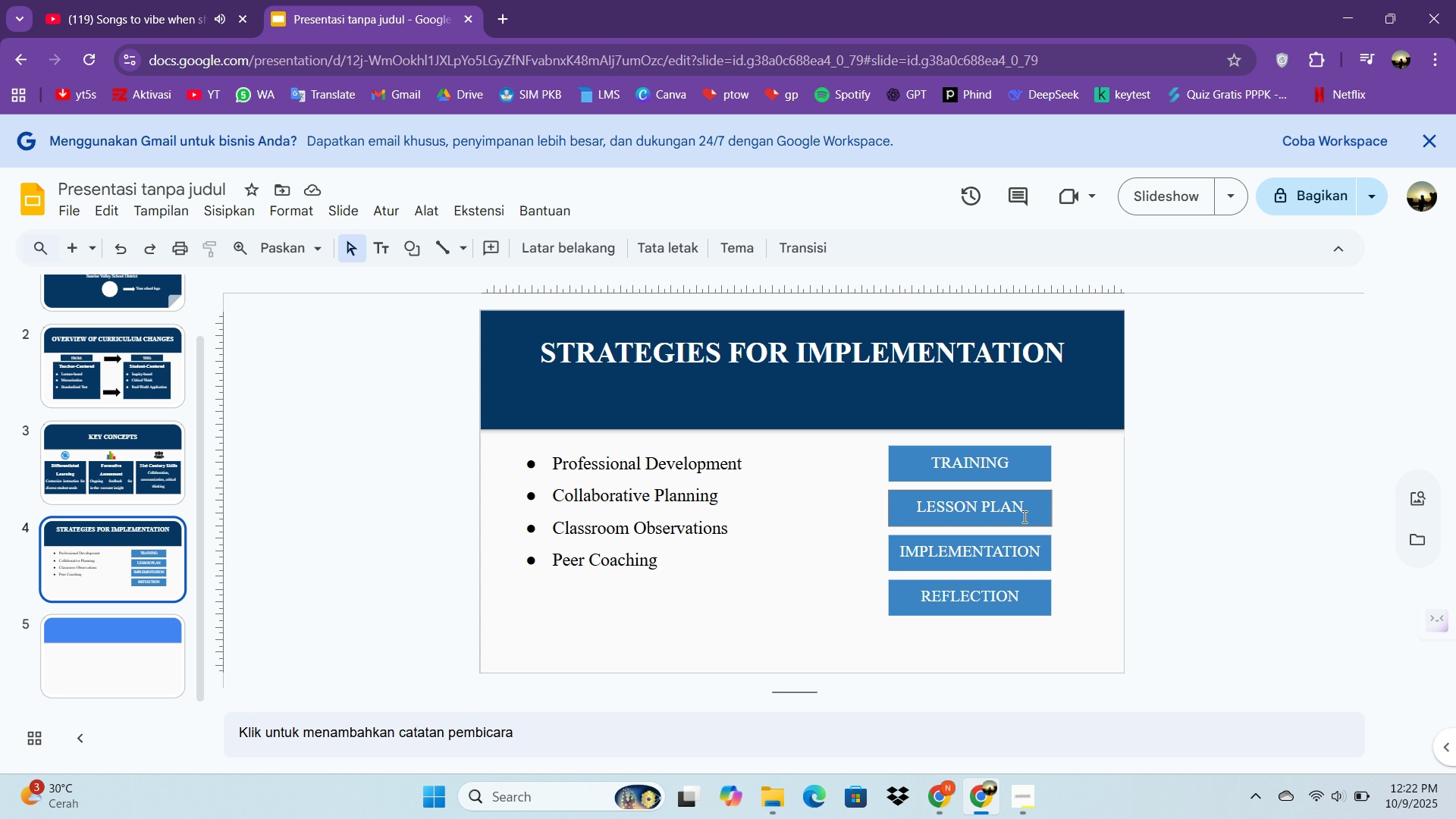 
wait(16.18)
 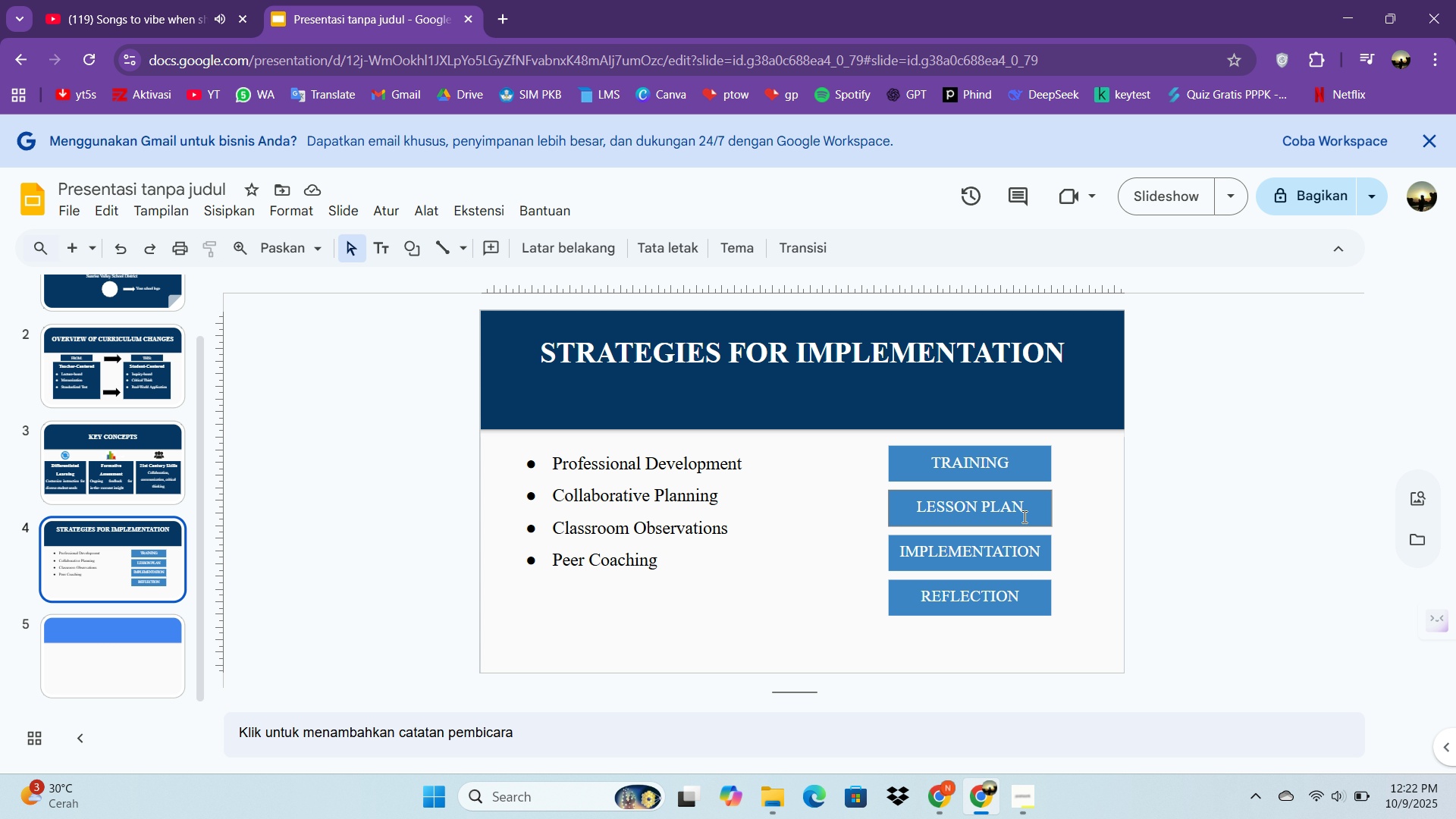 
left_click([86, 639])
 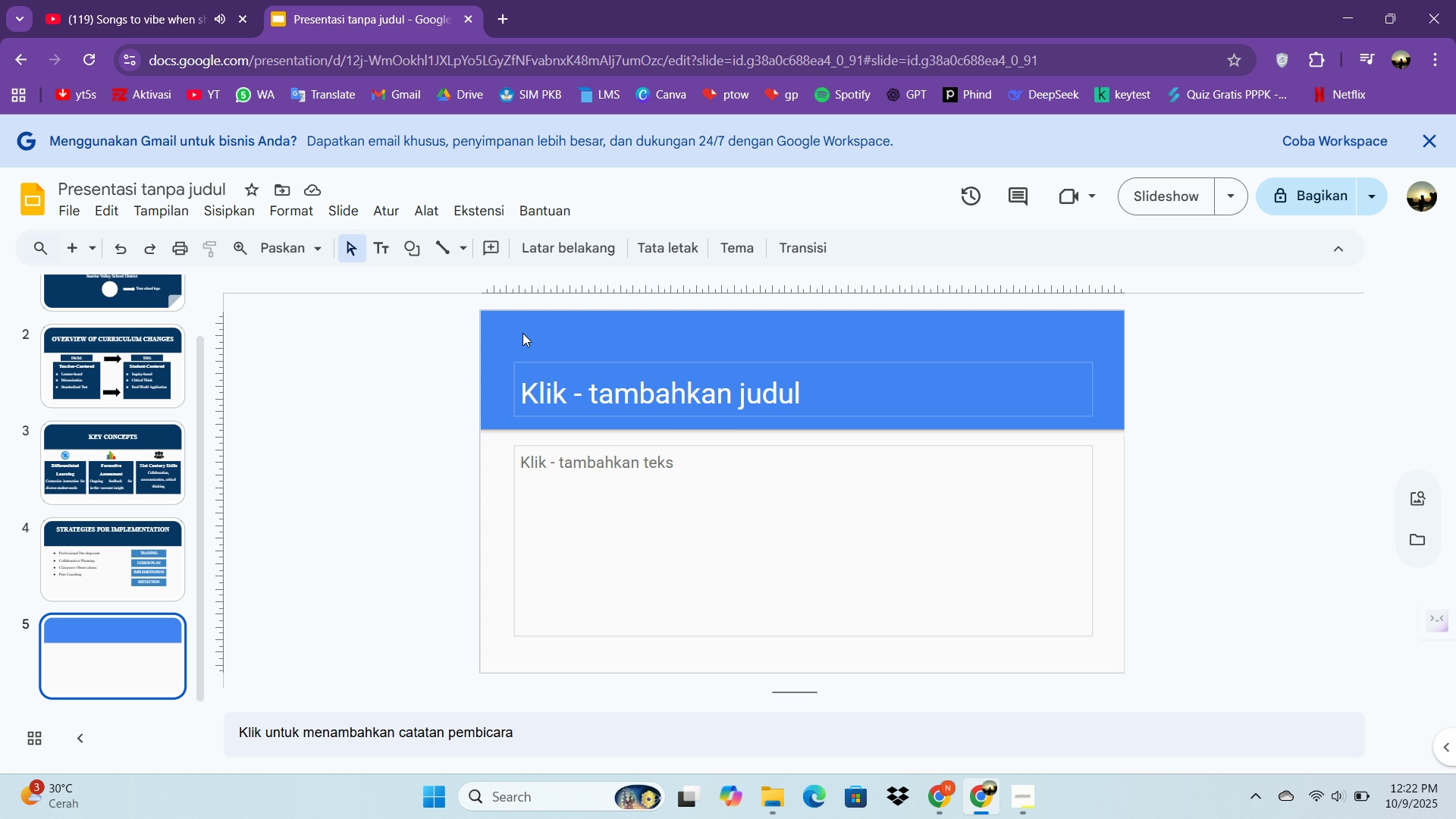 
left_click([522, 333])
 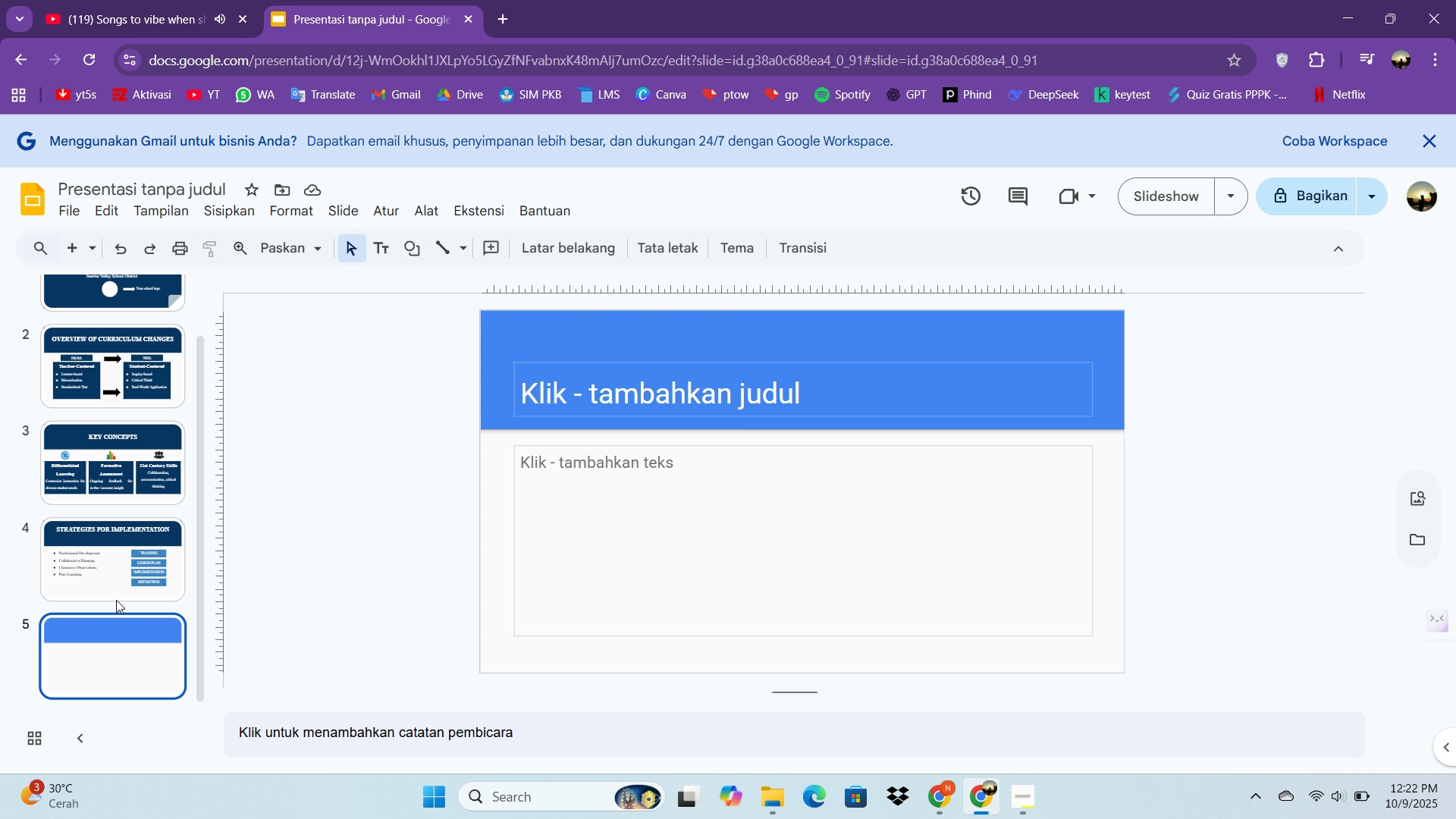 
left_click([104, 601])
 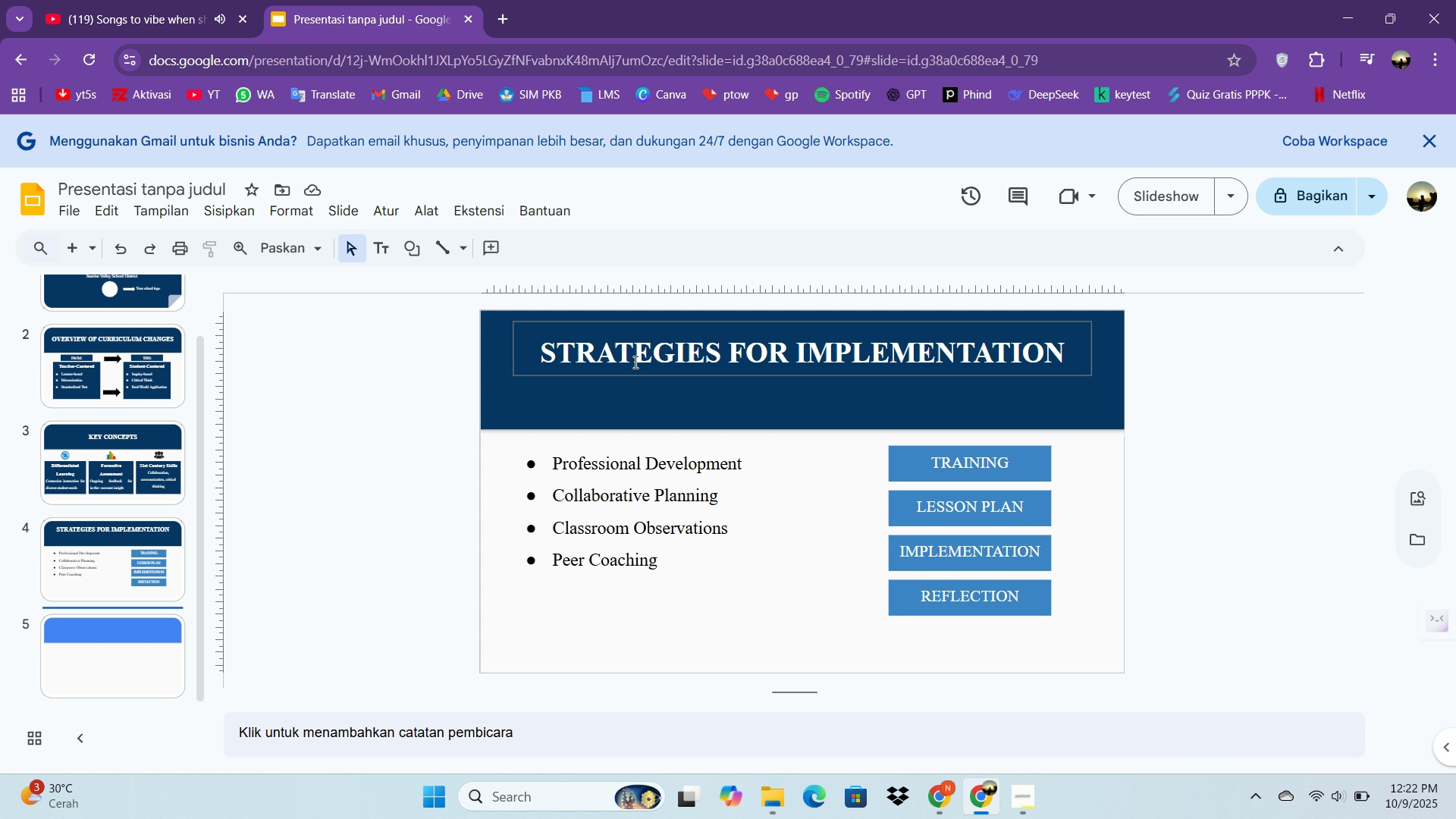 
left_click([634, 361])
 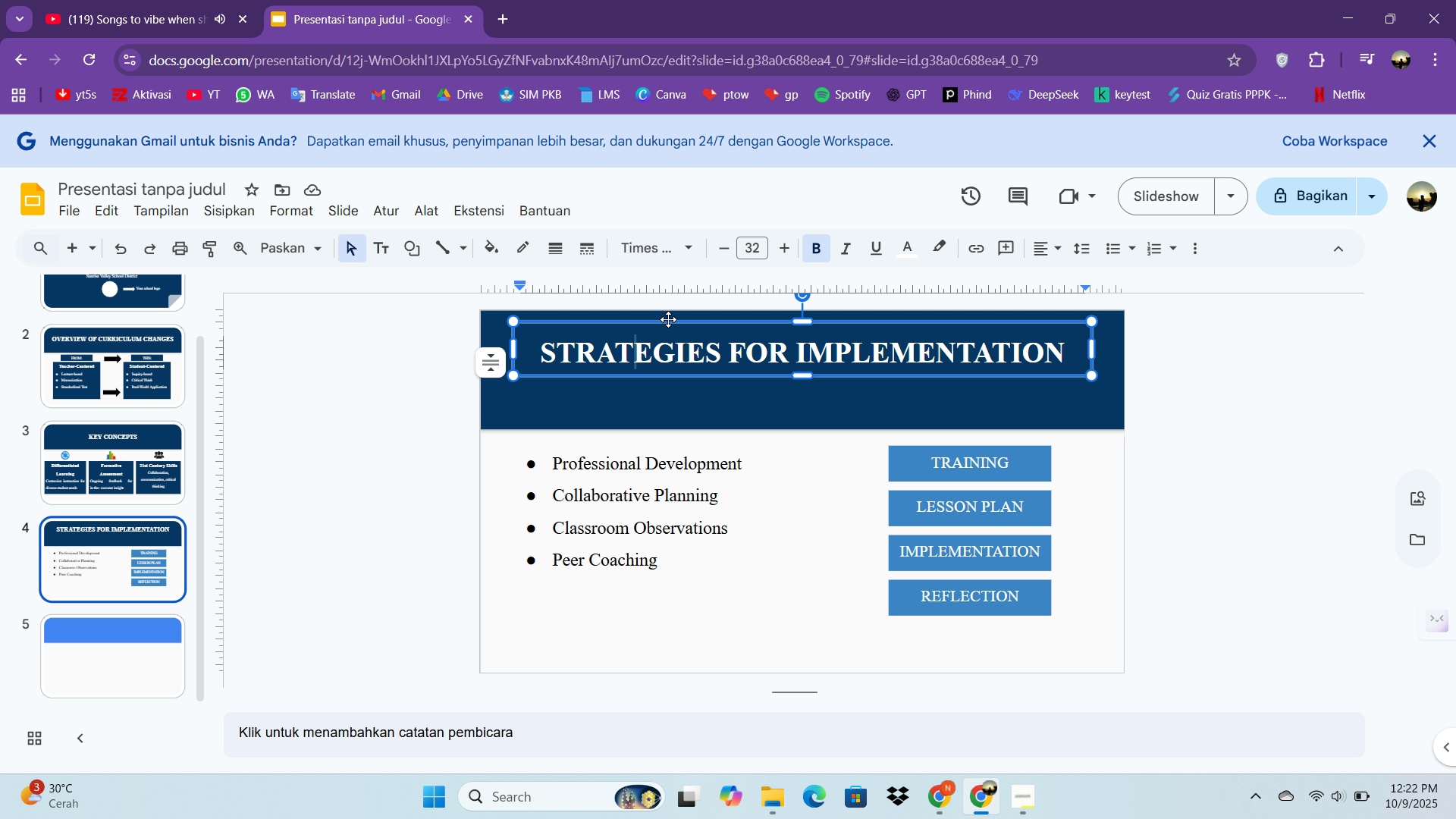 
left_click_drag(start_coordinate=[668, 319], to_coordinate=[670, 342])
 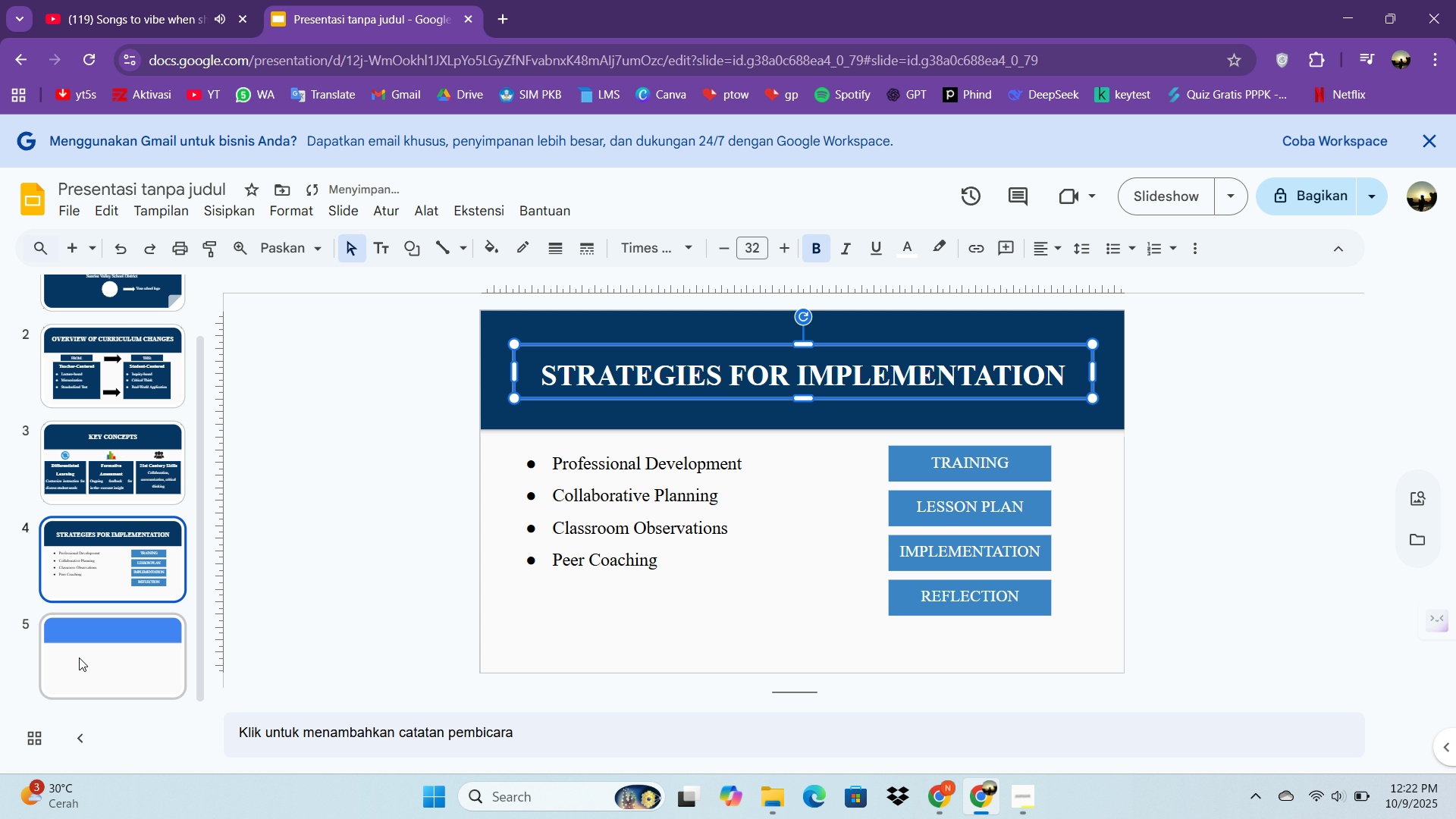 
left_click([86, 658])
 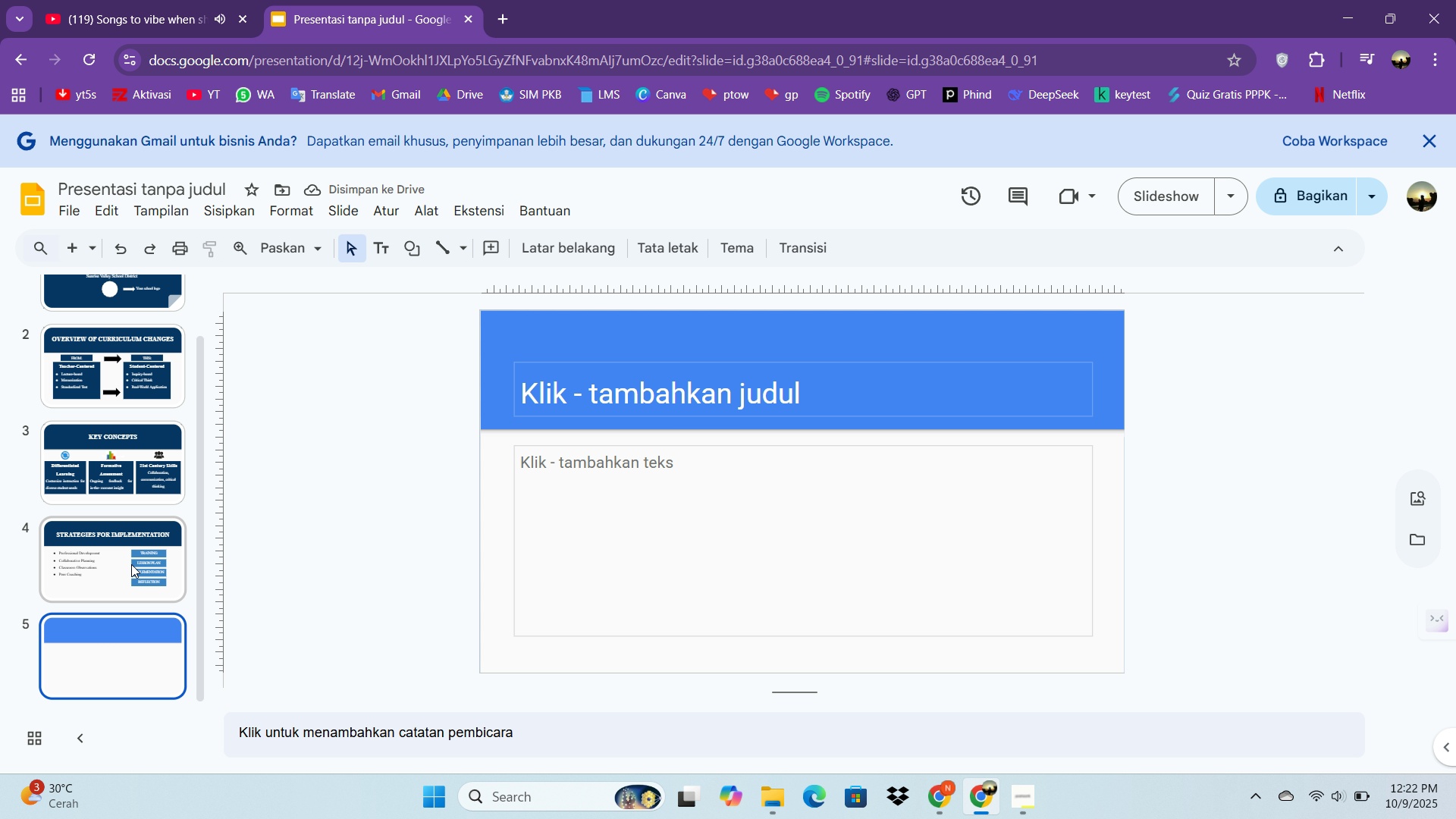 
left_click([131, 566])
 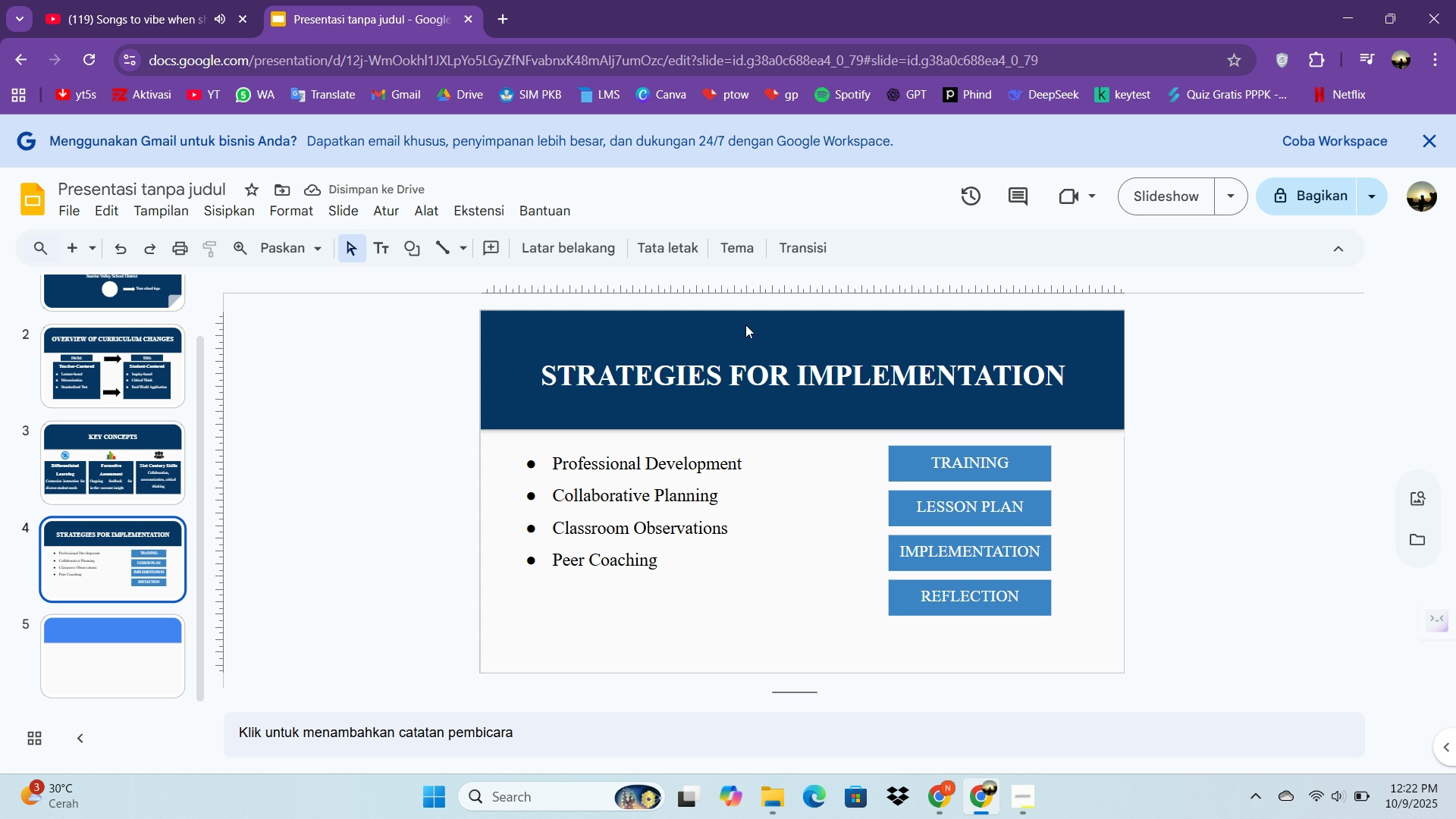 
left_click([745, 325])
 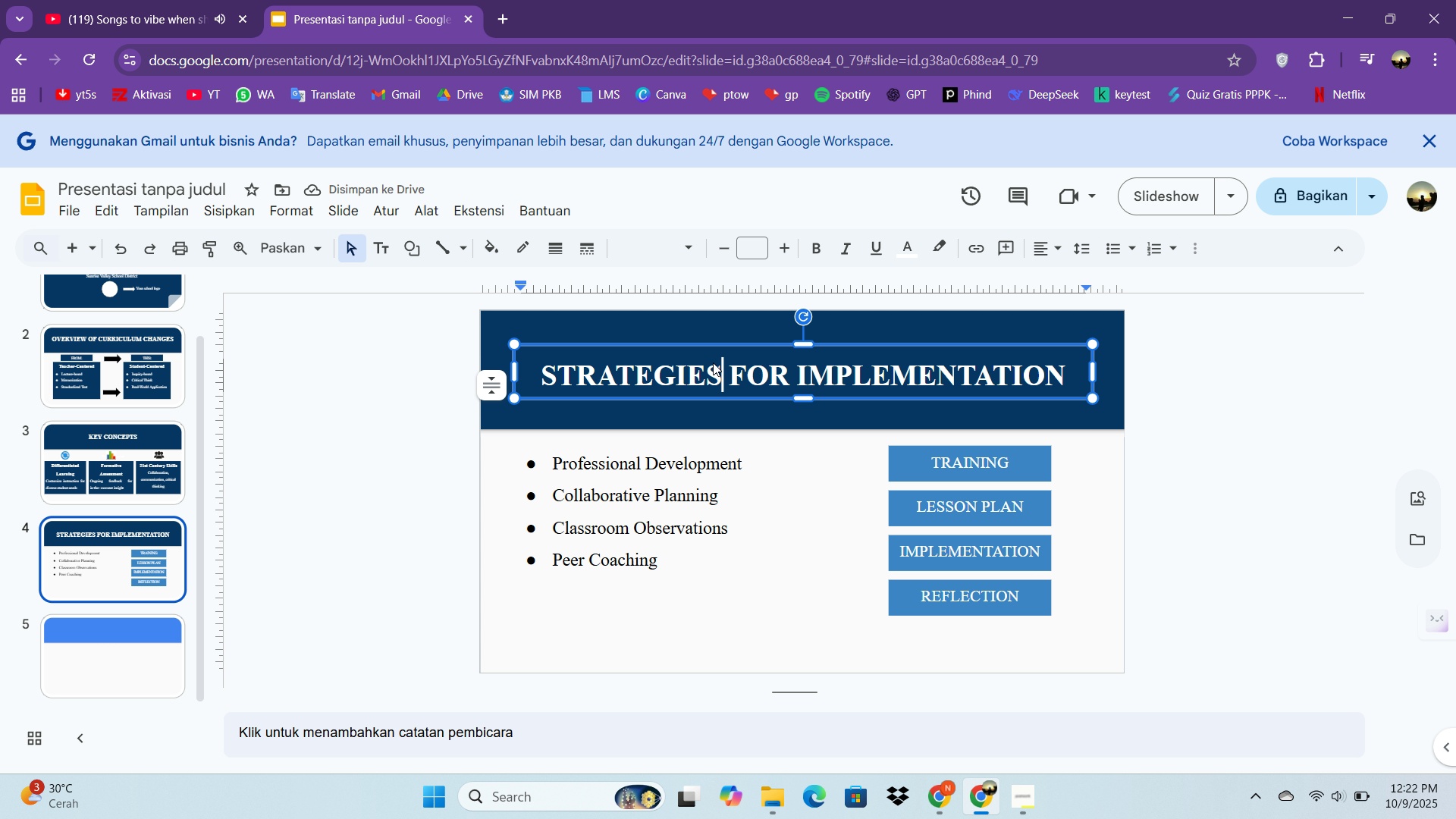 
left_click([713, 362])
 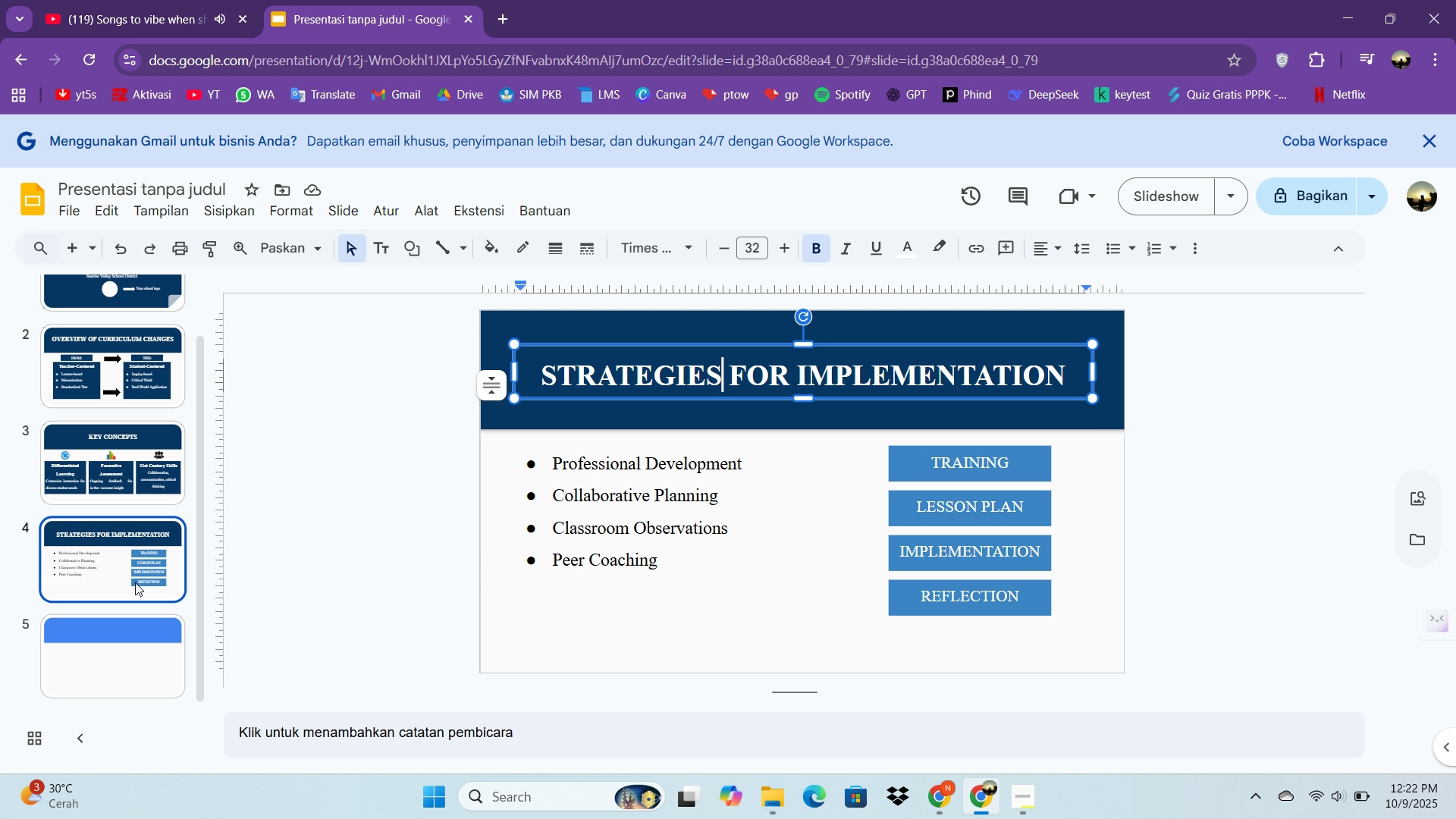 
left_click([121, 579])
 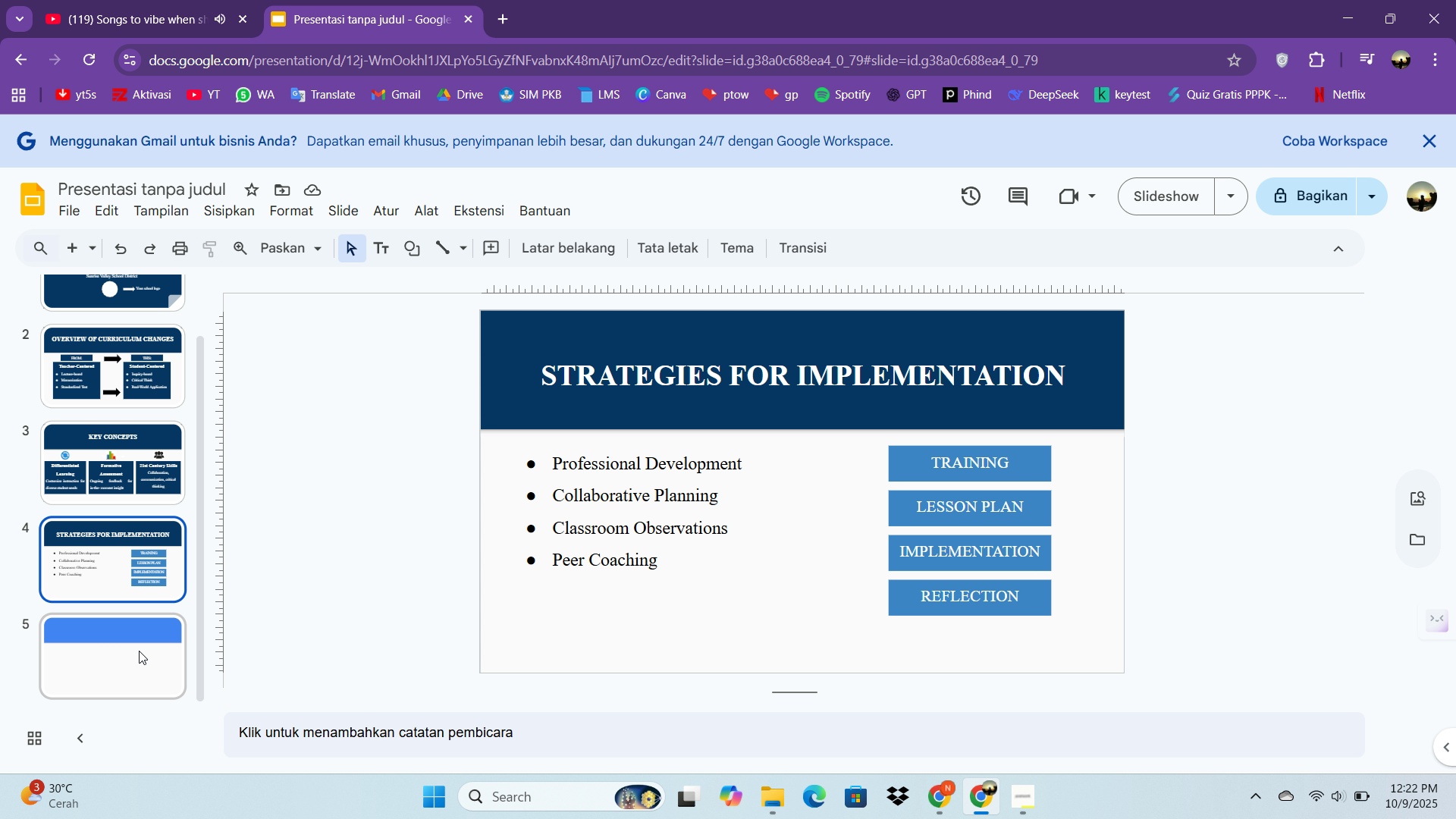 
left_click([143, 651])
 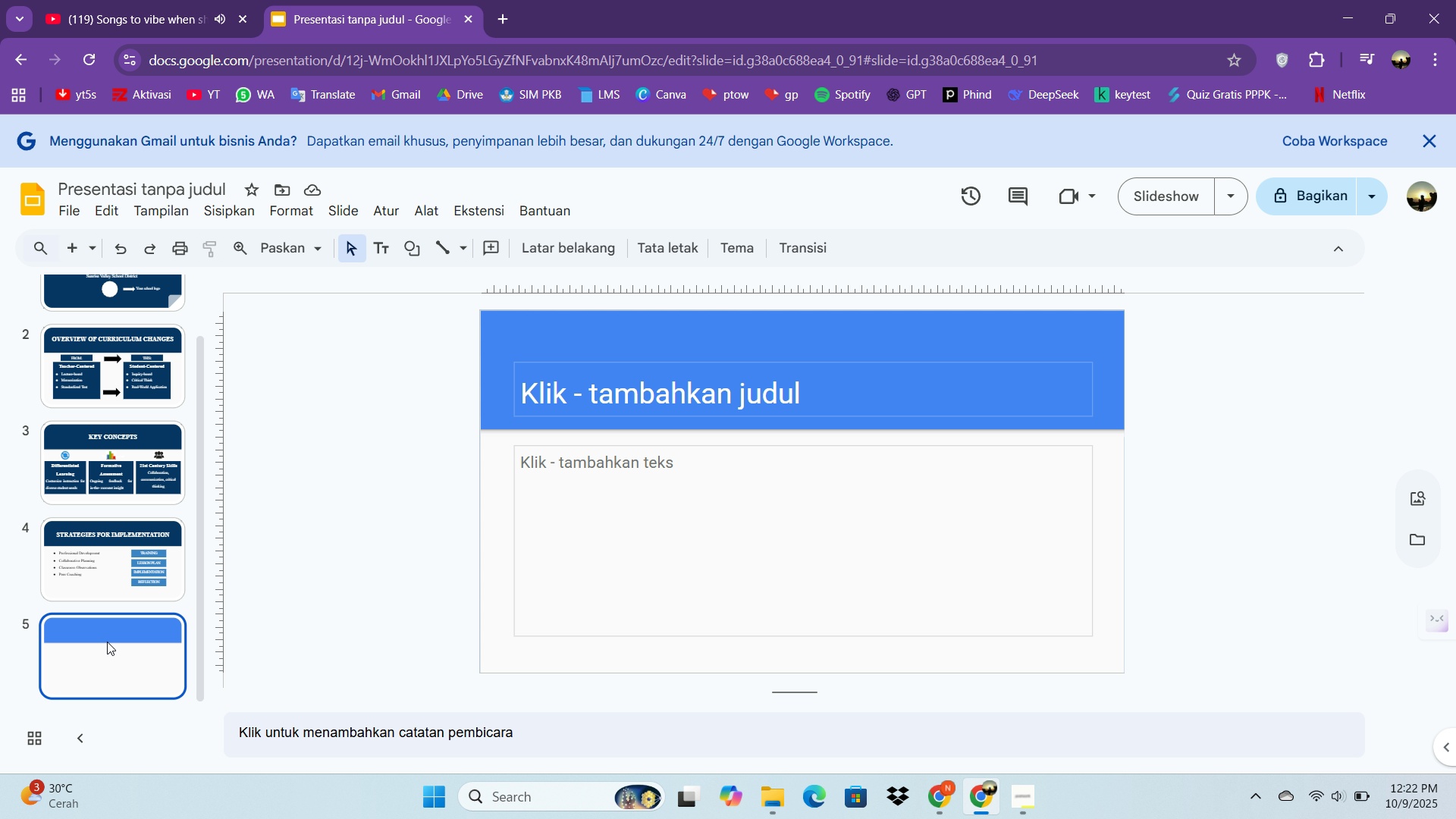 
left_click([107, 642])
 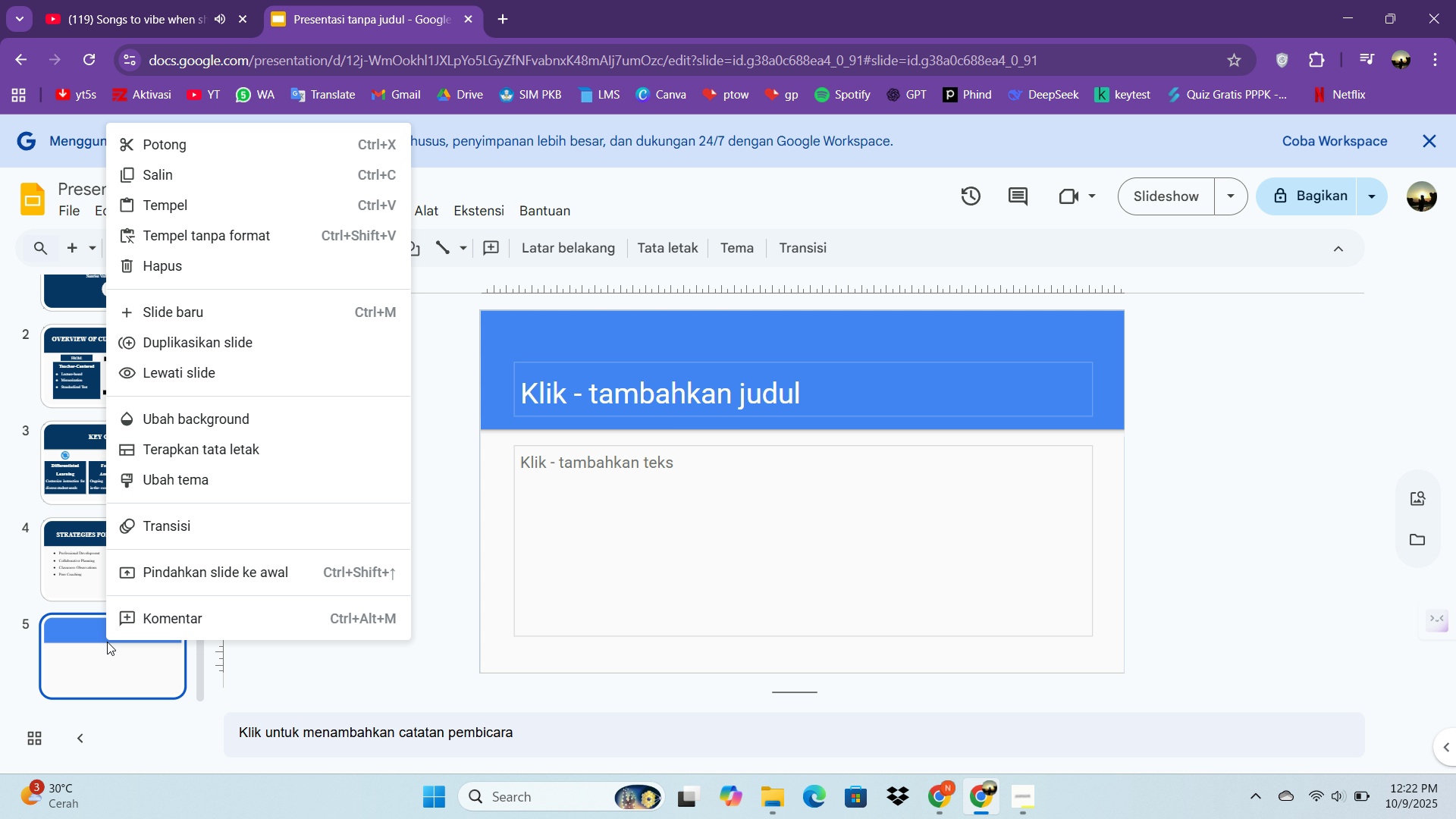 
right_click([107, 642])
 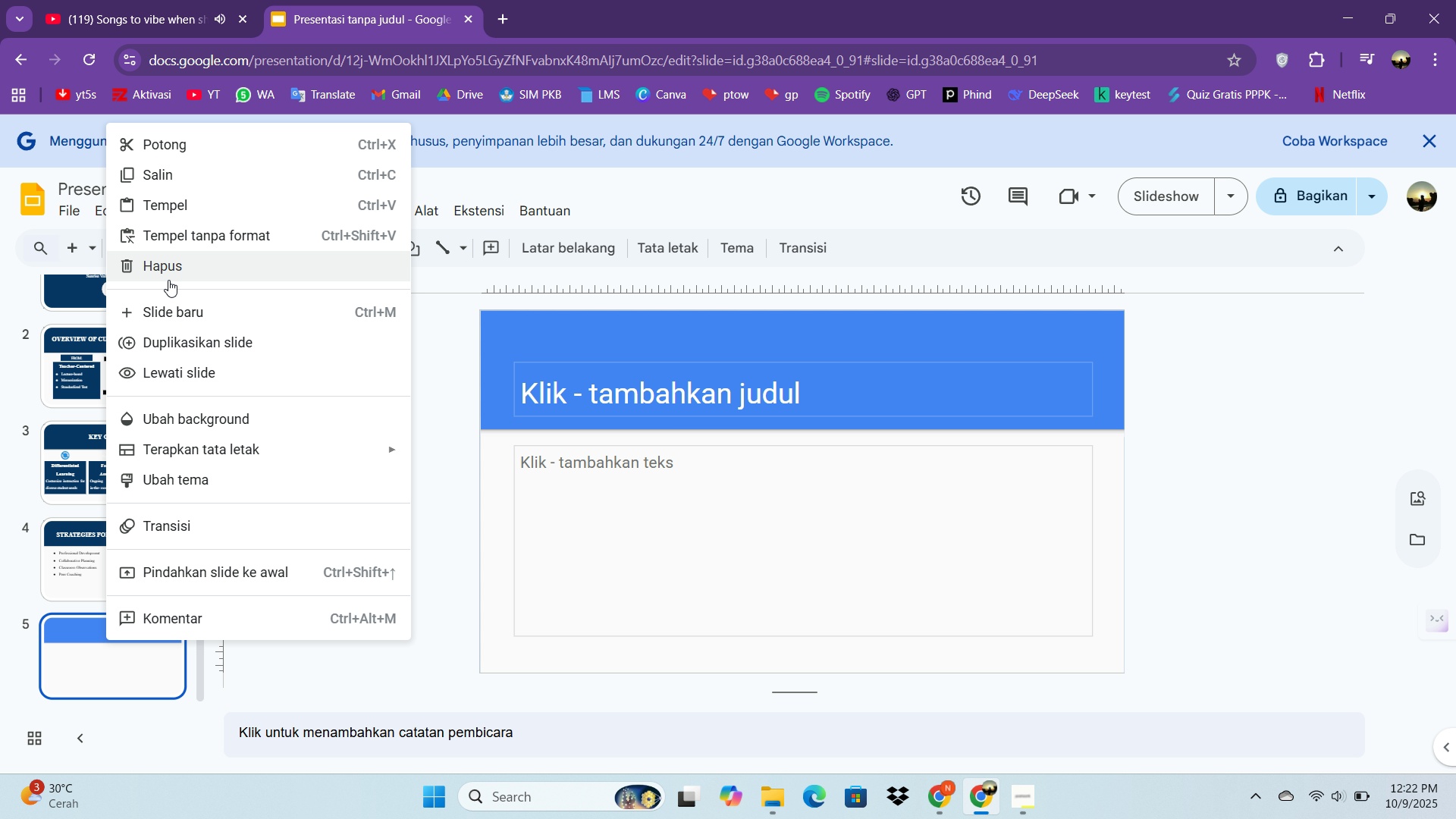 
left_click([168, 280])
 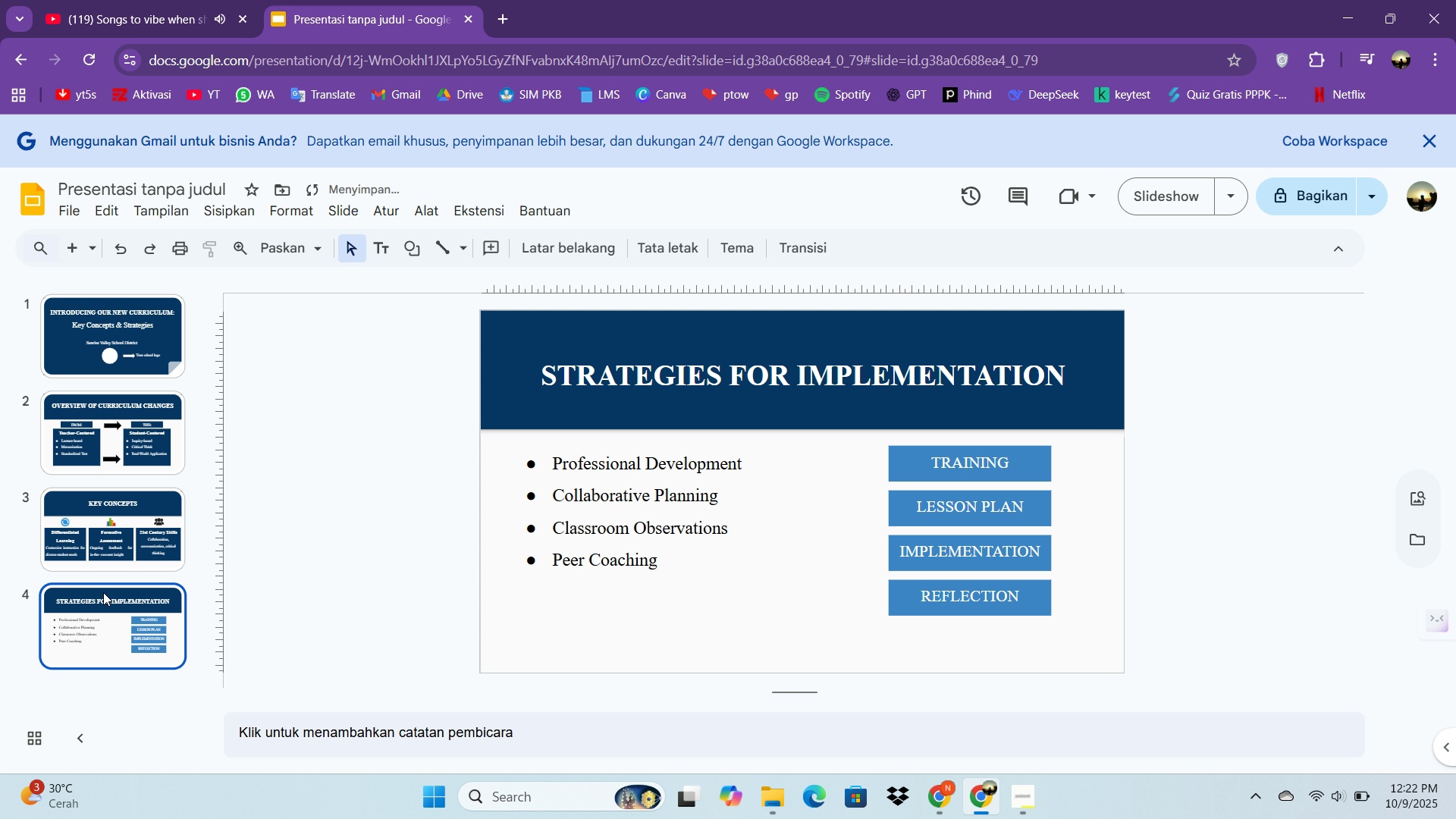 
left_click([102, 592])
 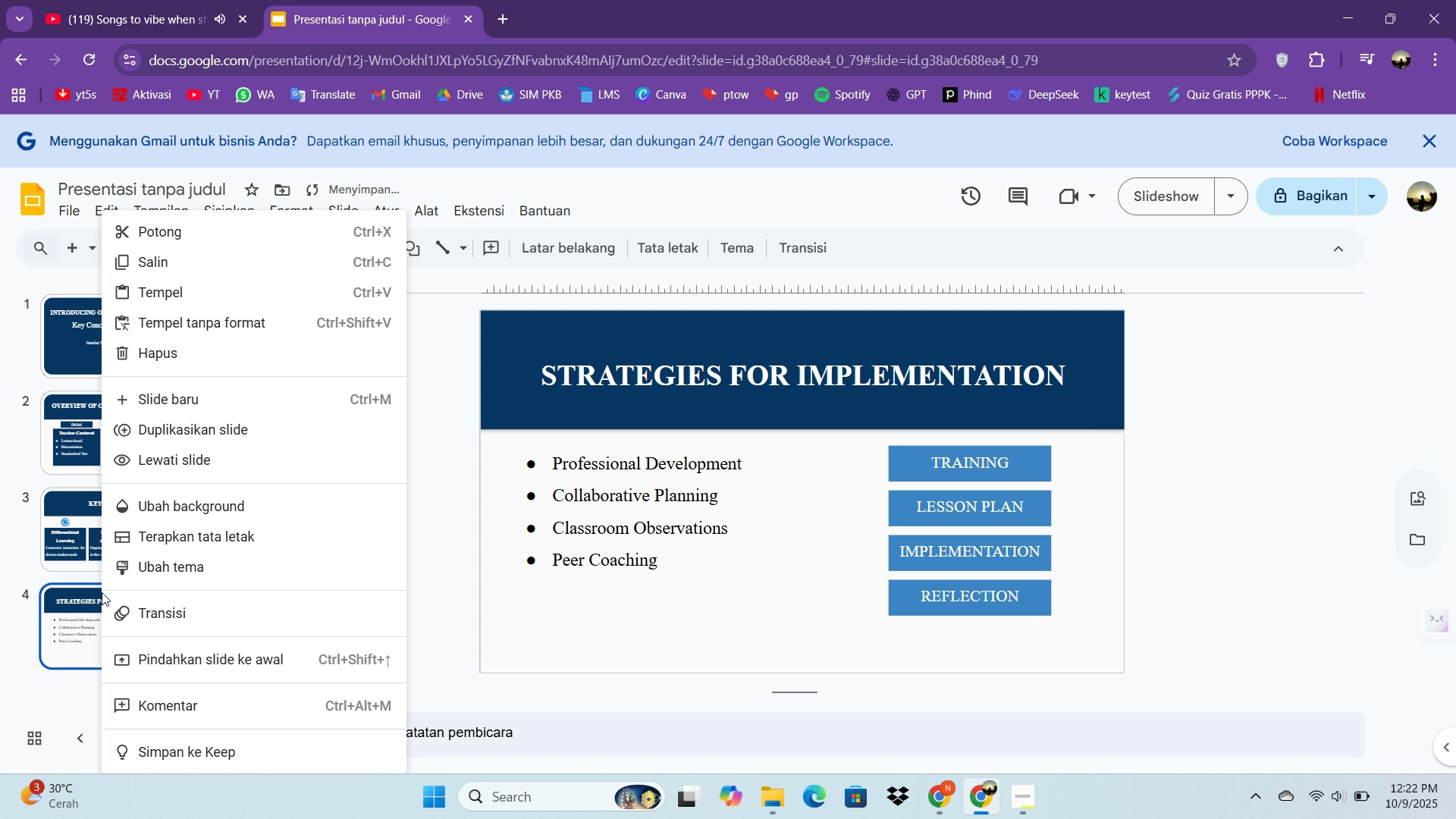 
right_click([102, 592])
 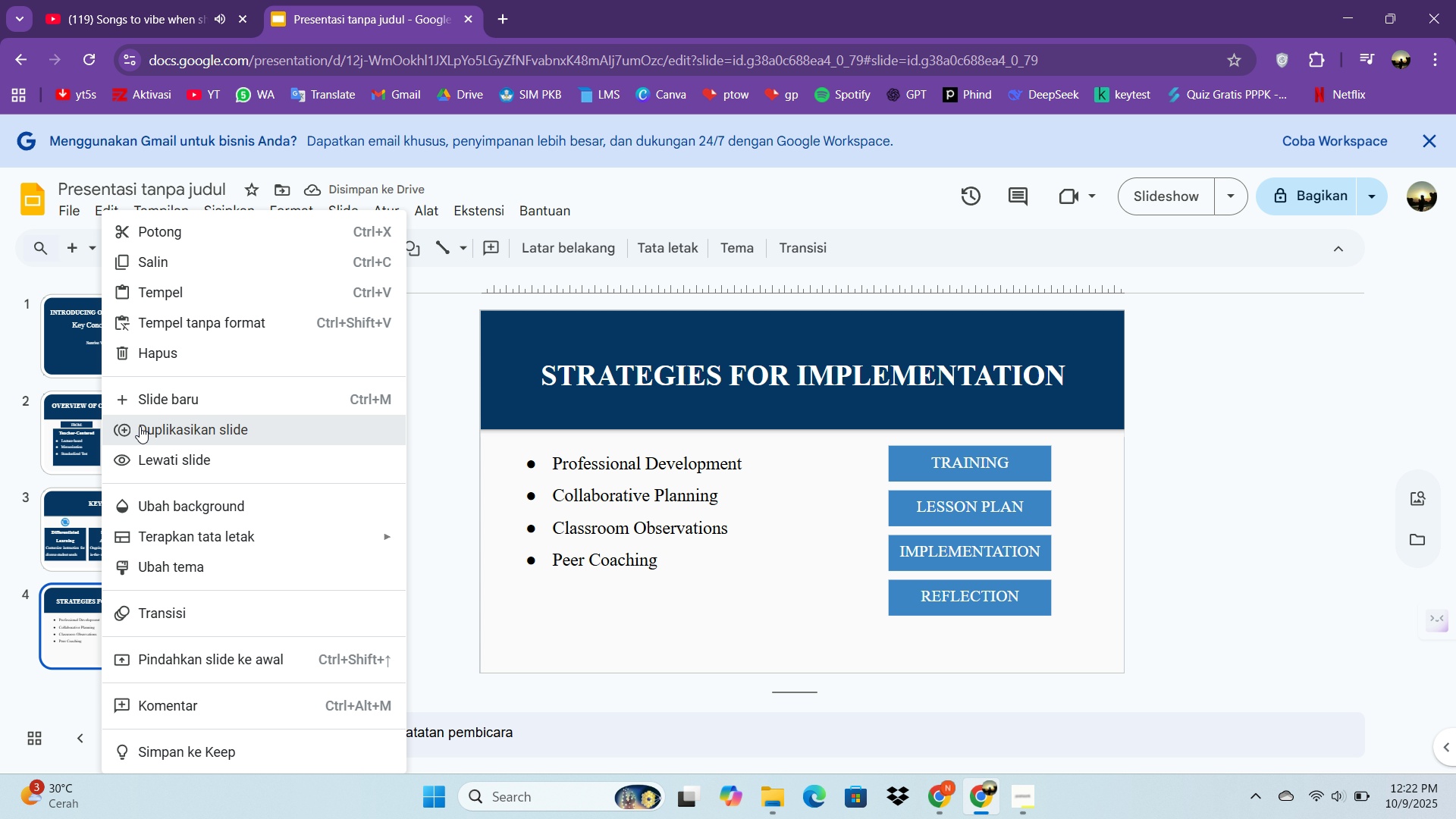 
left_click([140, 426])
 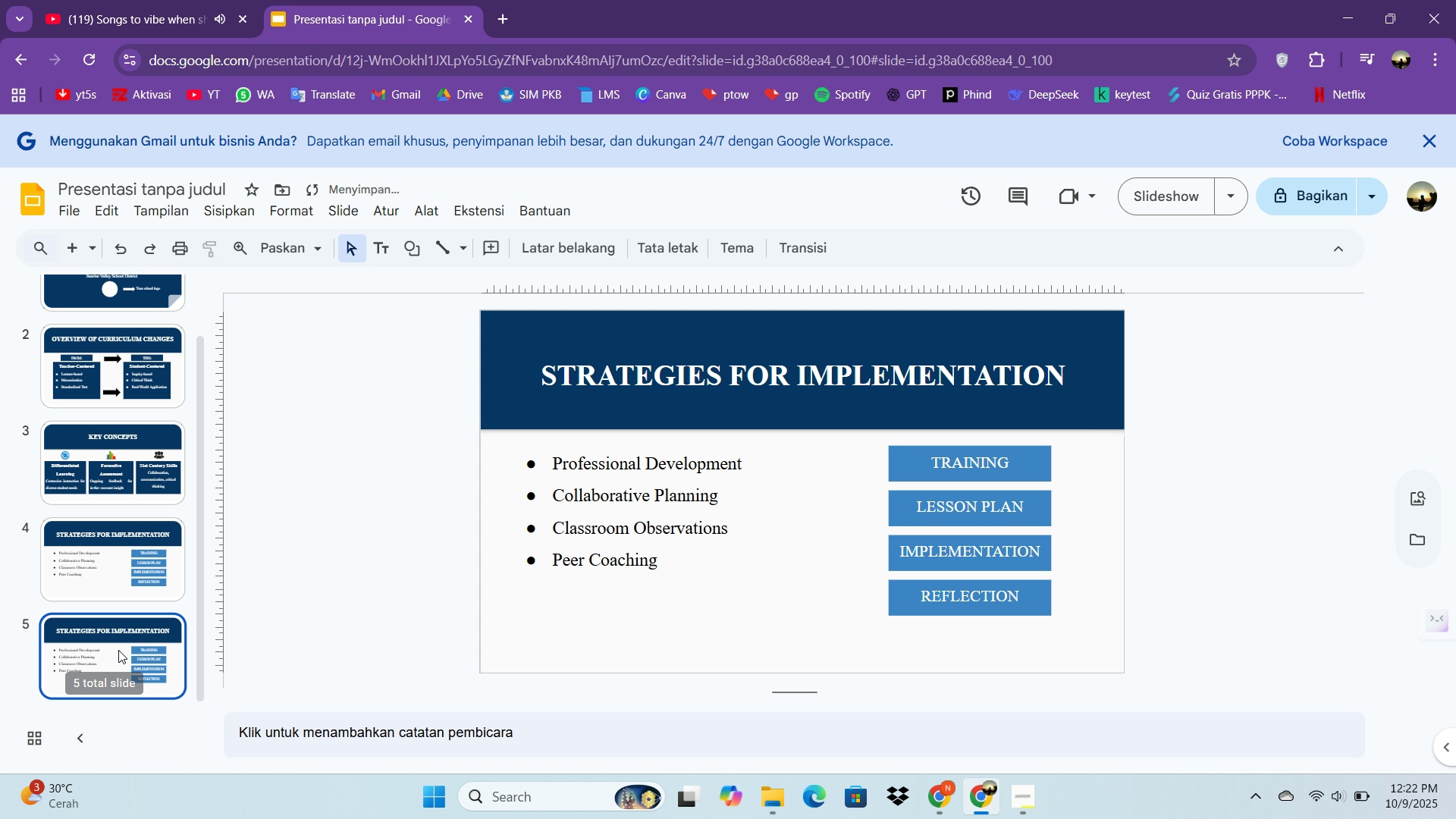 
left_click([118, 650])
 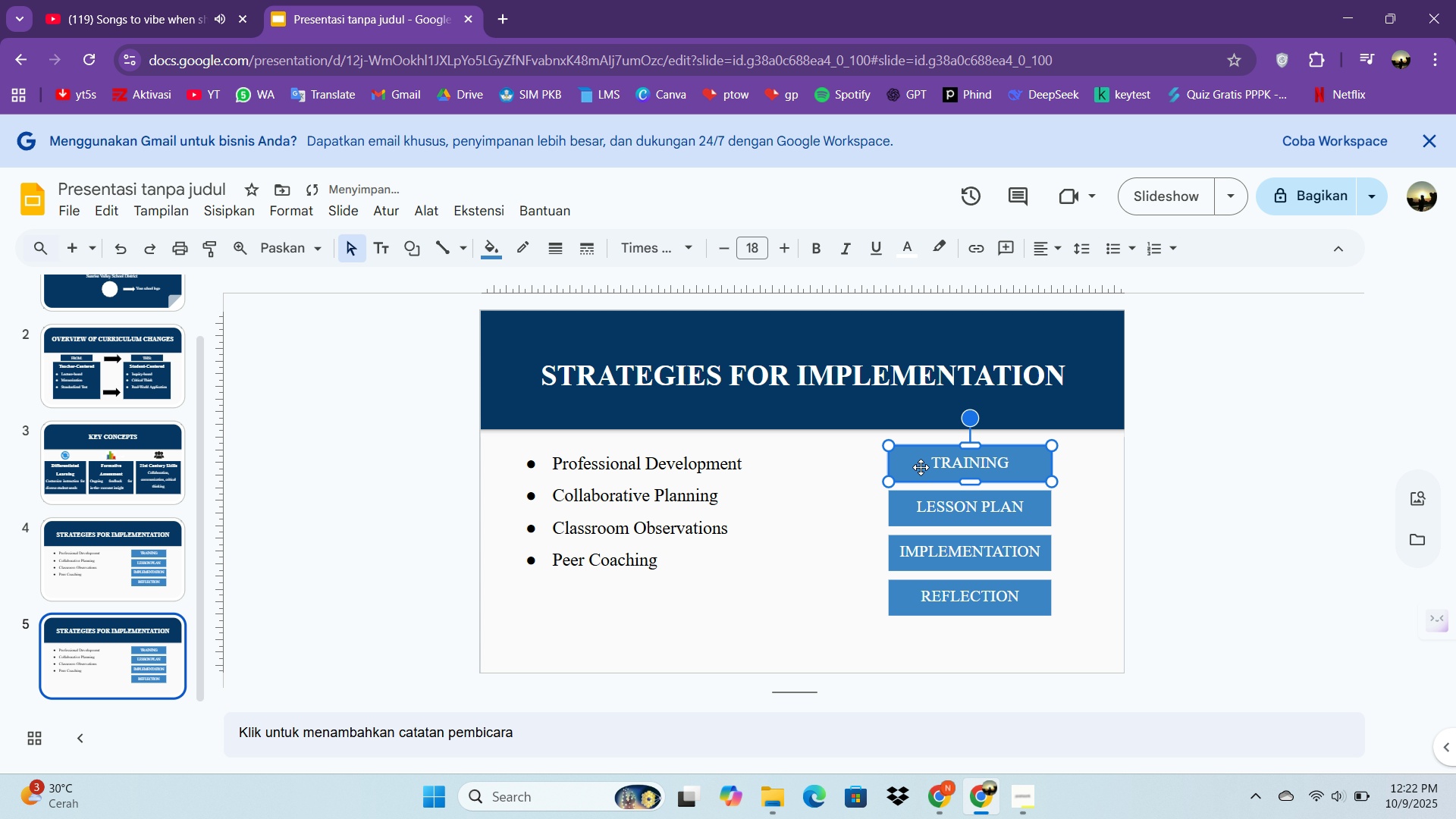 
hold_key(key=ControlLeft, duration=3.21)
hold_key(key=ShiftLeft, duration=1.95)
left_click([915, 548])
 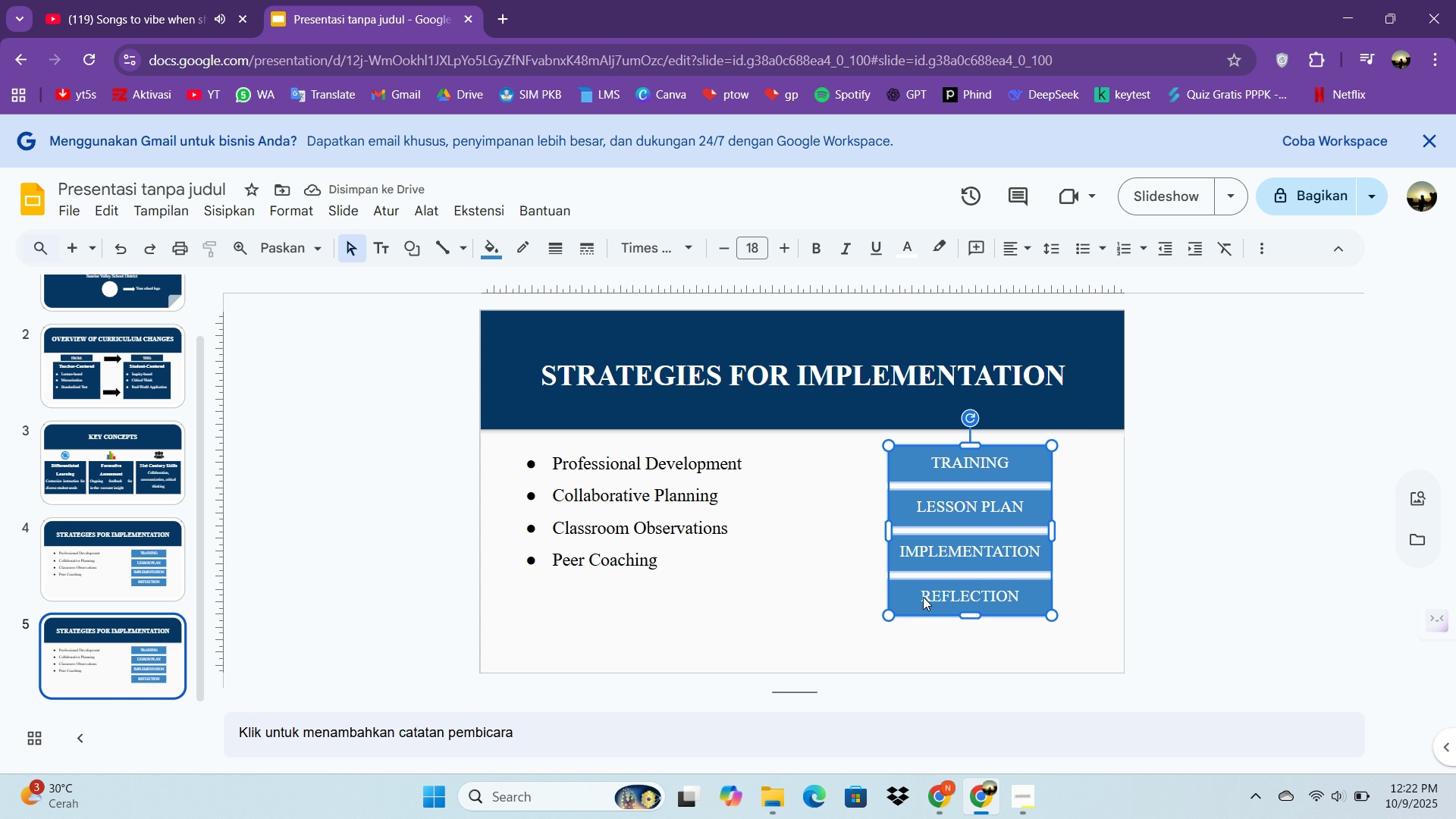 
left_click([923, 597])
 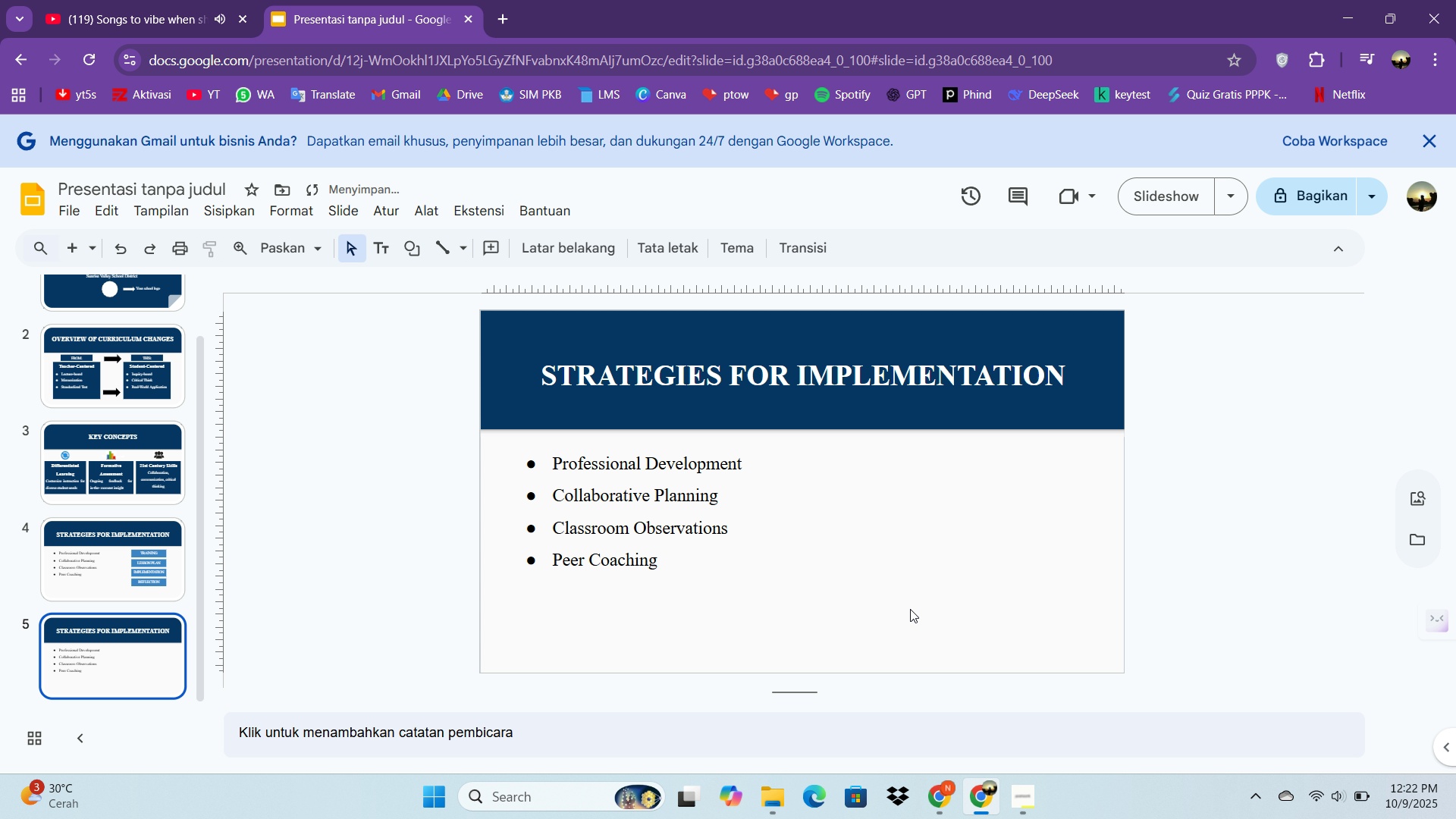 
key(Delete)
 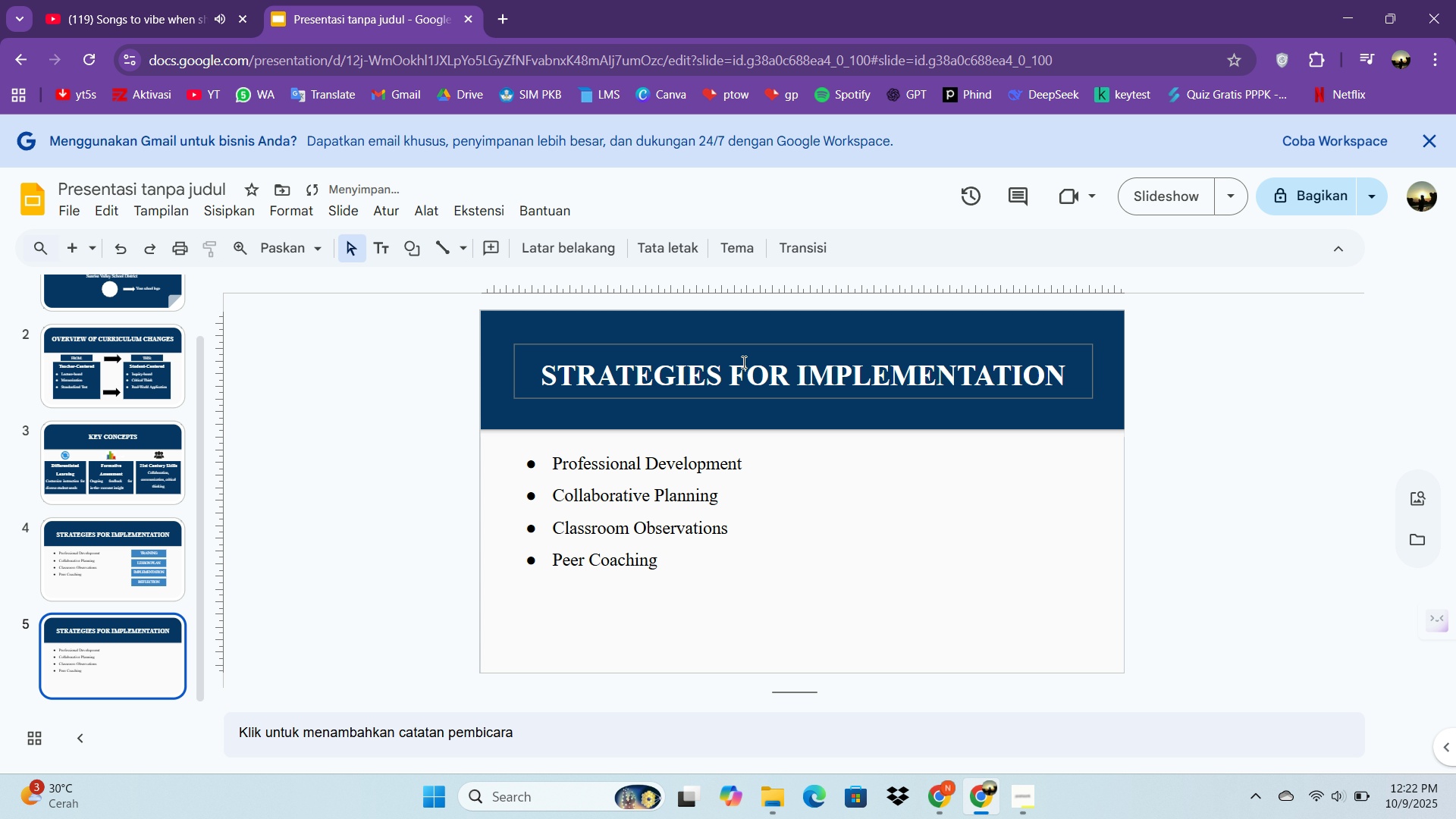 
double_click([742, 362])
 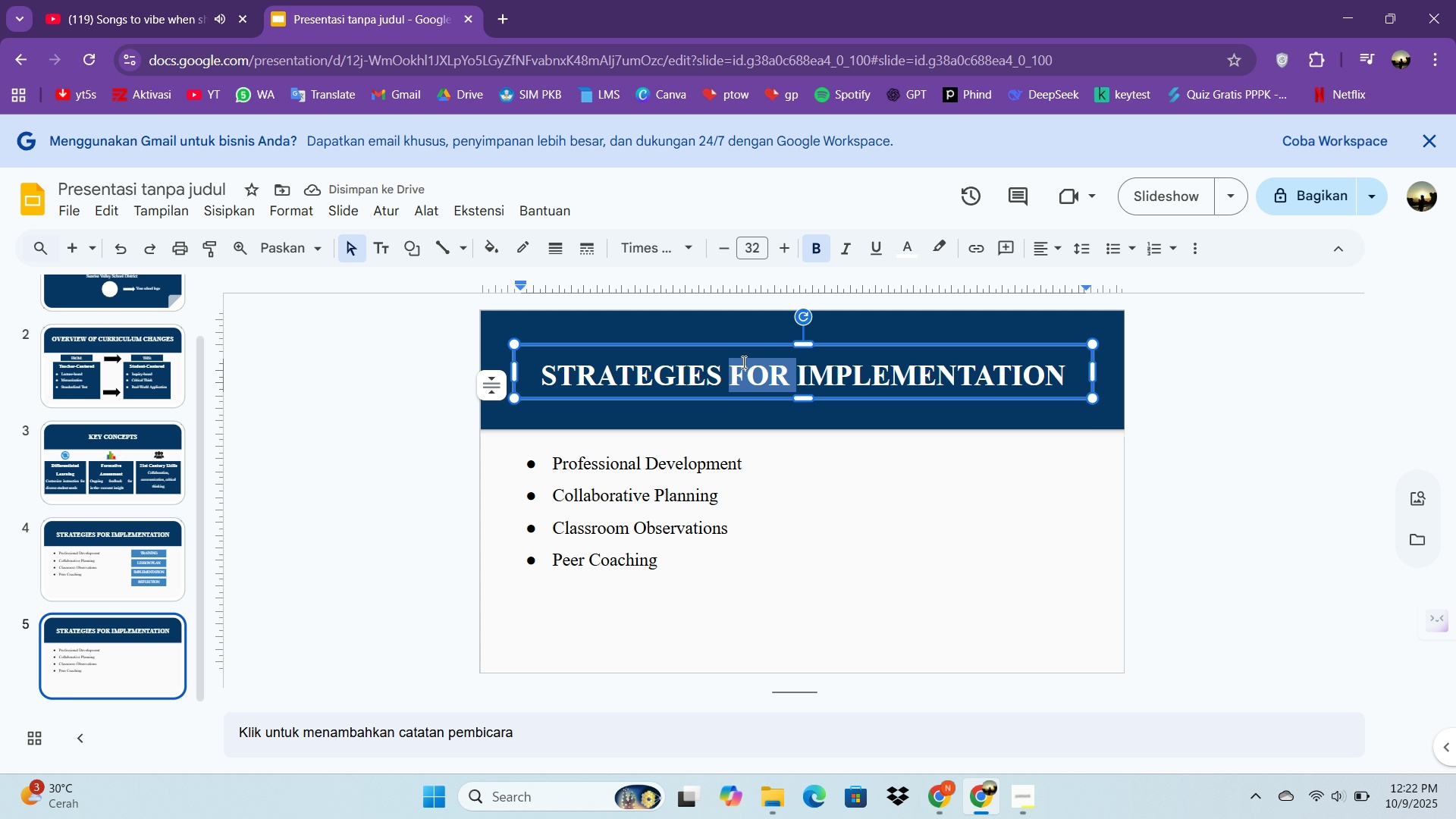 
key(Control+A)
 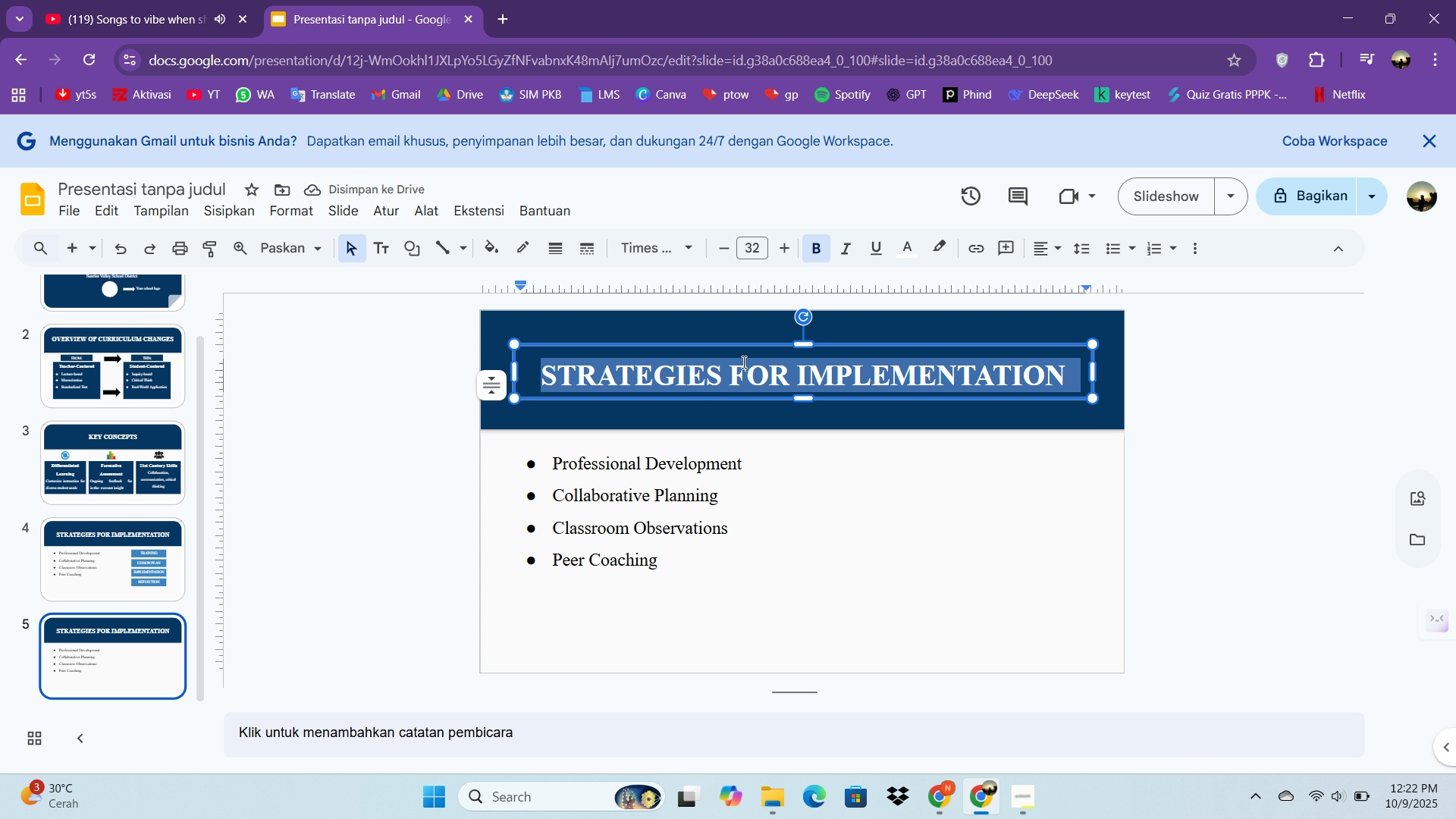 
type(interactive component)
key(Backspace)
type(ts)
 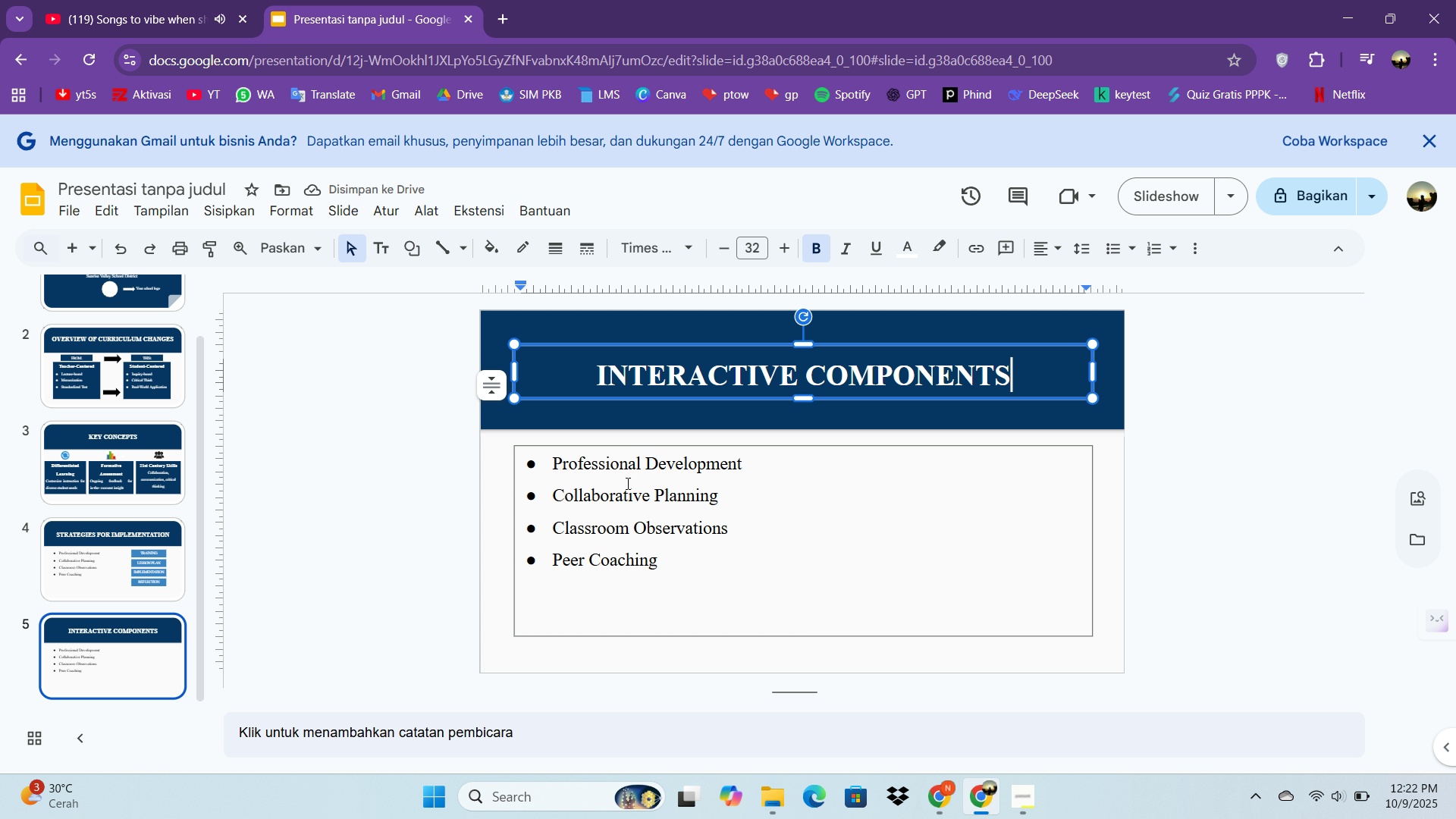 
wait(5.23)
 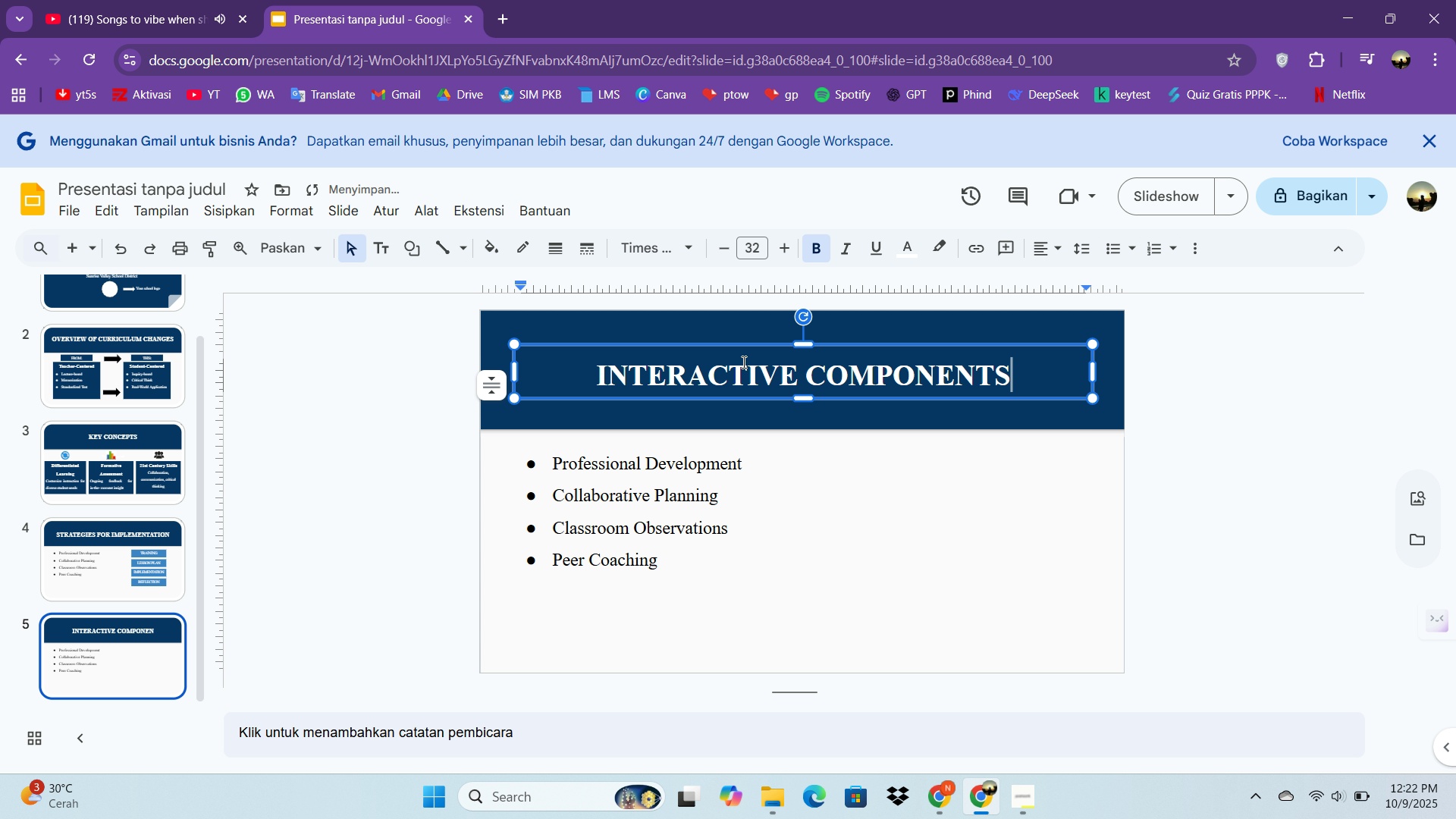 
double_click([588, 508])
 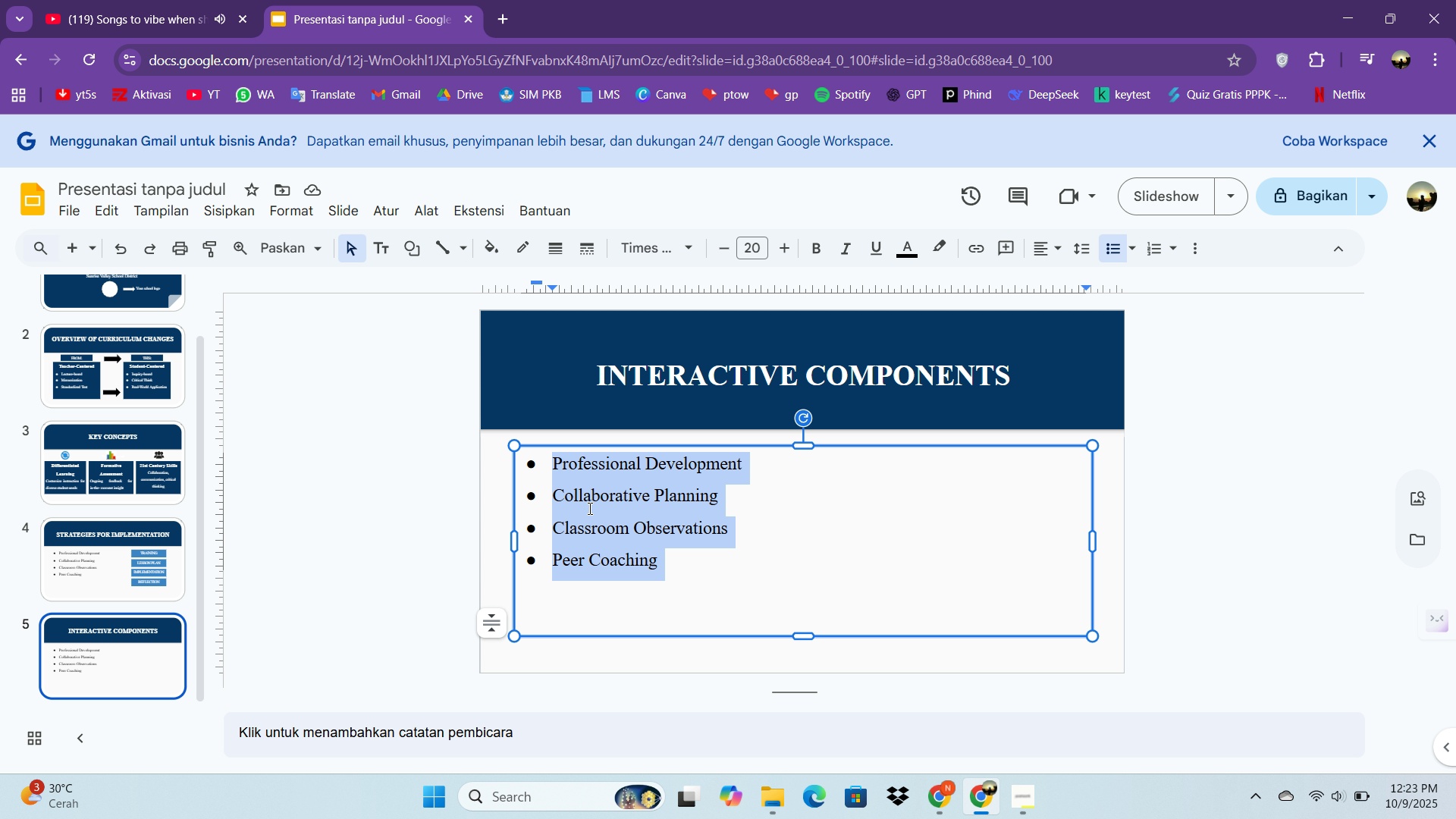 
key(Control+A)
 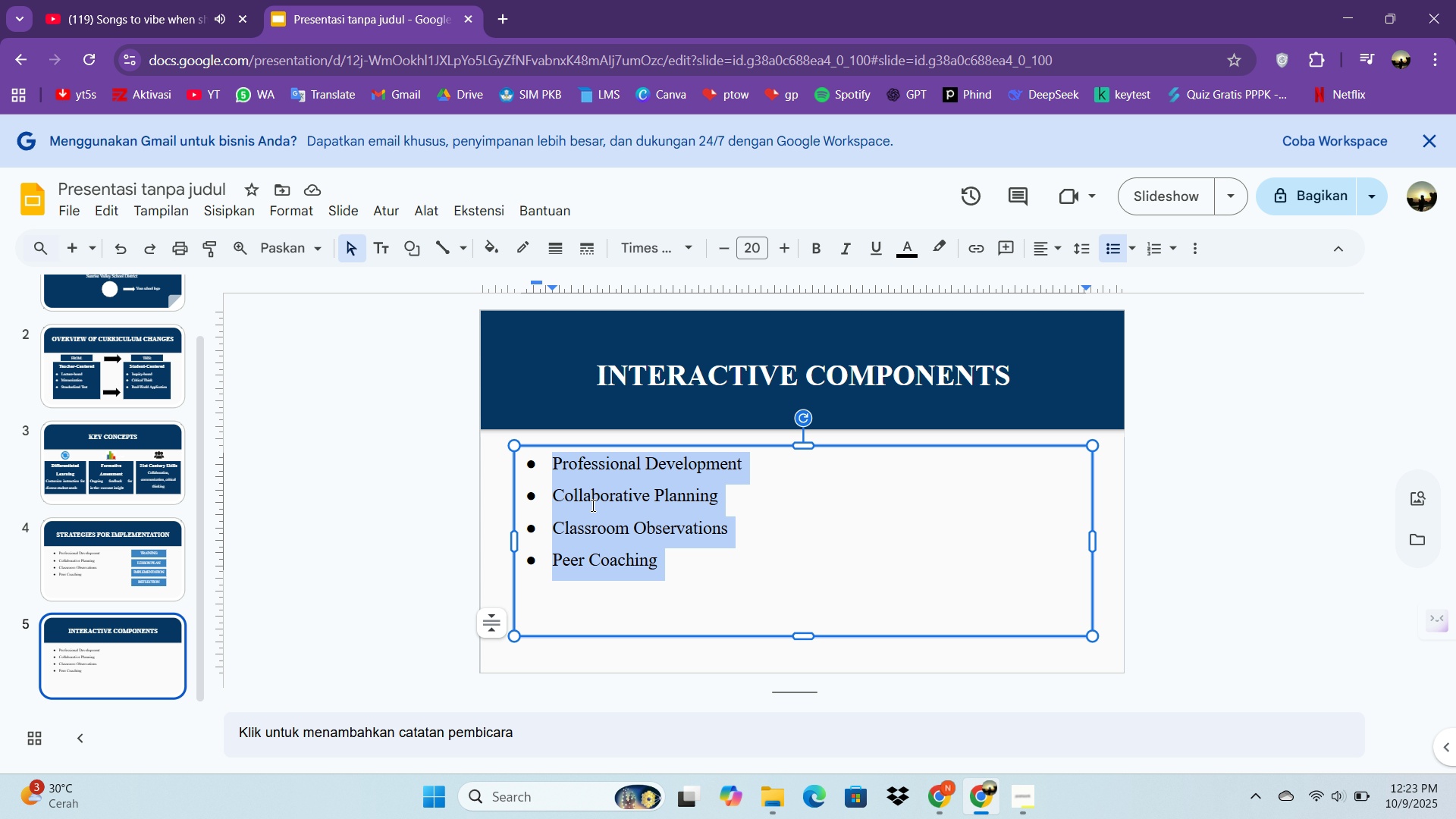 
key(Backspace)
key(Backspace)
key(Backspace)
type(for sy)
key(Backspace)
type(t)
key(Backspace)
type(udent)
key(Backspace)
key(Backspace)
key(Backspace)
key(Backspace)
key(Backspace)
type(tudents)
 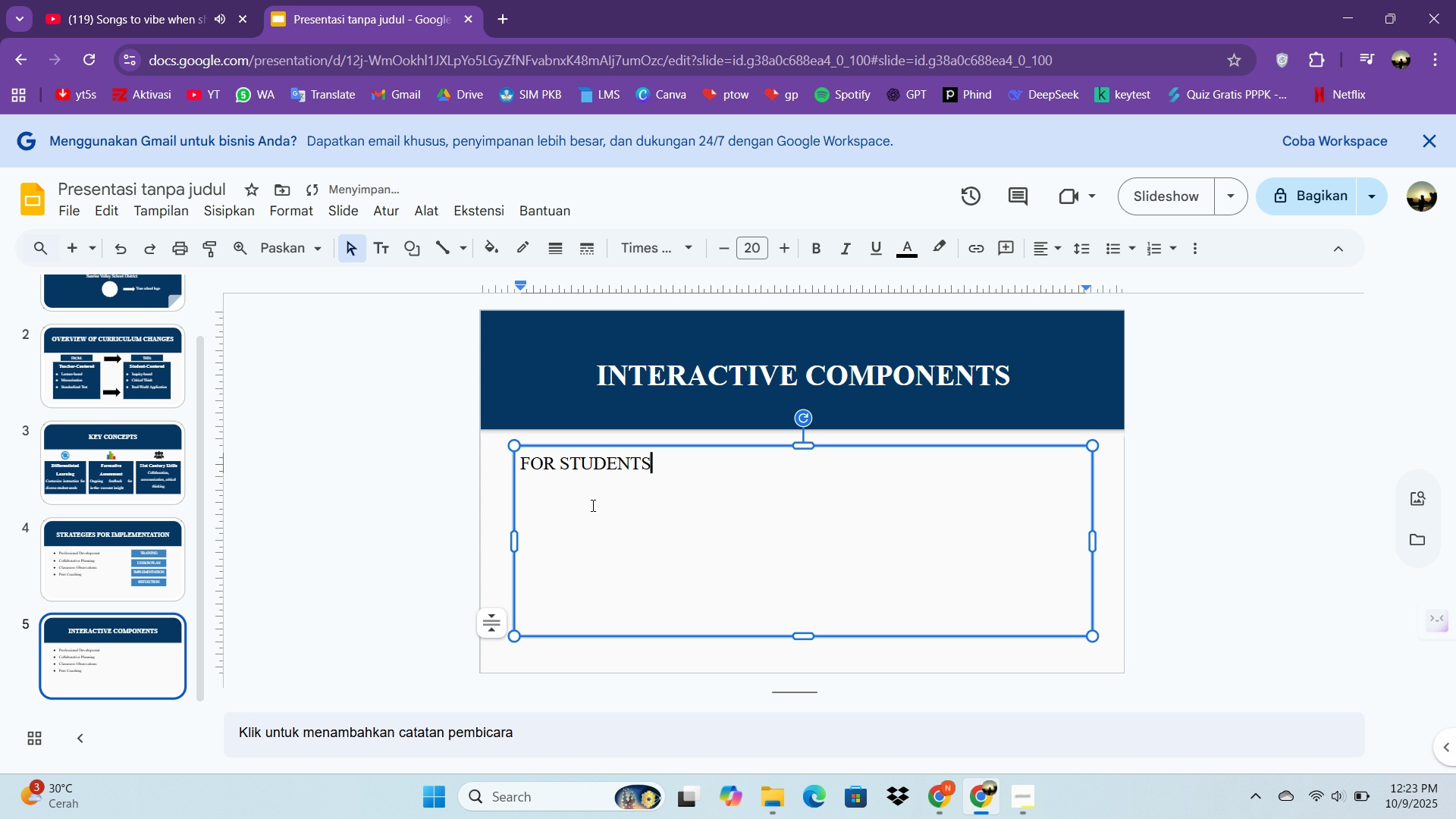 
key(Enter)
 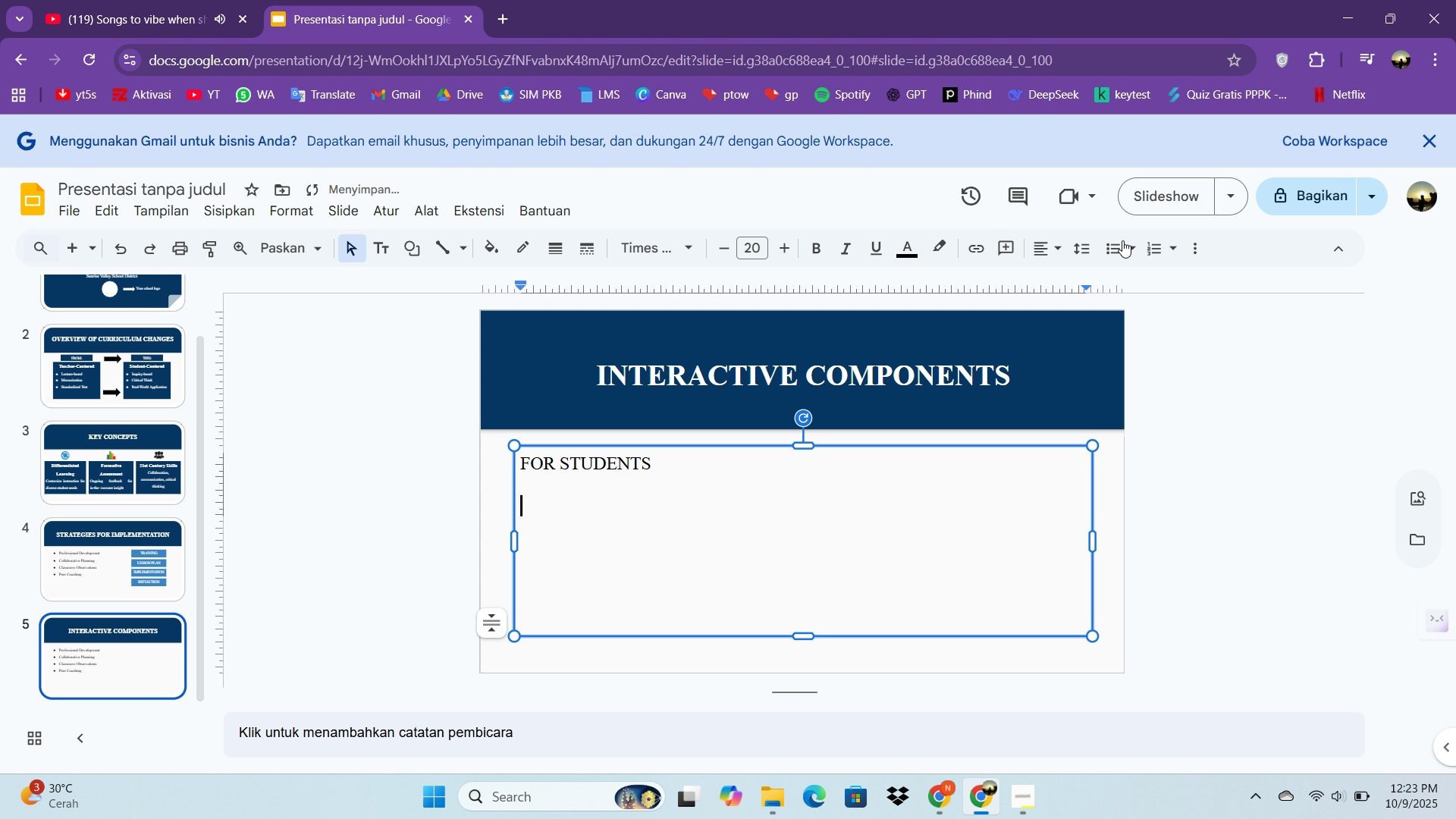 
left_click([1119, 243])
 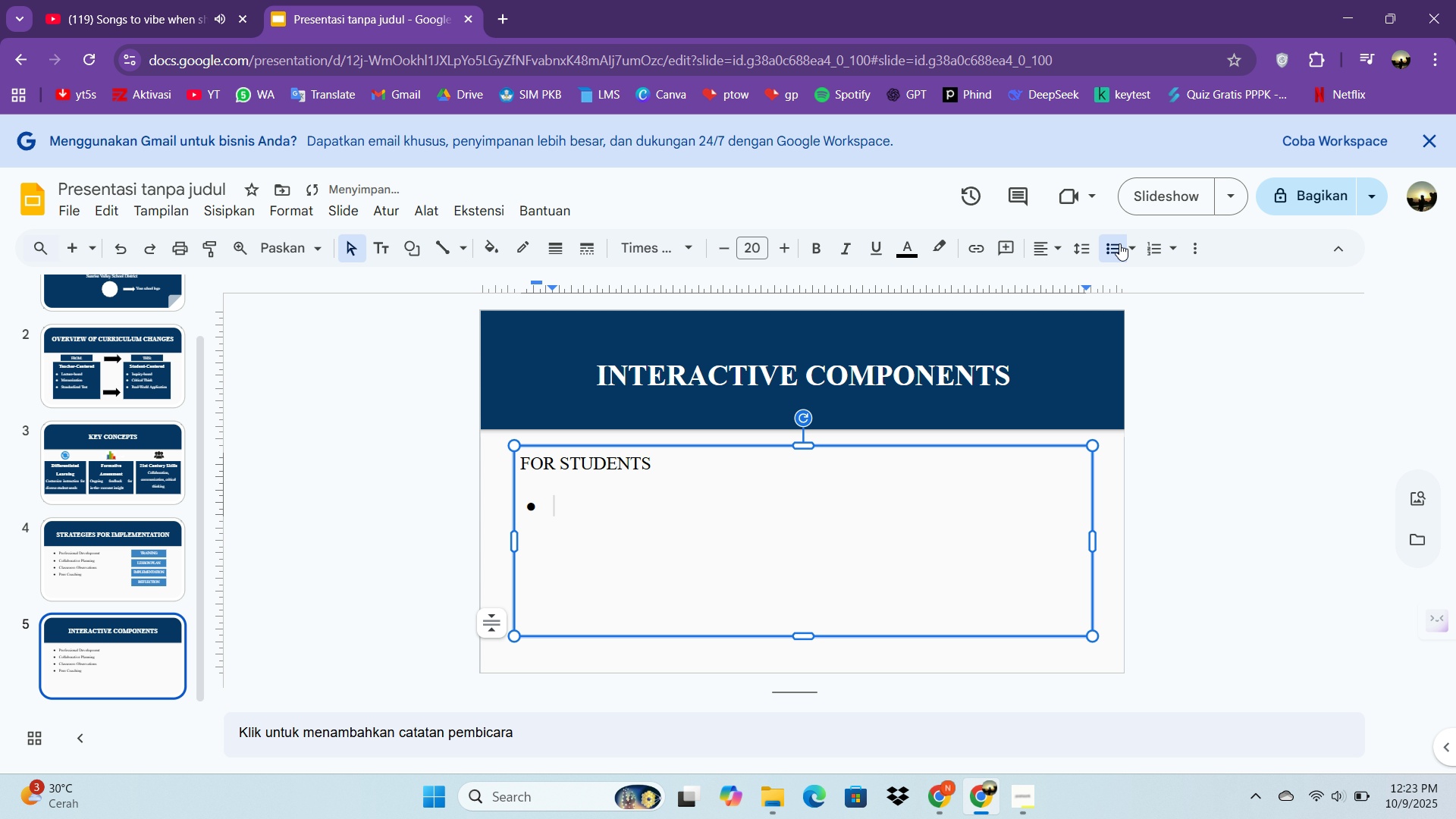 
type(pROJE[NumLock])
key(Backspace)
key(Backspace)
key(Backspace)
key(Backspace)
key(Backspace)
type(Project )
key(Backspace)
type(-Based-Learning)
 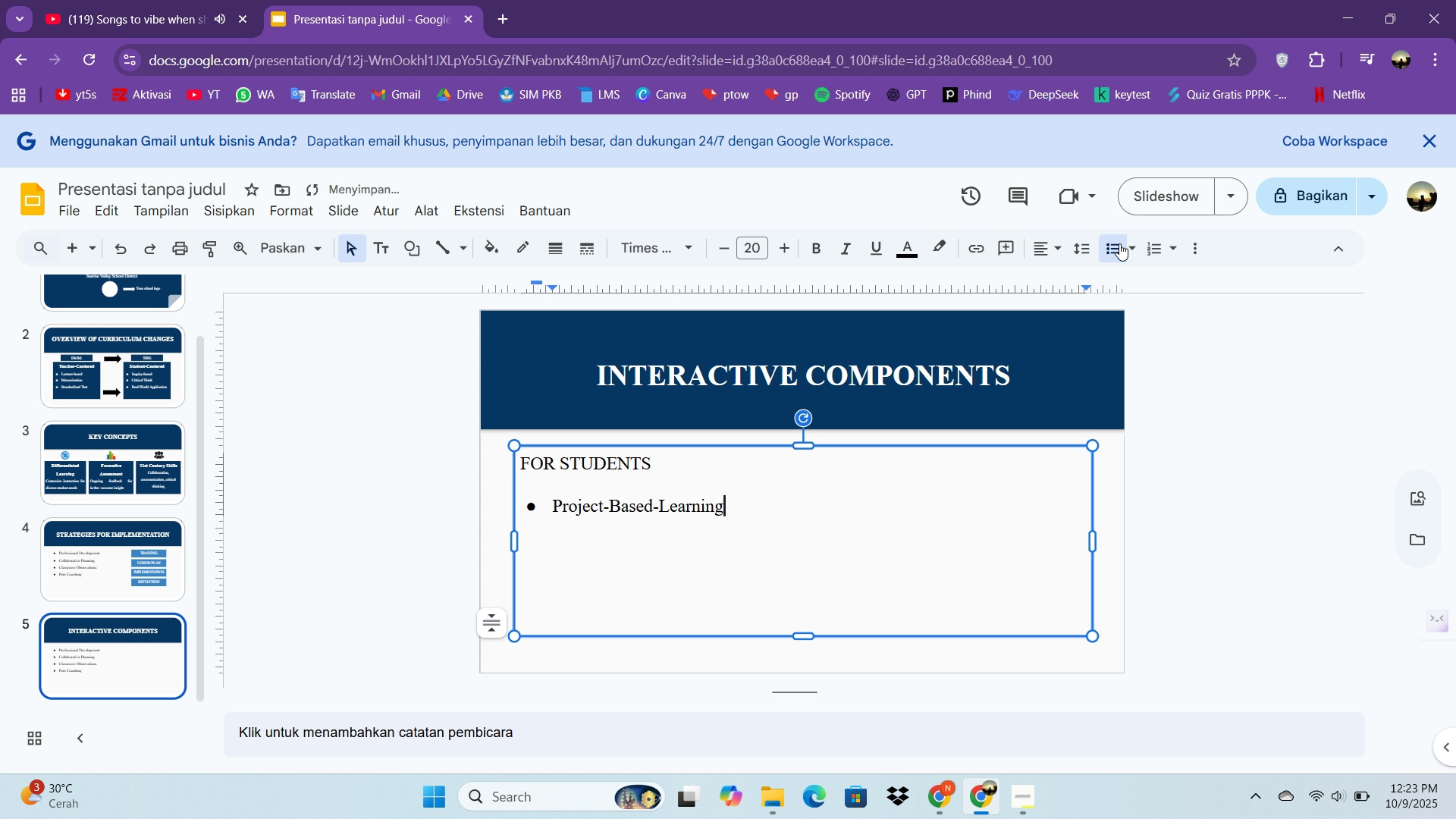 
key(Enter)
 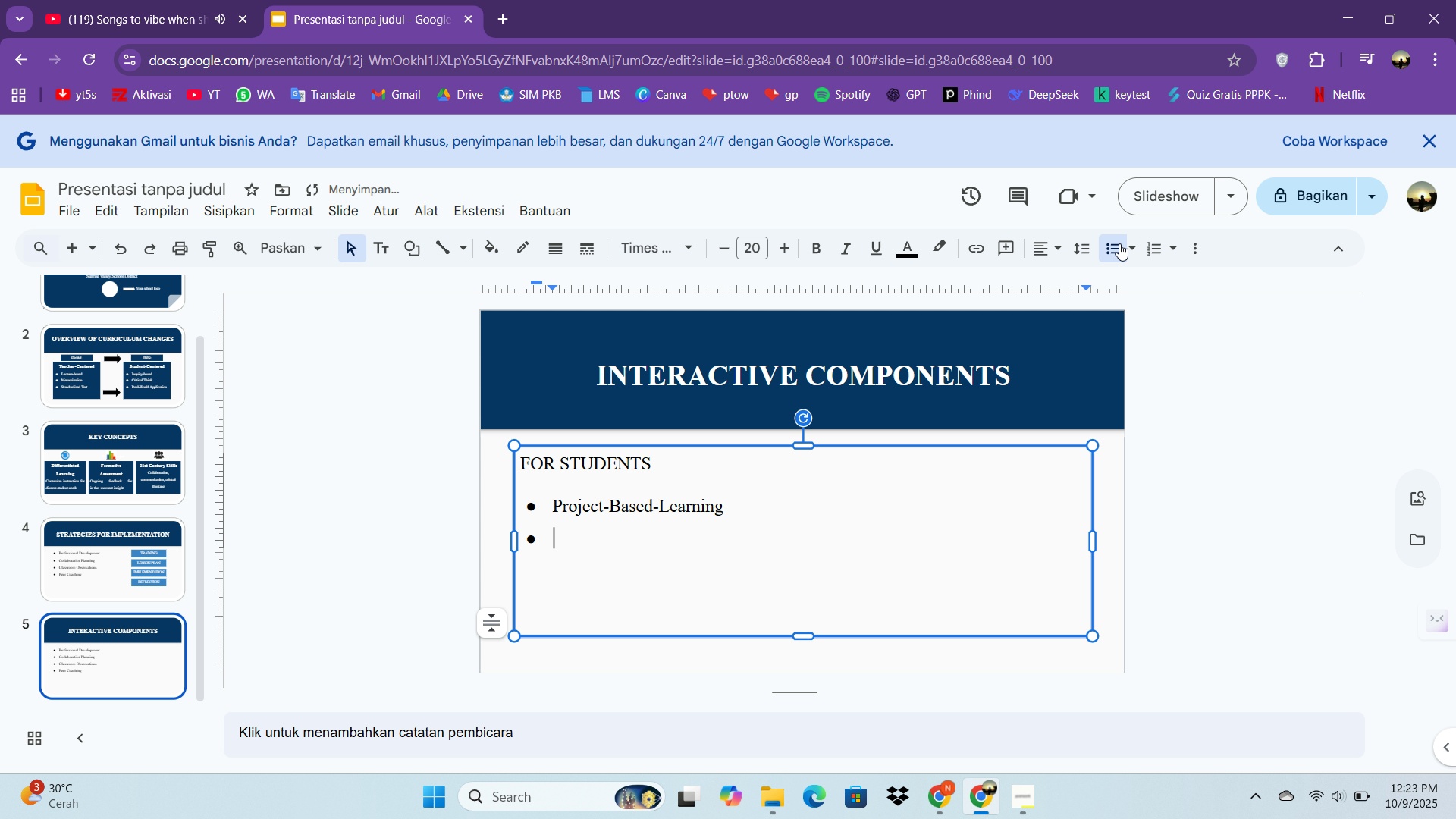 
type(Group F)
key(Backspace)
type(Discussions)
 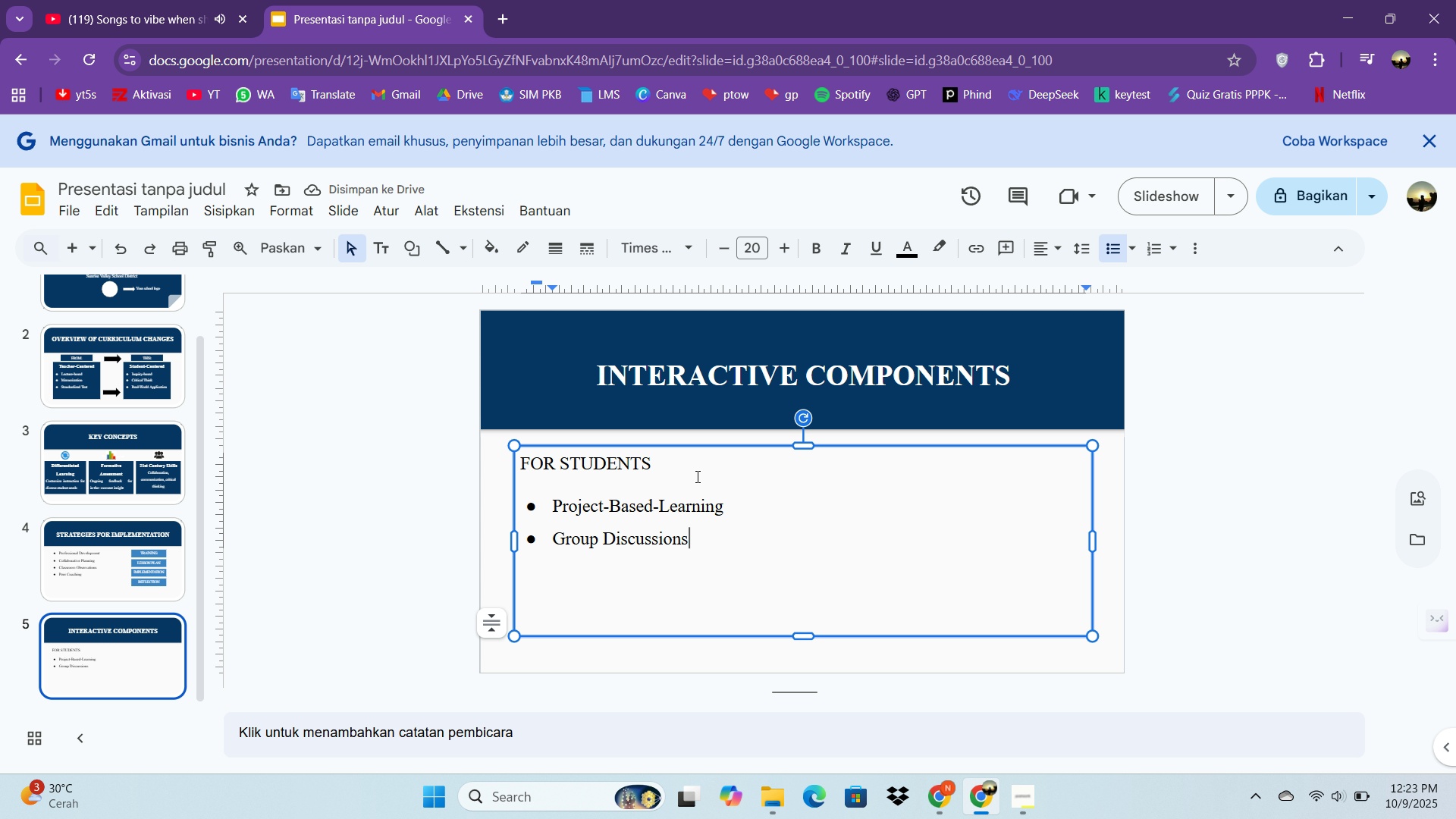 
left_click([743, 453])
 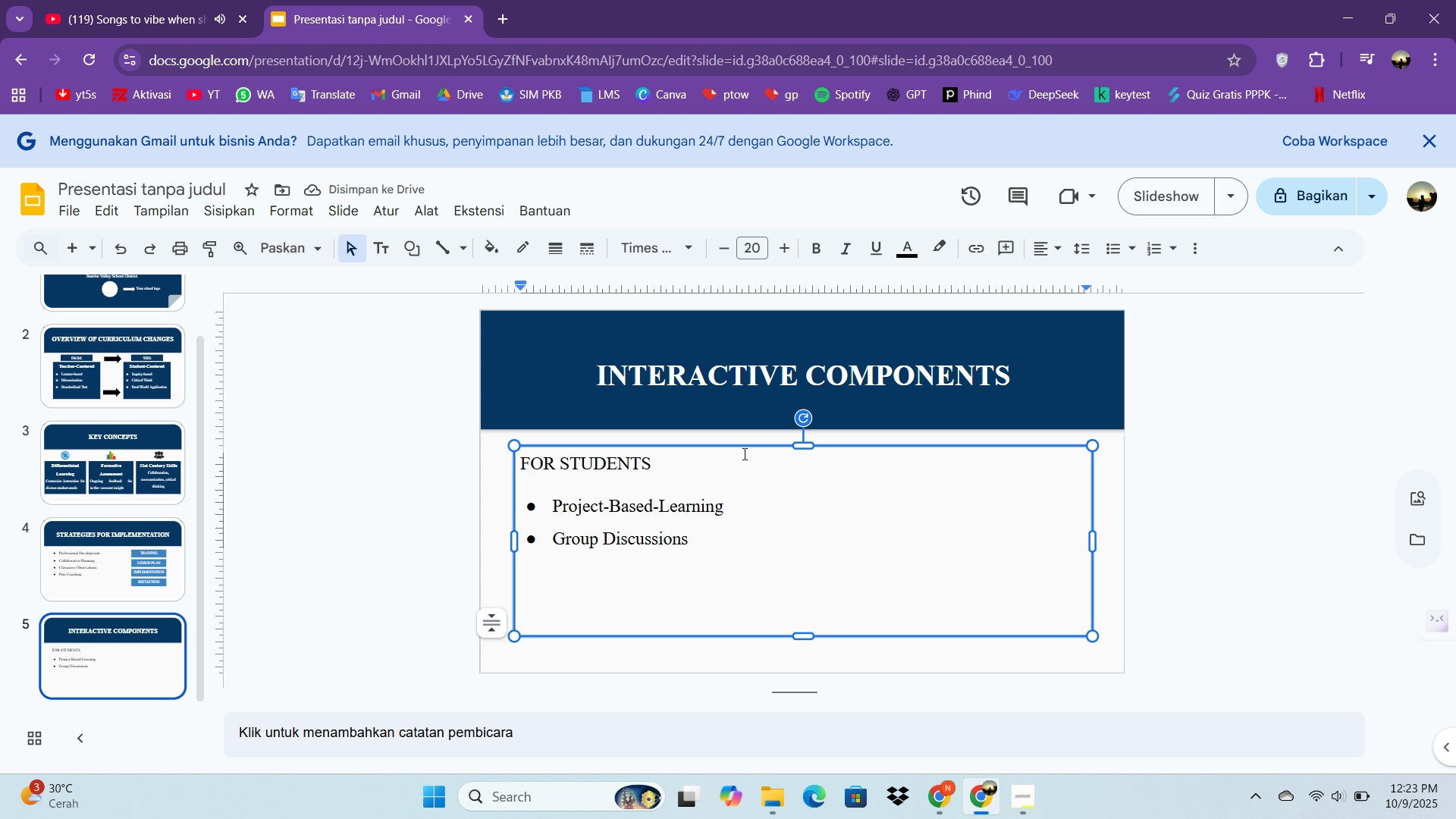 
key(Tab)
key(Tab)
key(Tab)
key(Tab)
key(Tab)
key(Tab)
type(FOR TEACHERS)
 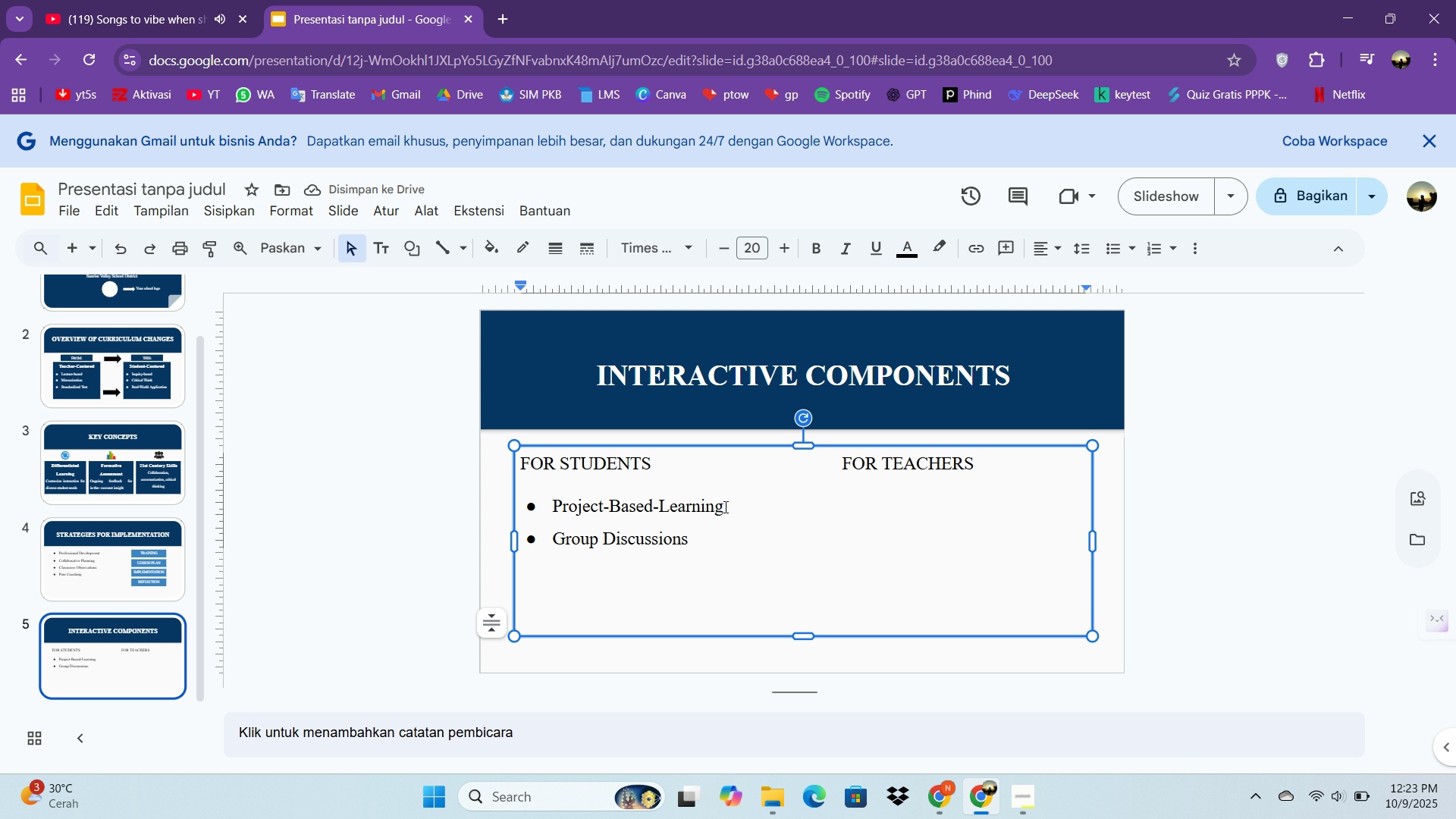 
left_click([733, 510])
 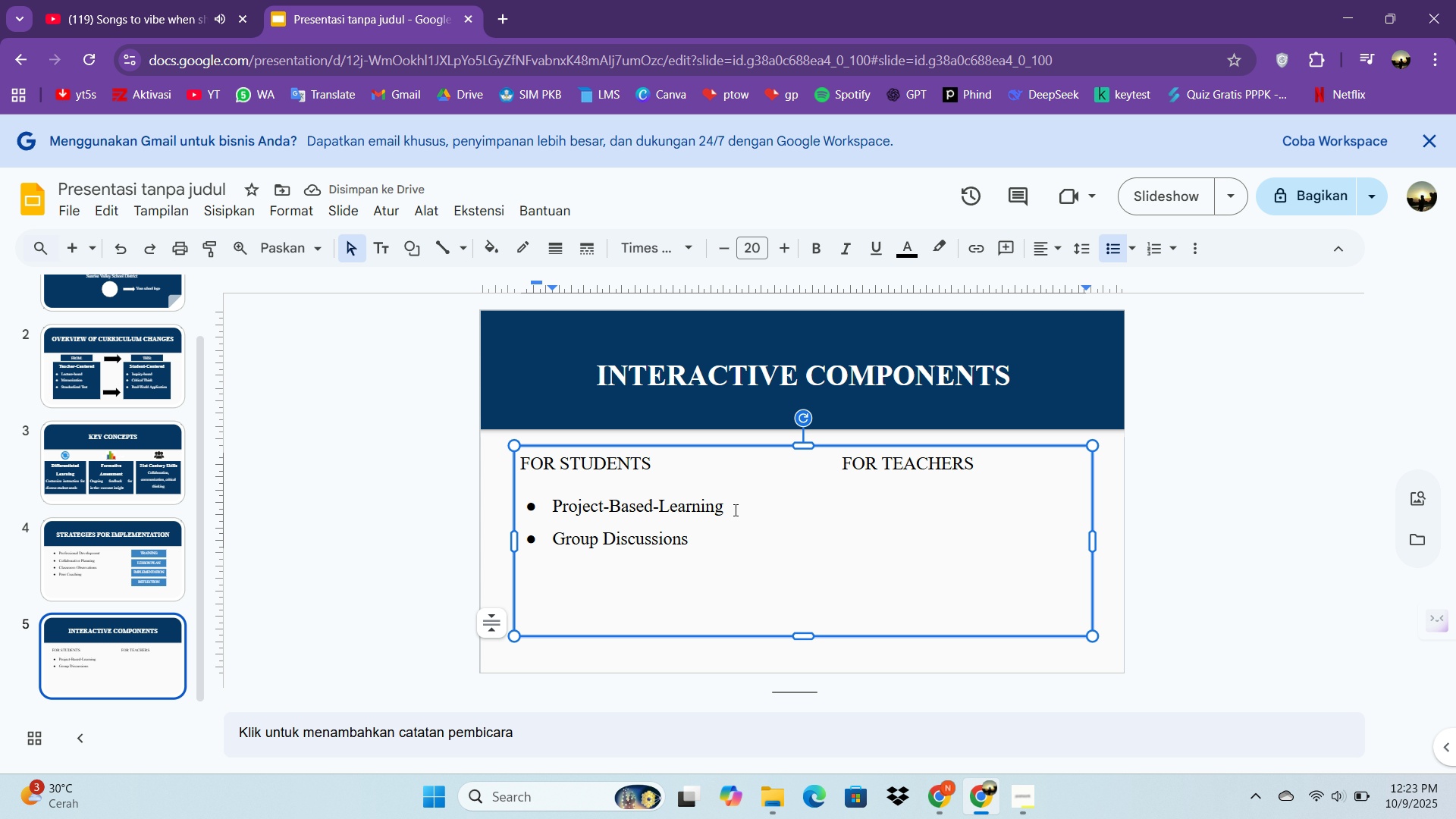 
key(Tab)
 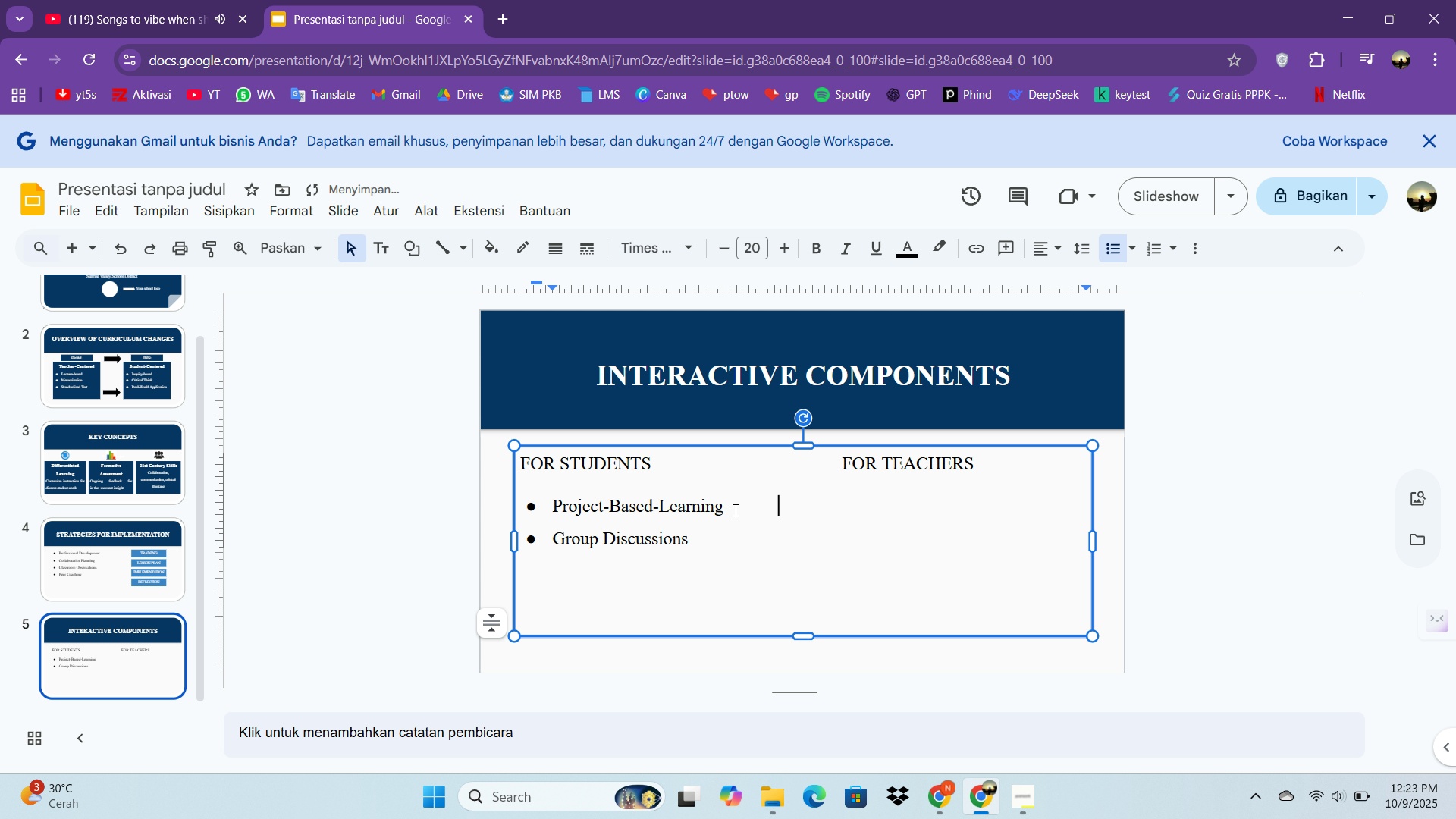 
key(Tab)
 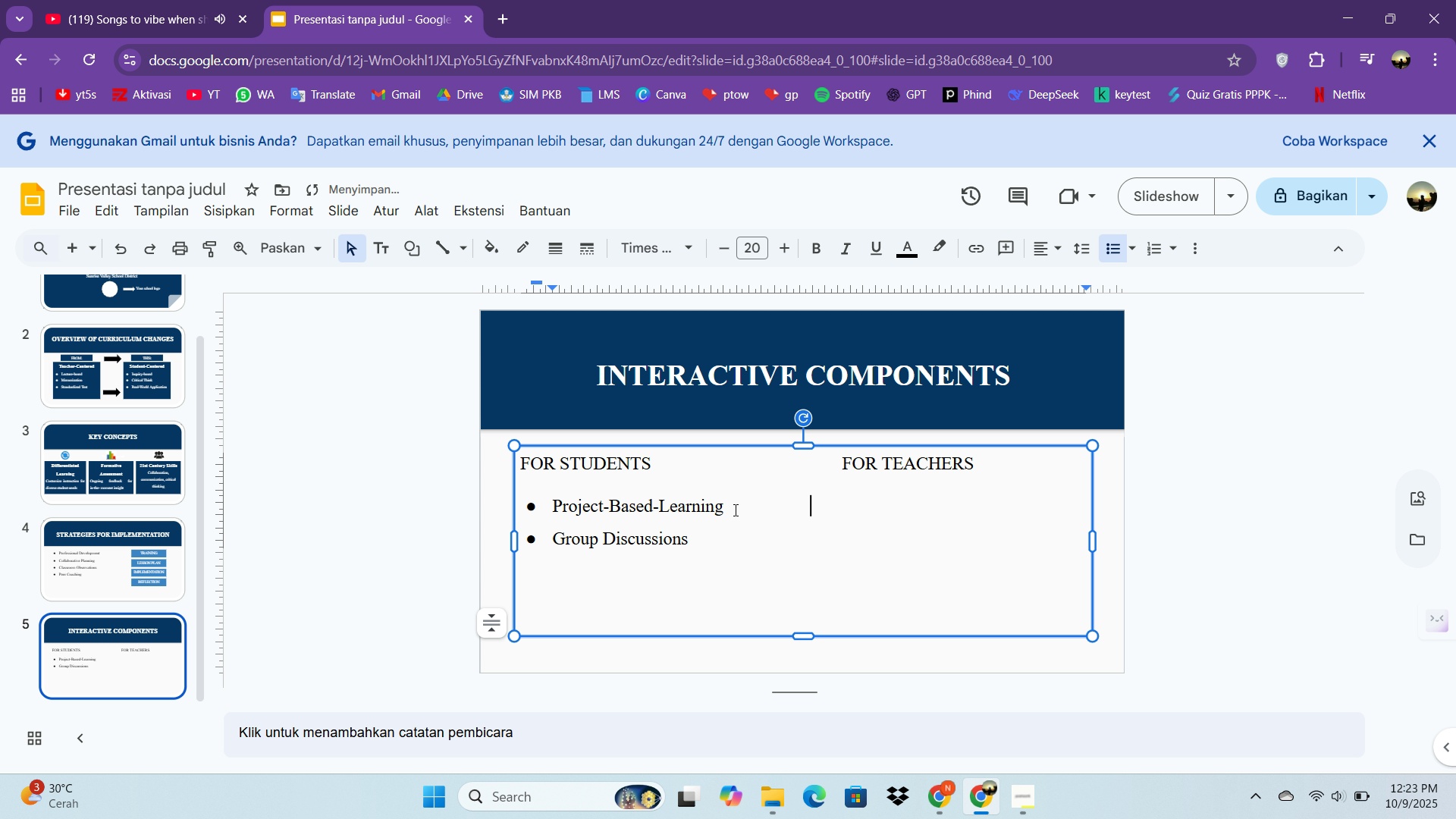 
key(Tab)
 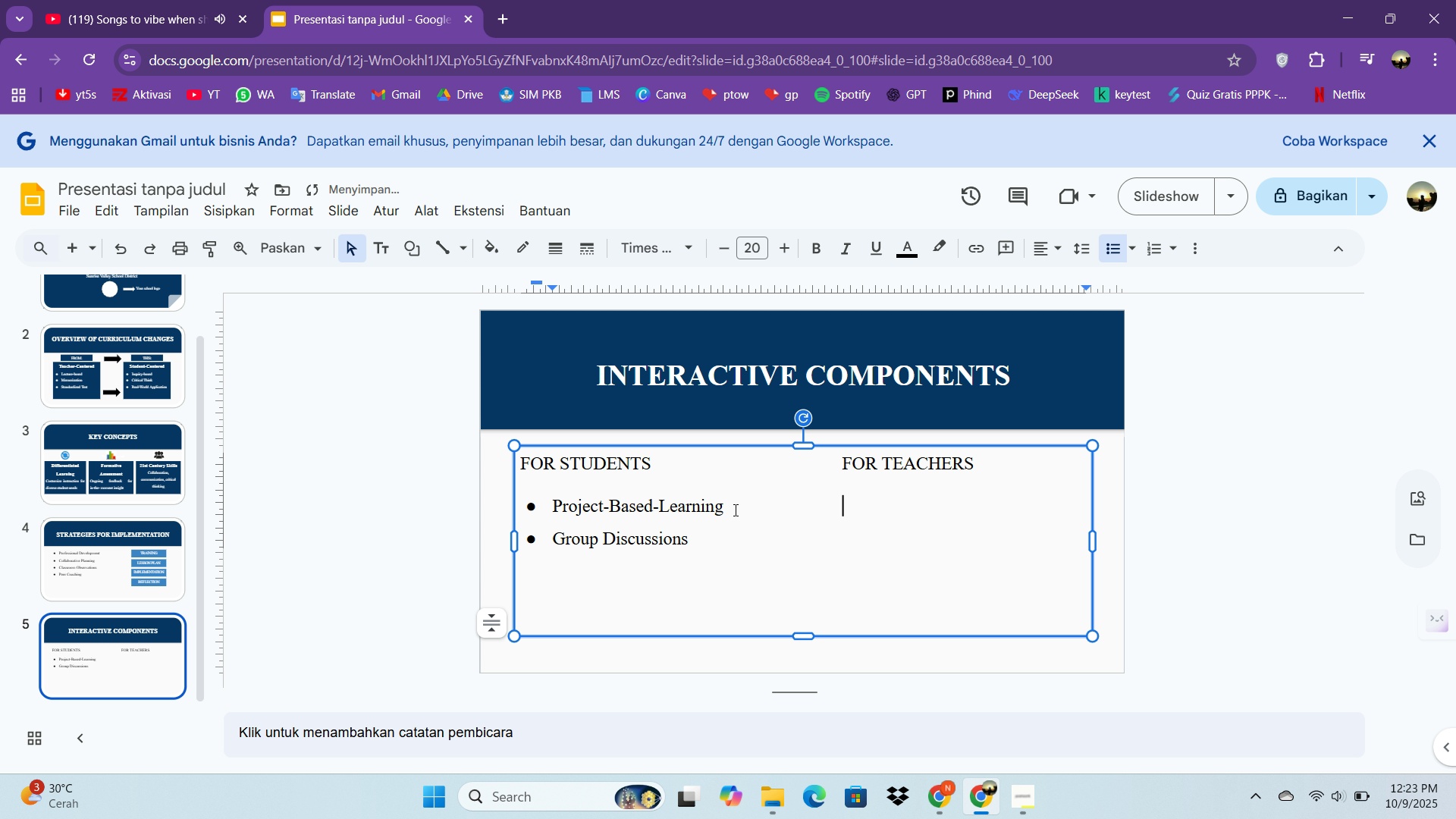 
key(Tab)
 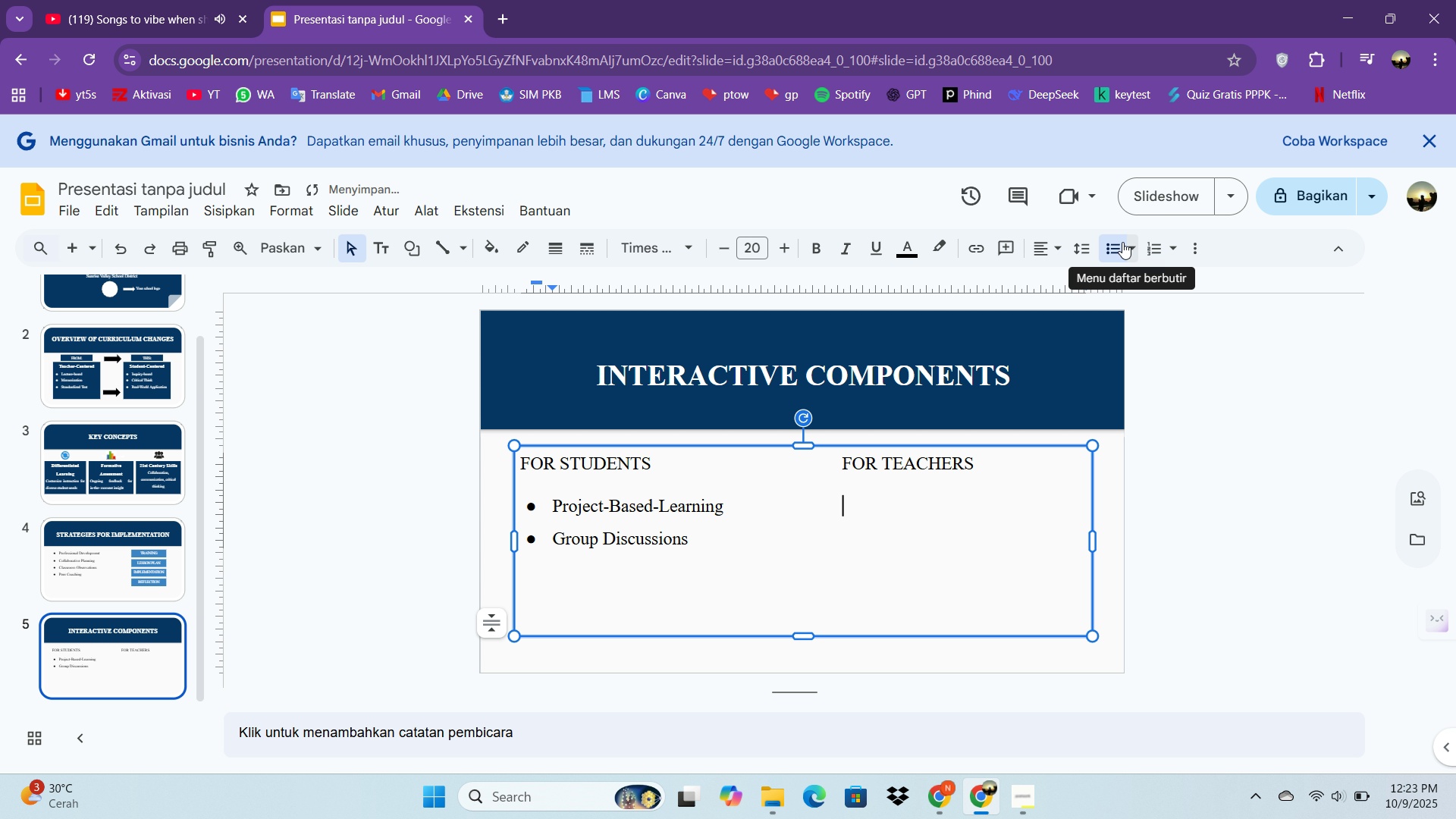 
left_click([1116, 248])
 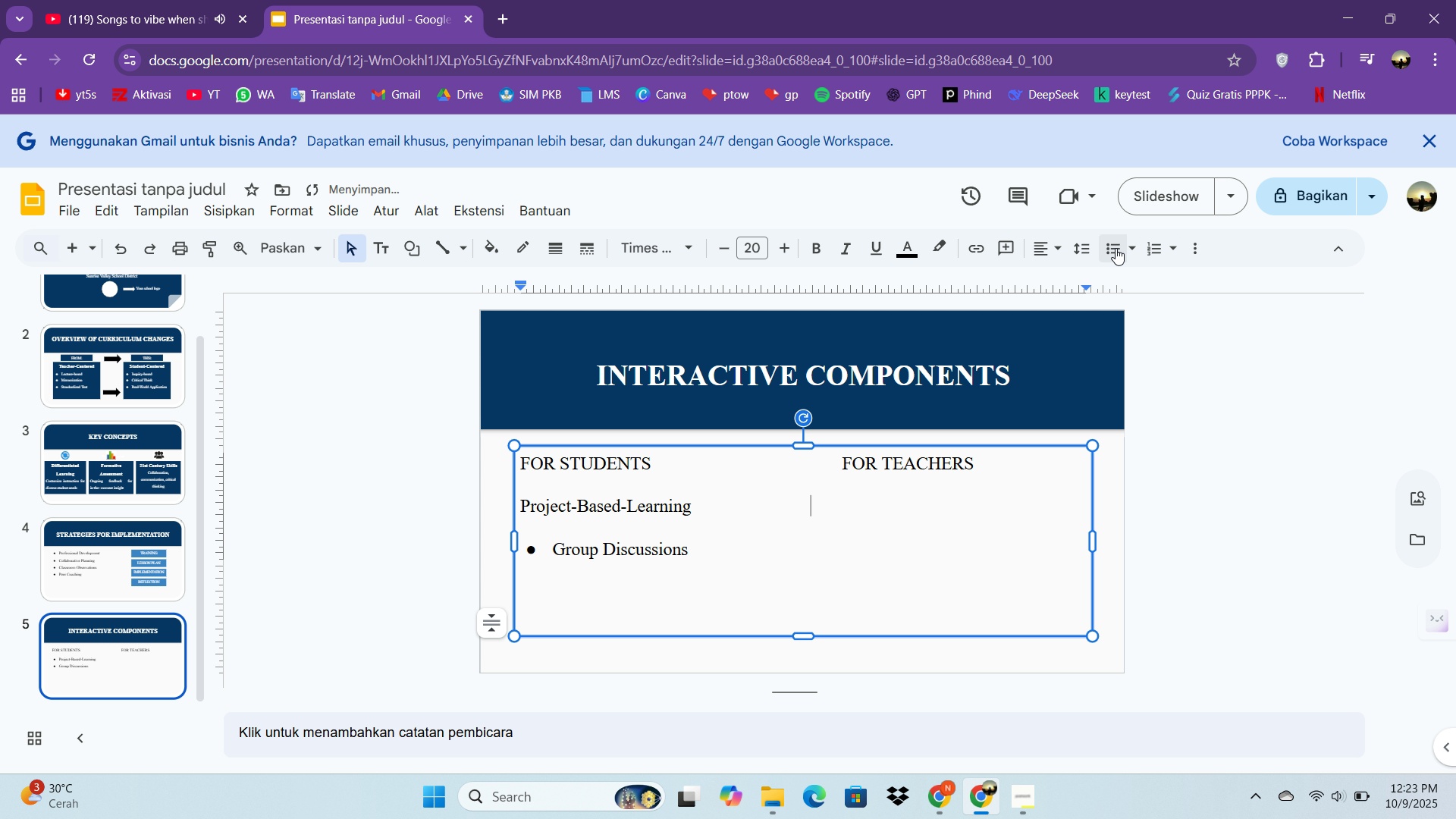 
key(Control+Z)
 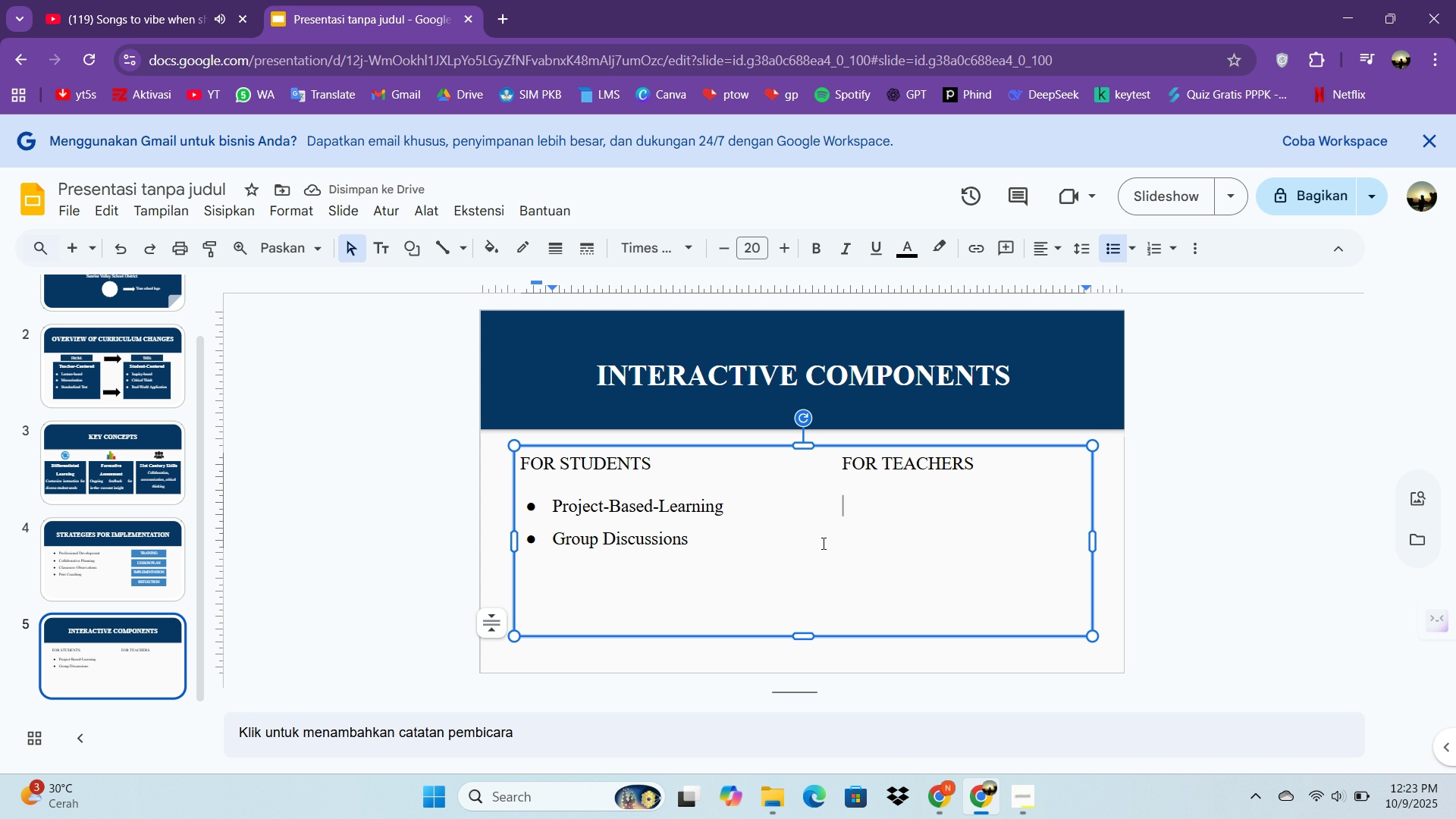 
wait(8.35)
 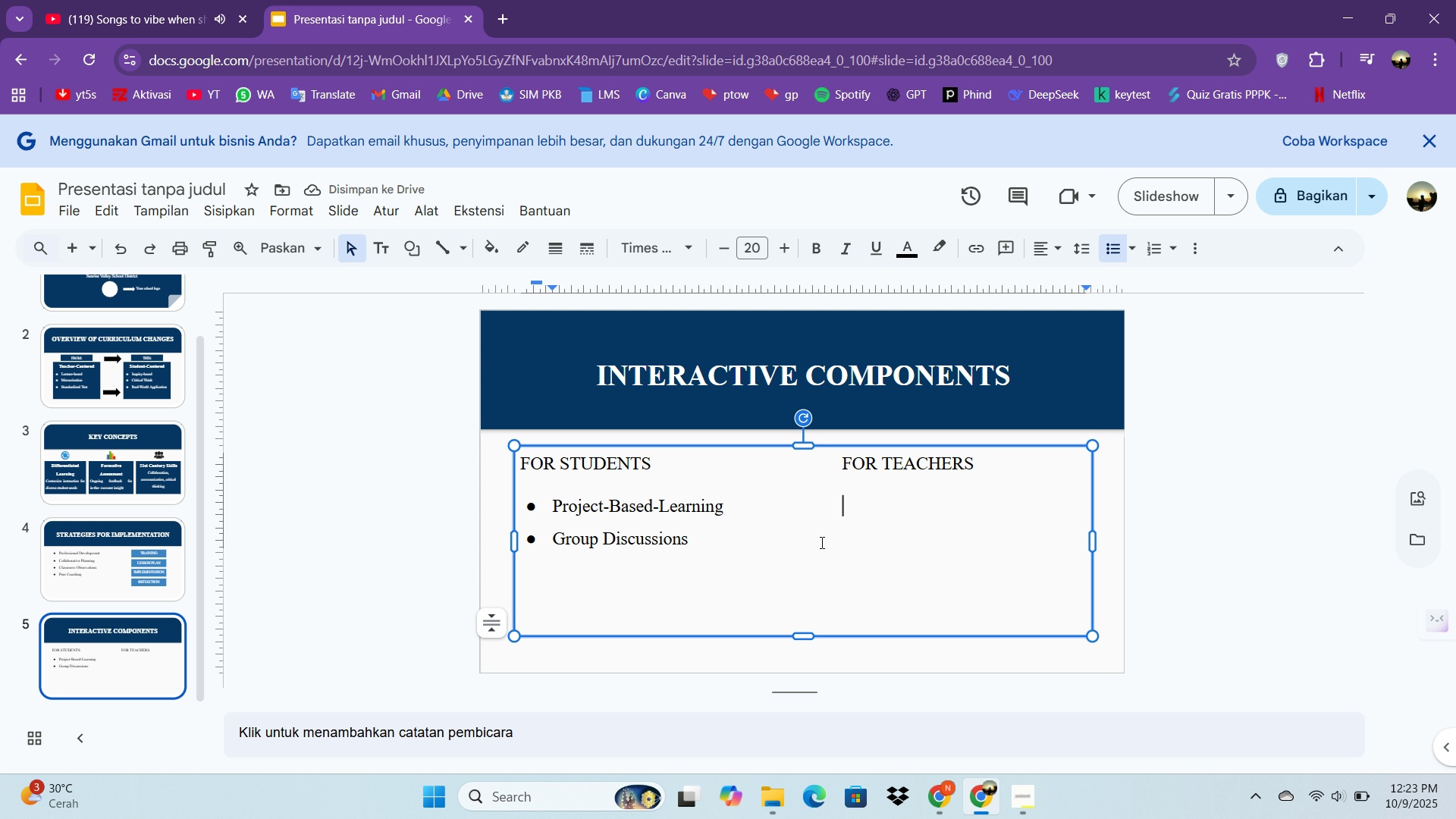 
key(Control+Z)
 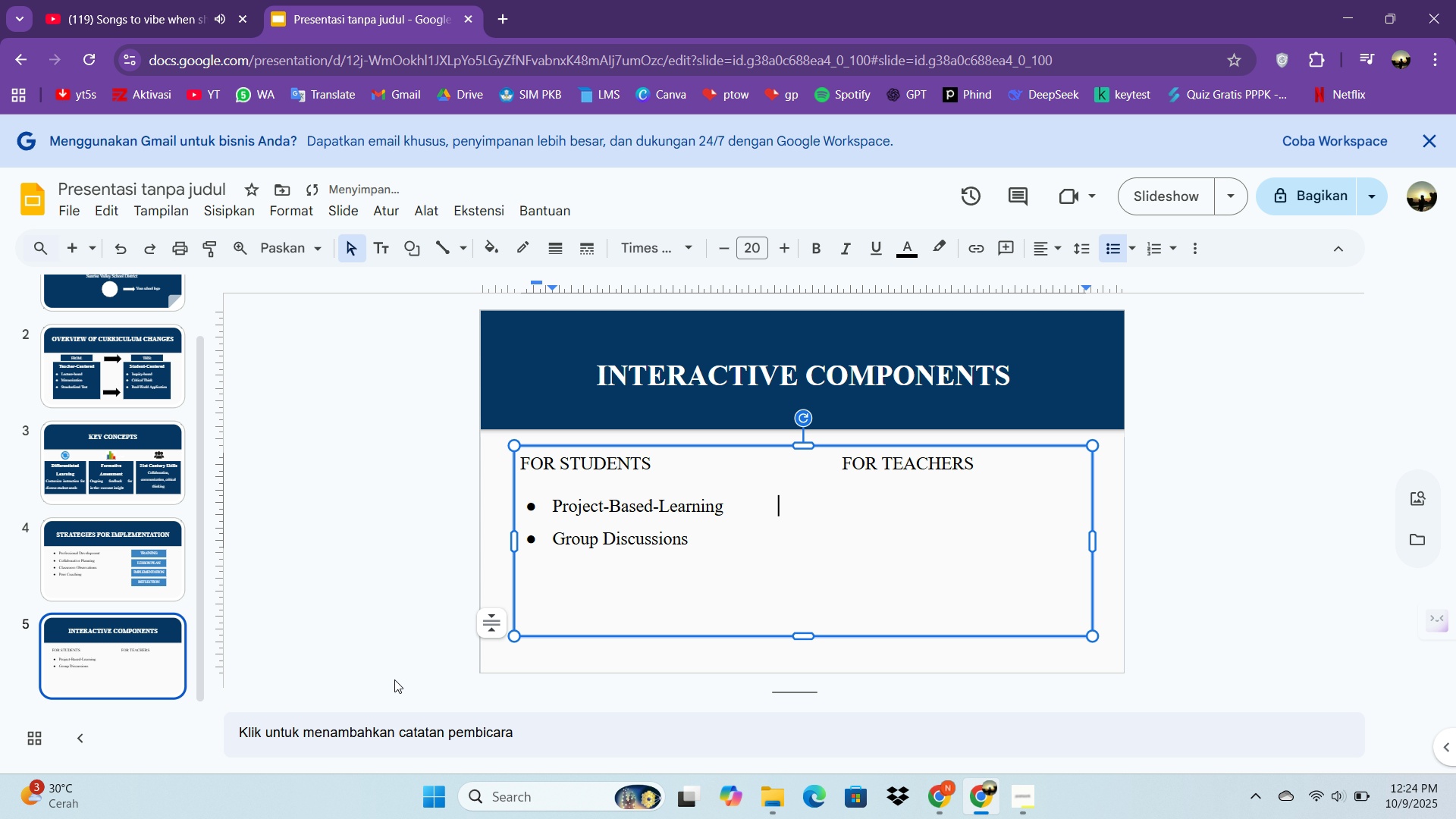 
key(Control+Z)
 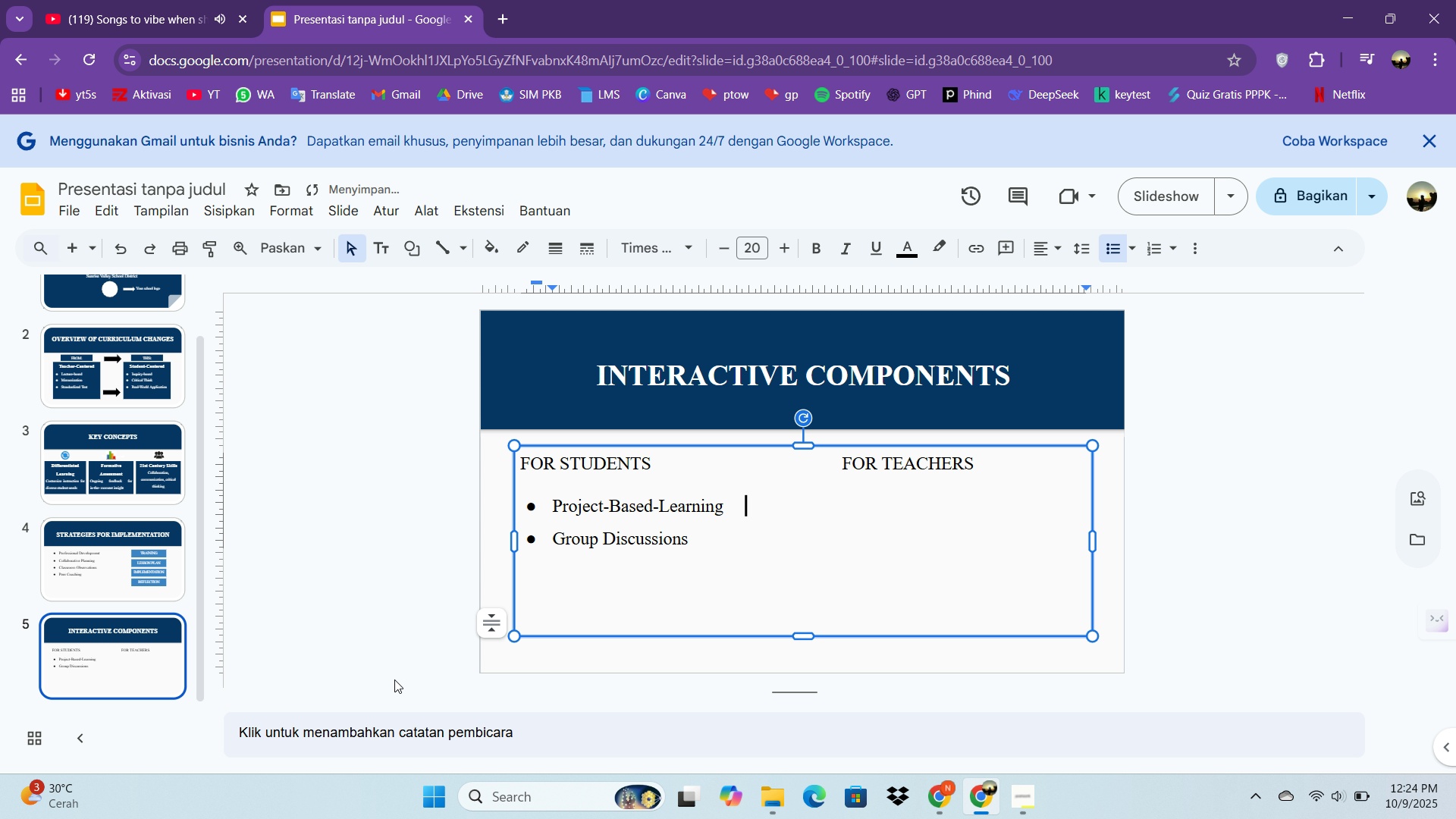 
key(Control+Z)
 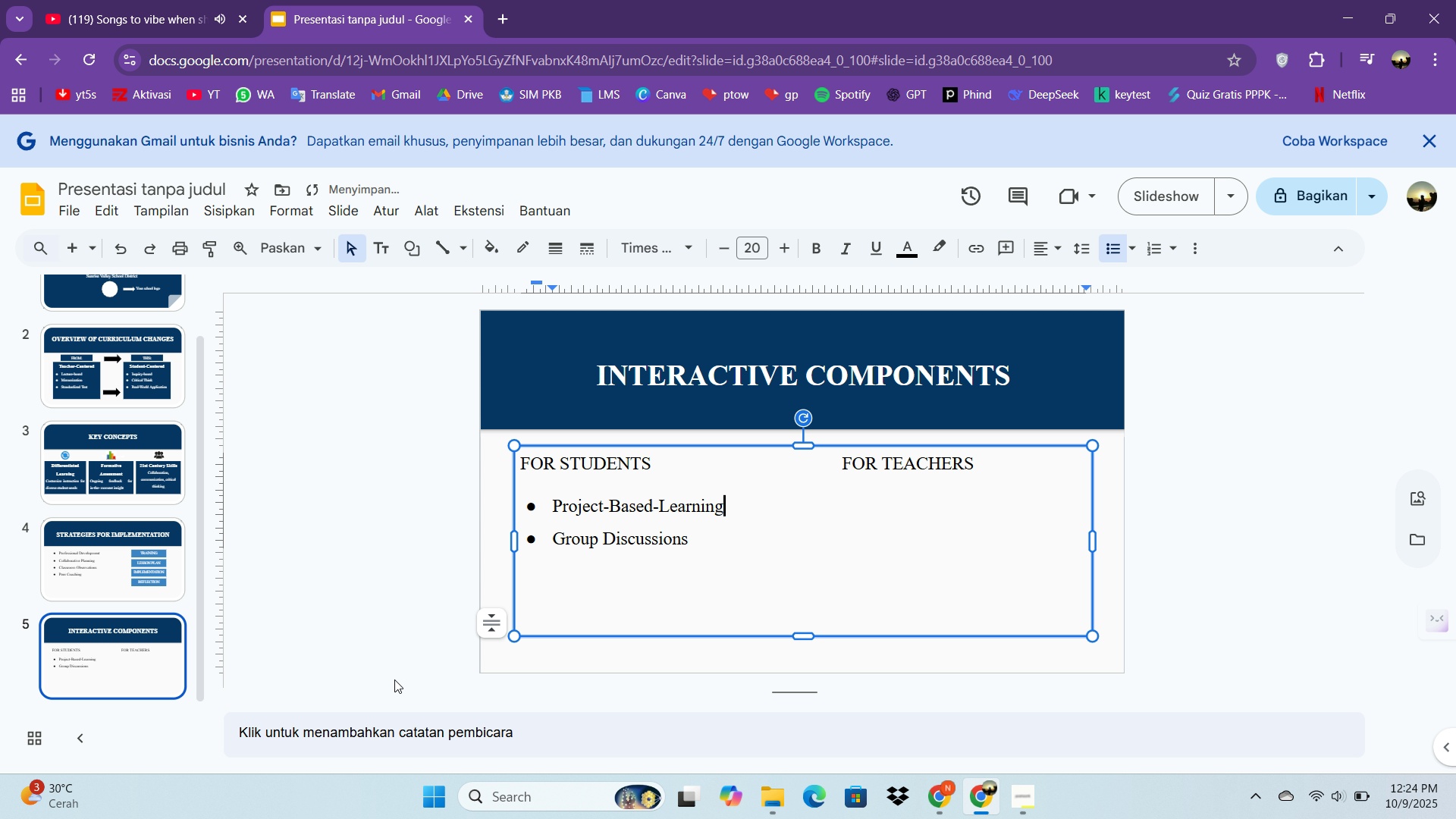 
key(Control+Z)
 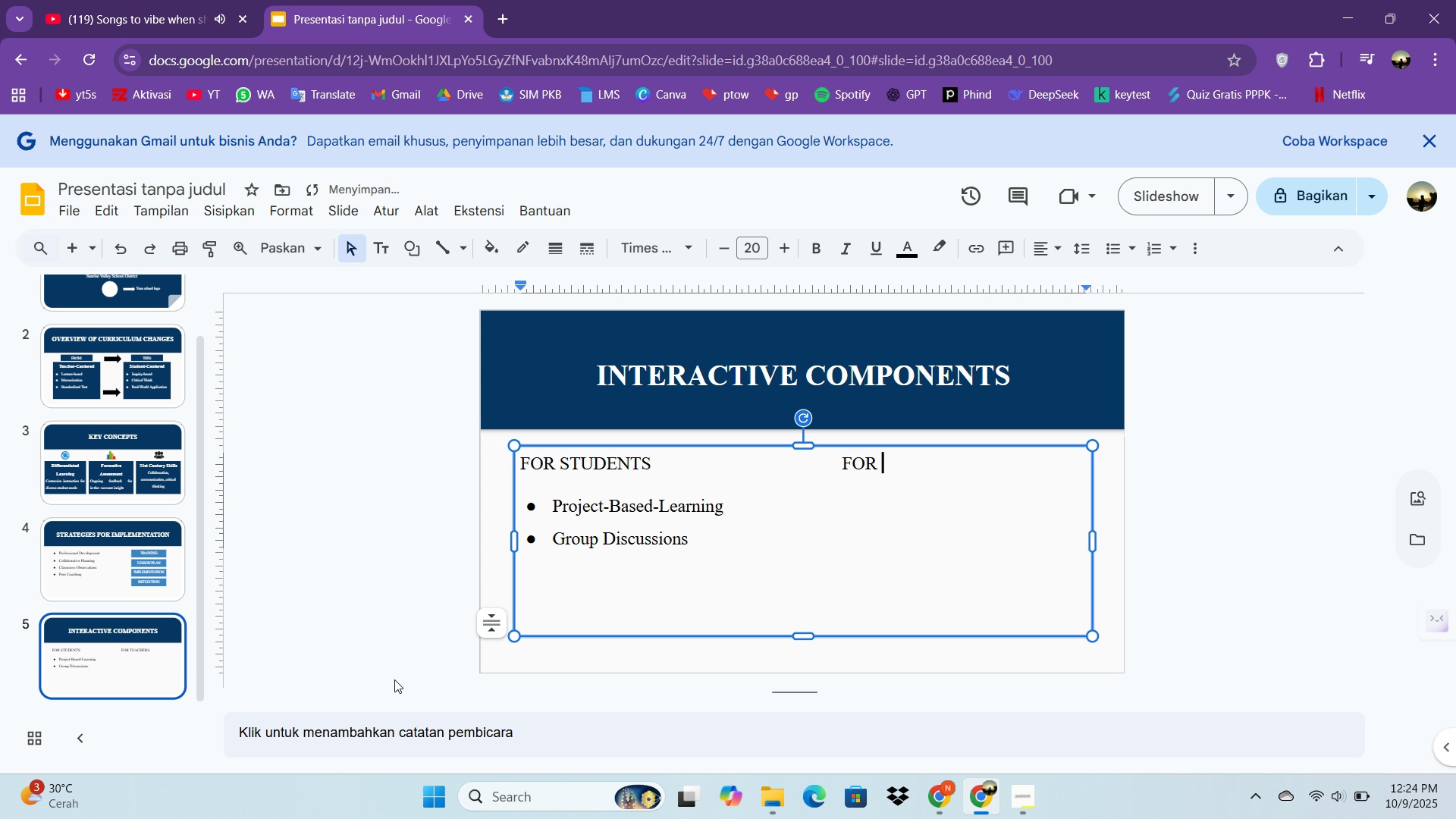 
key(Control+Z)
 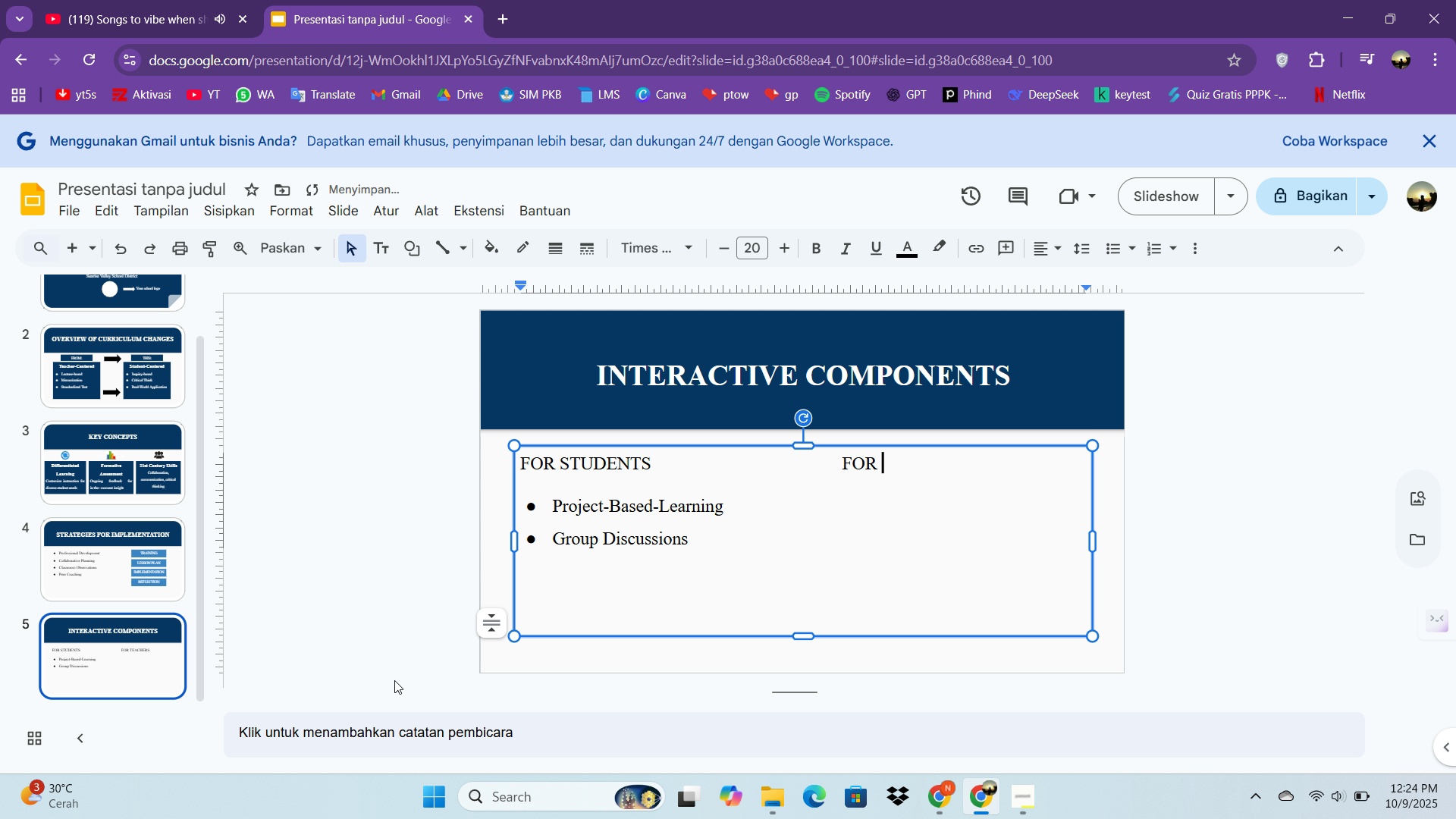 
key(Control+Z)
 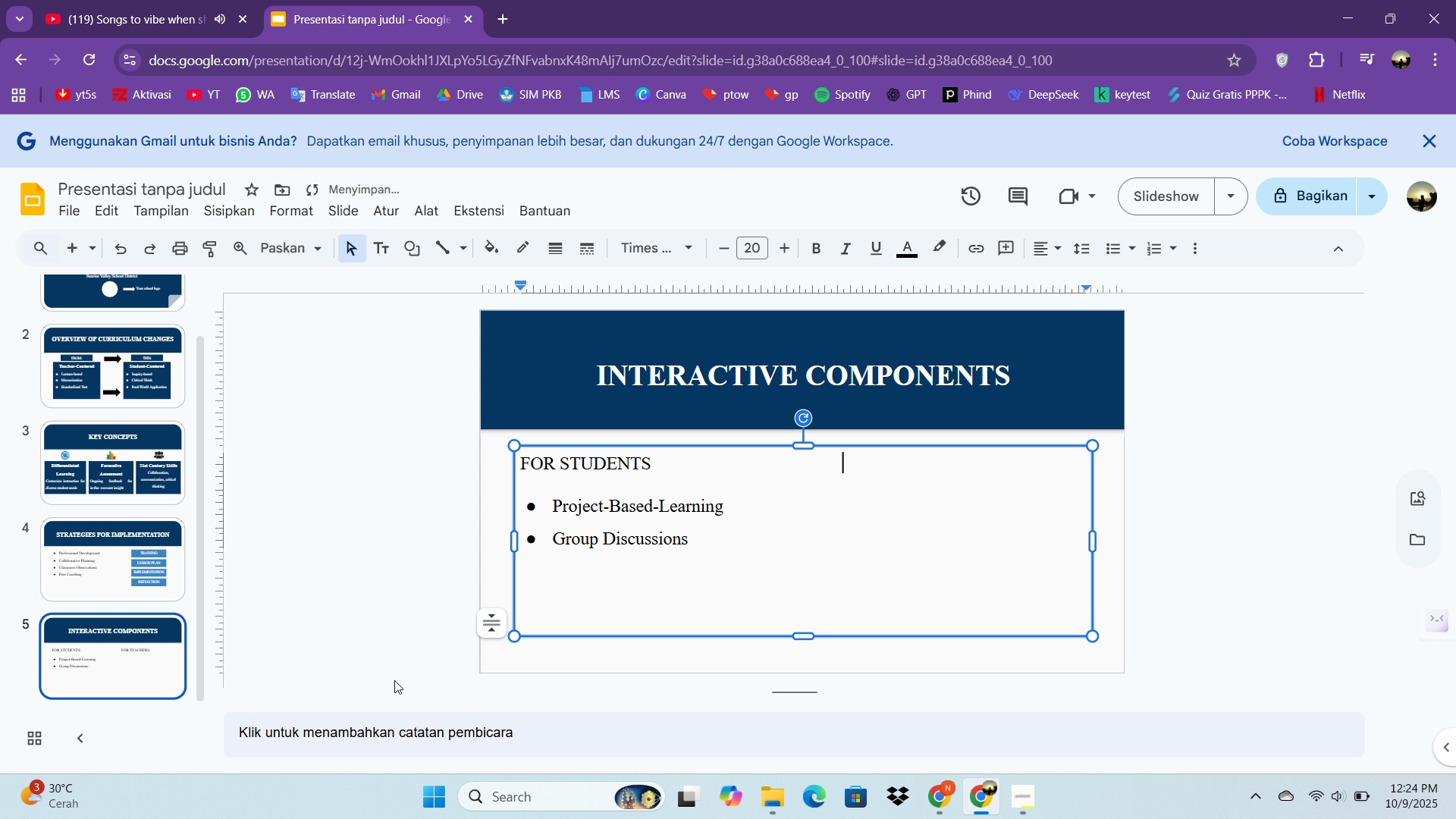 
key(Control+Z)
 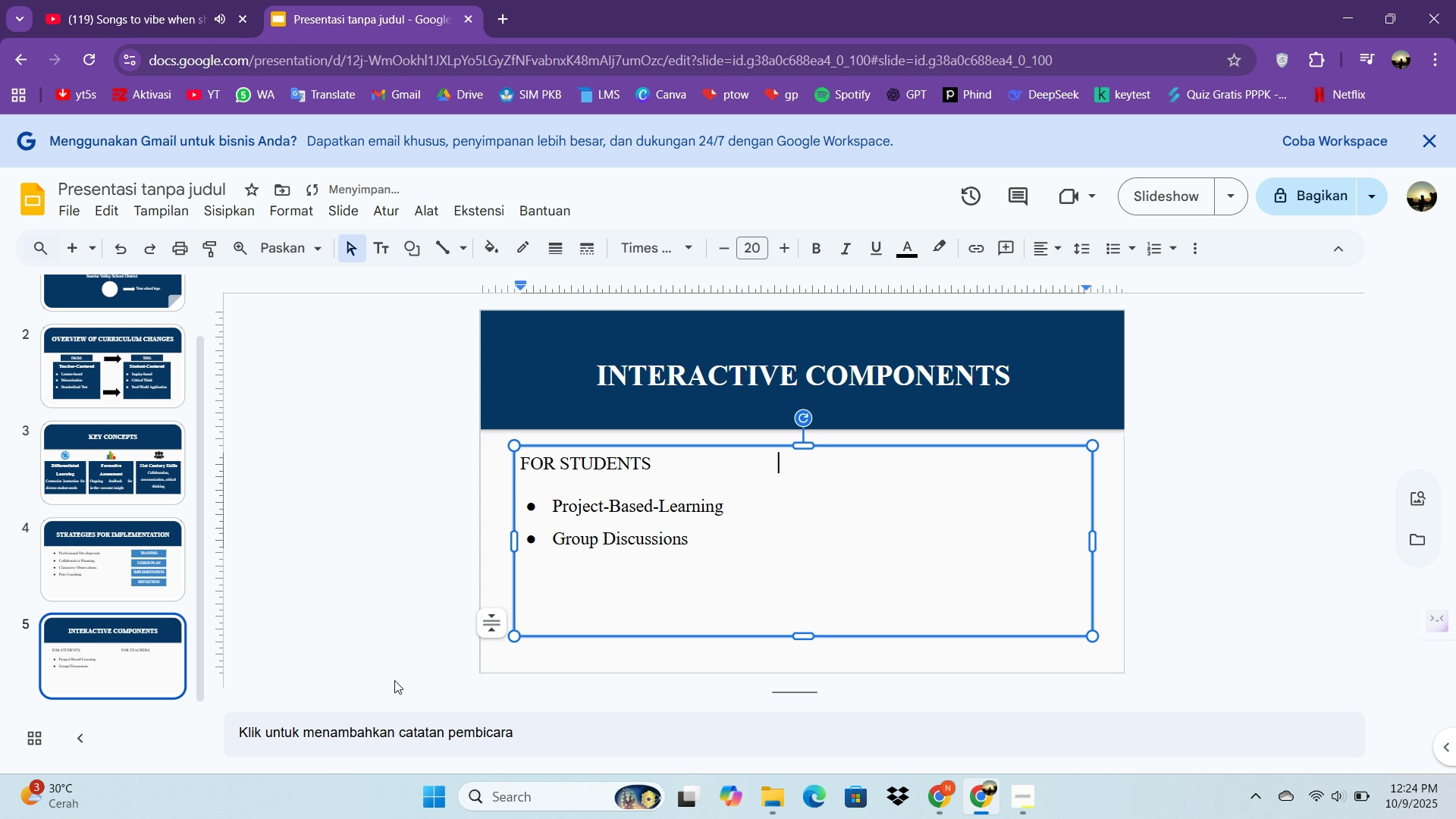 
key(Control+Z)
 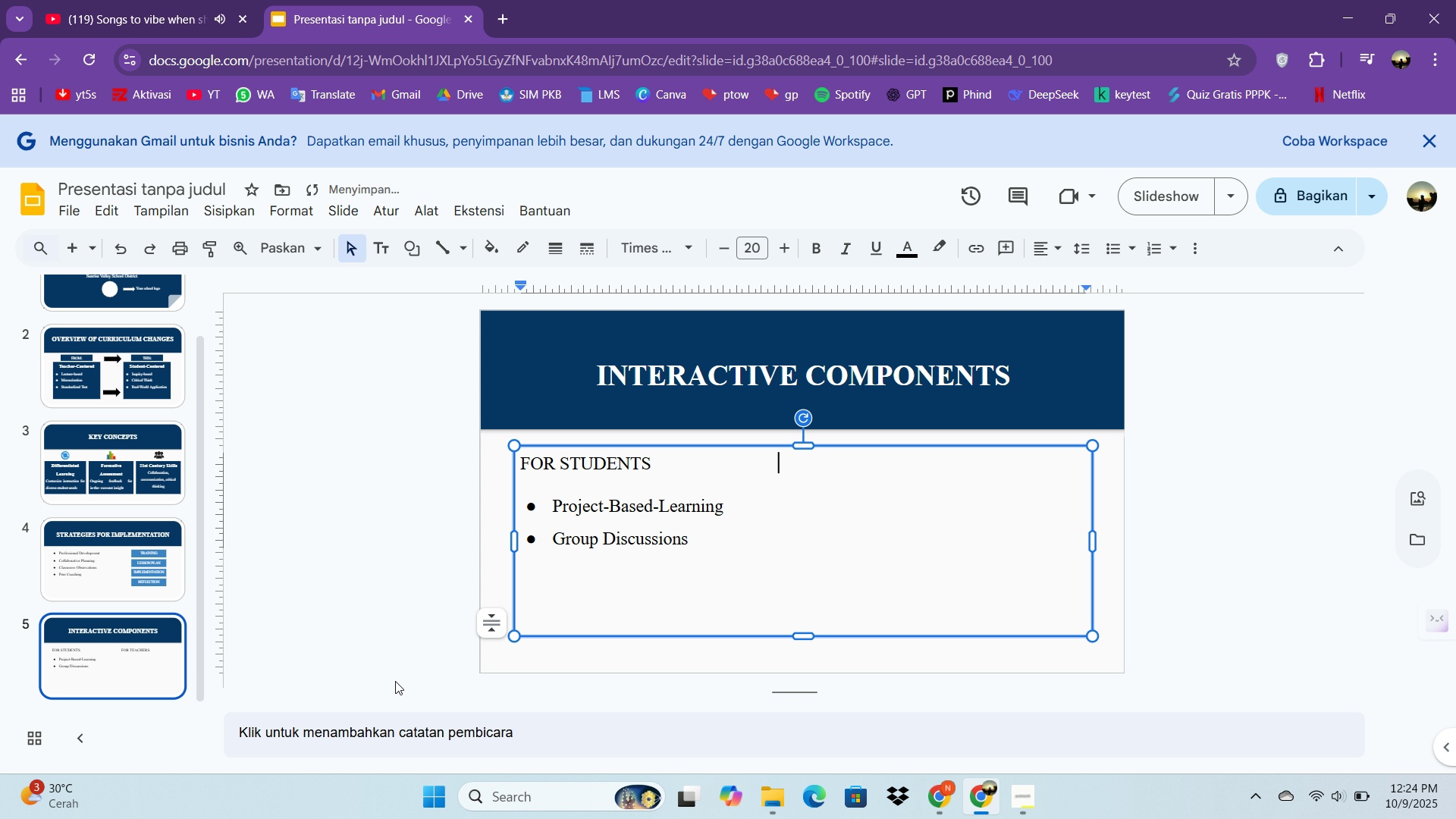 
key(Control+Z)
 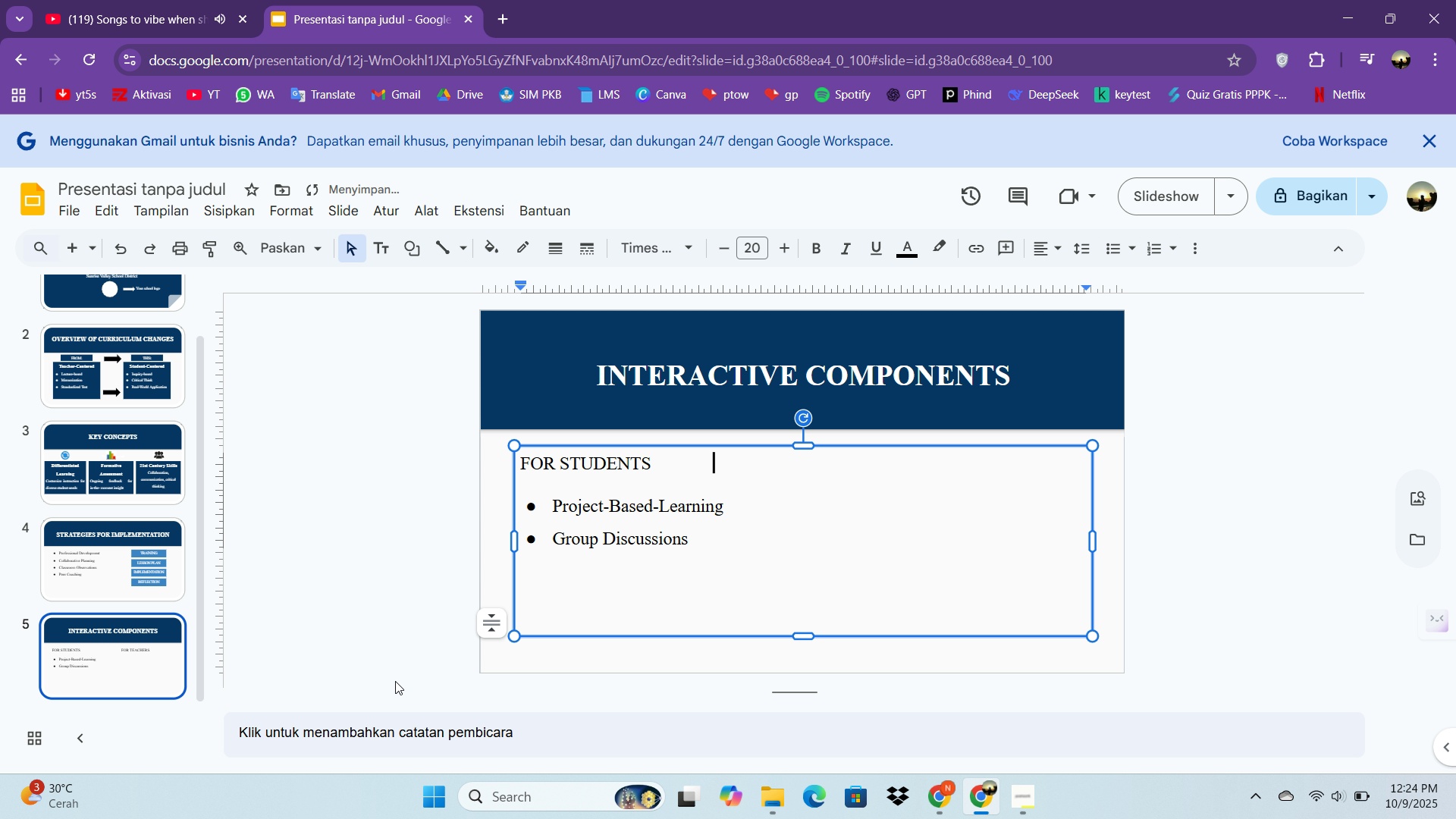 
key(Control+Z)
 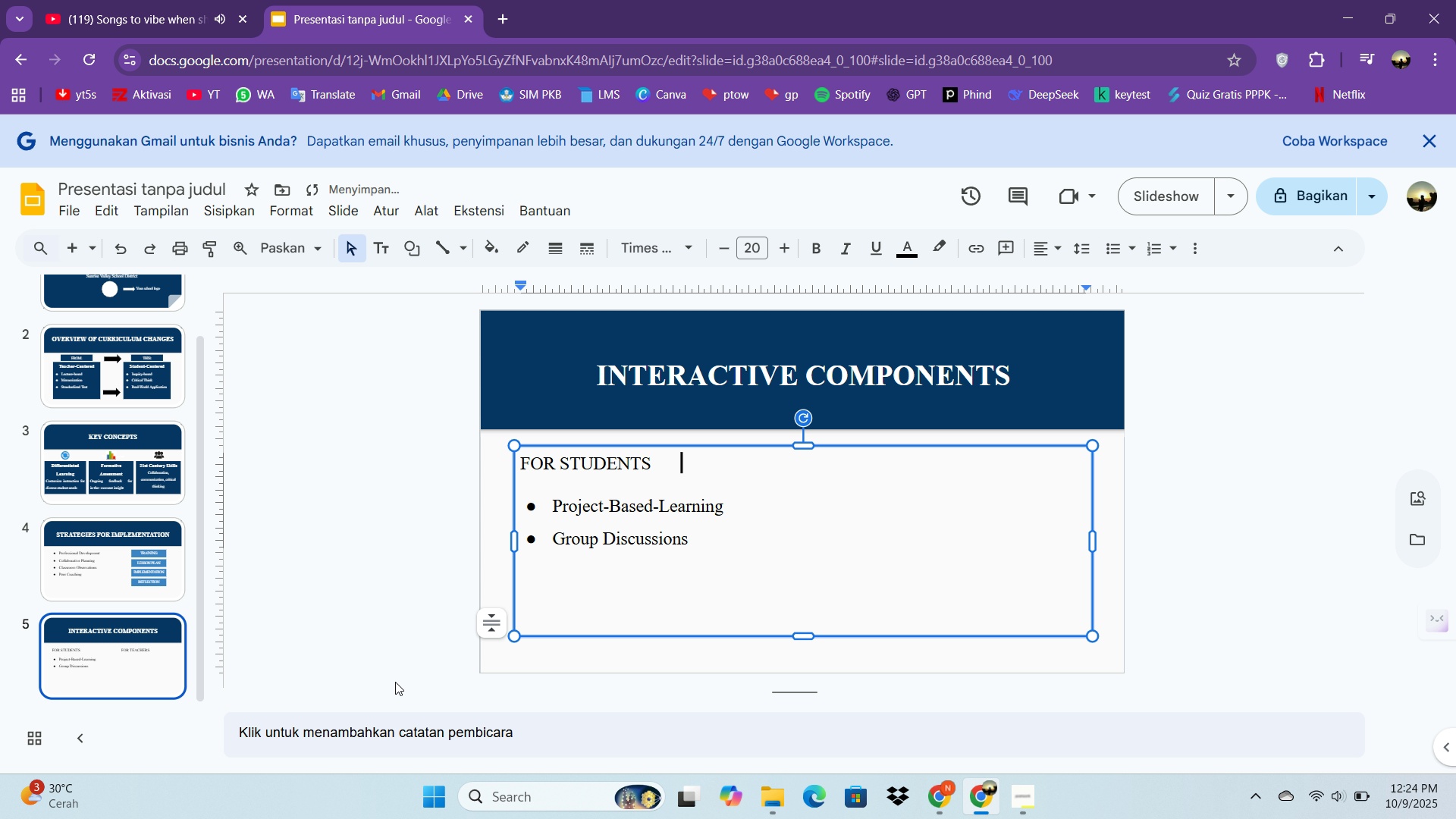 
key(Control+Z)
 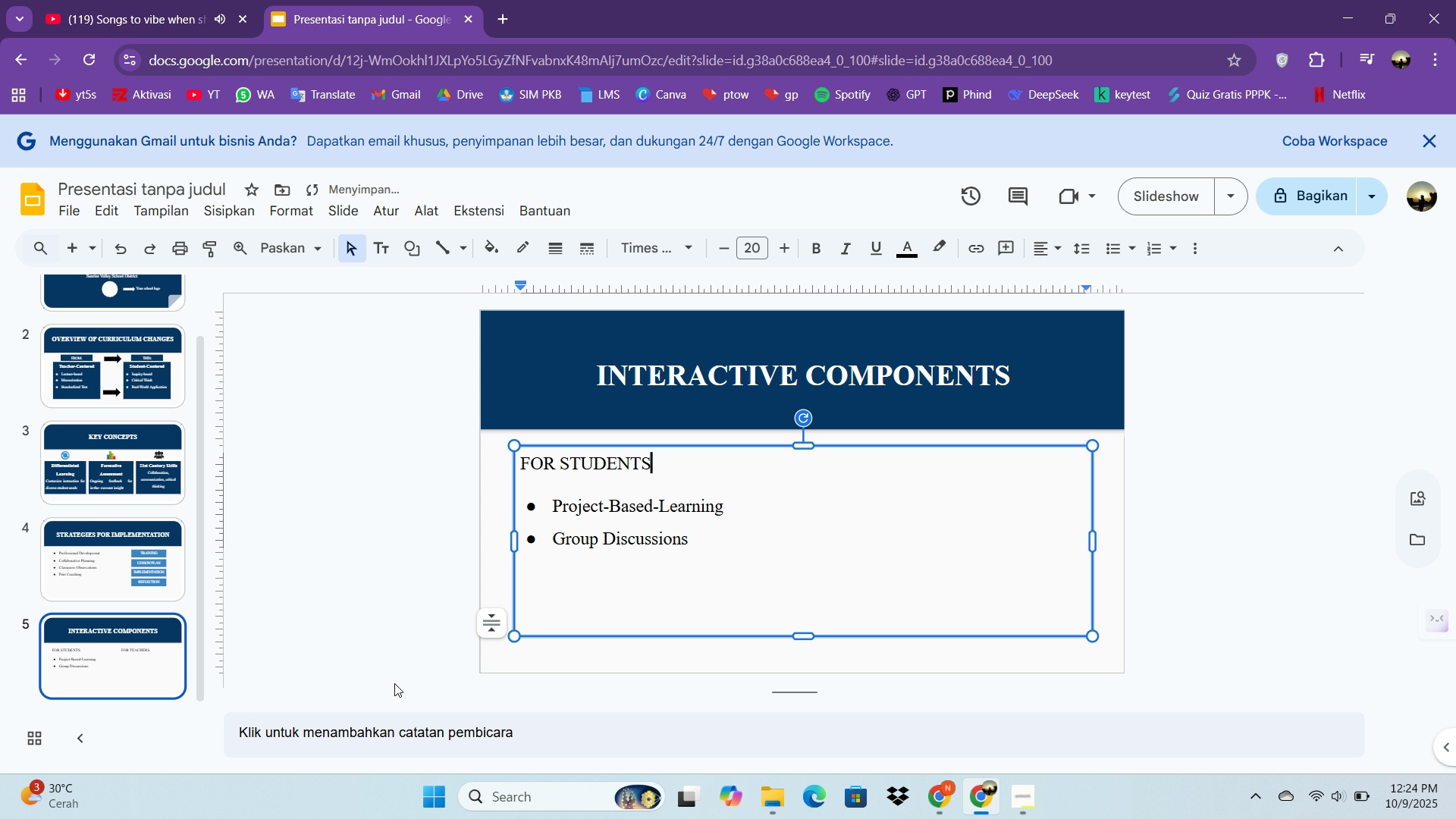 
key(Control+Z)
 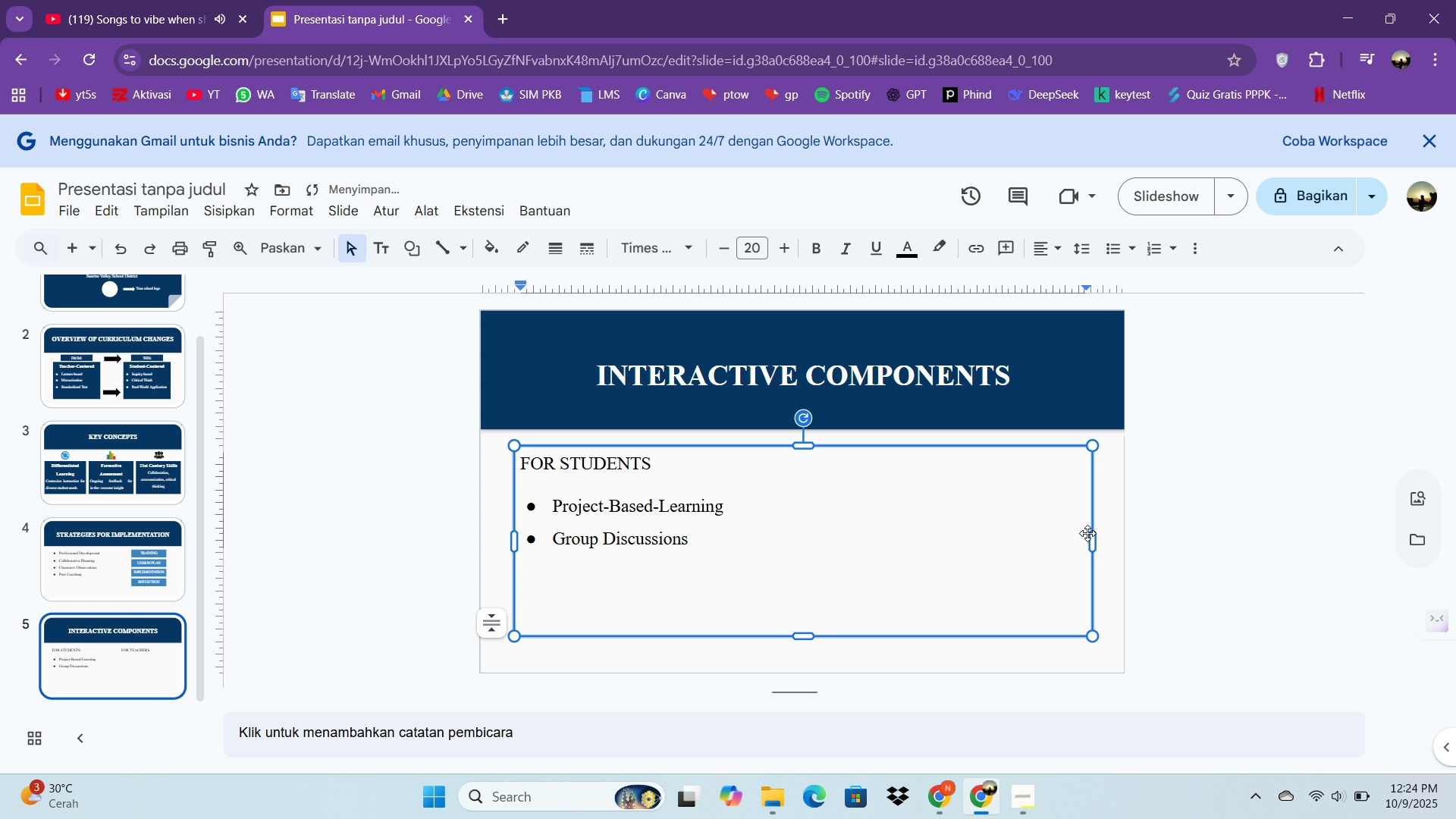 
left_click_drag(start_coordinate=[1091, 534], to_coordinate=[739, 529])
 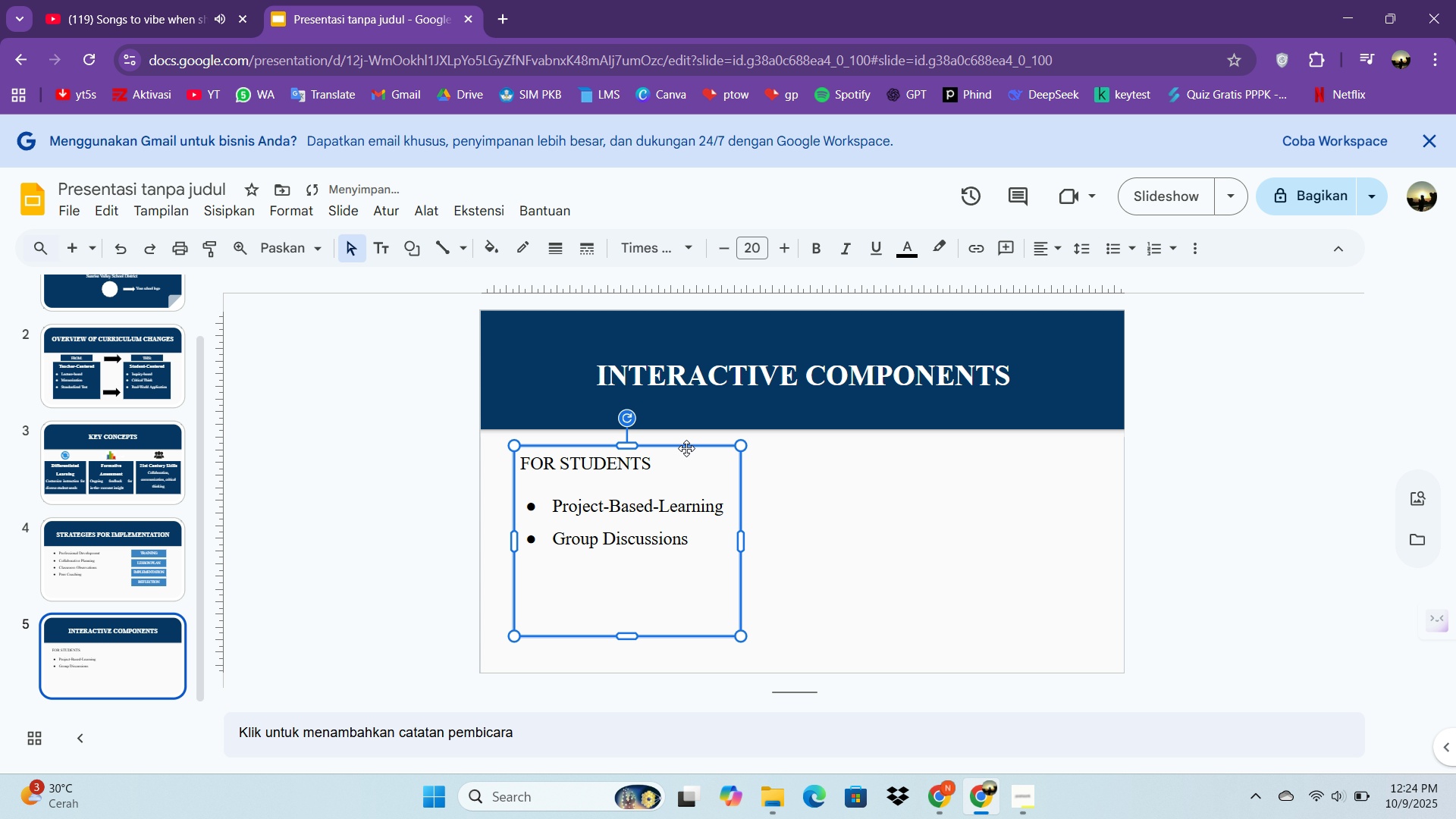 
left_click([686, 448])
 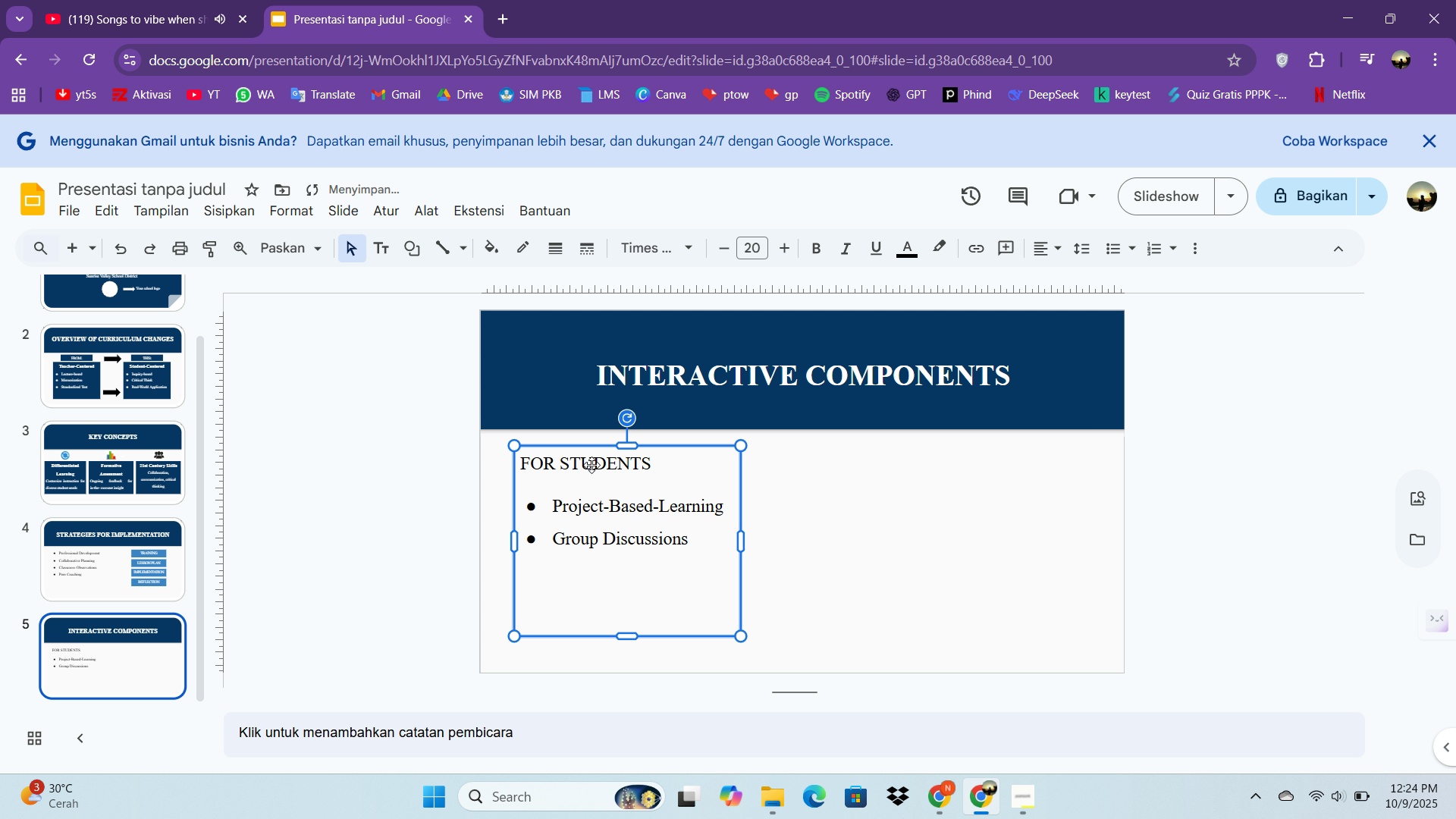 
key(Control+C)
 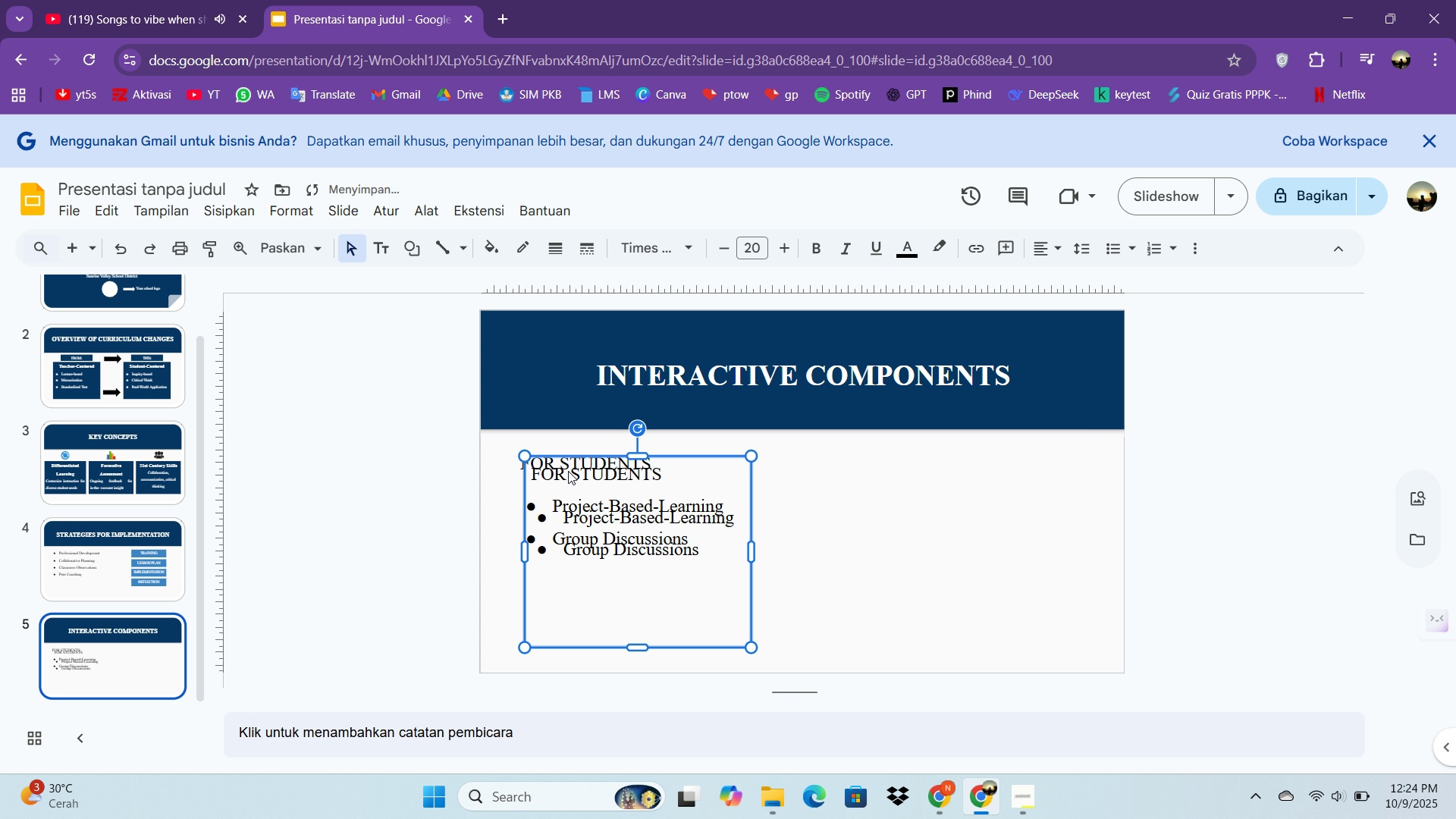 
key(Control+V)
 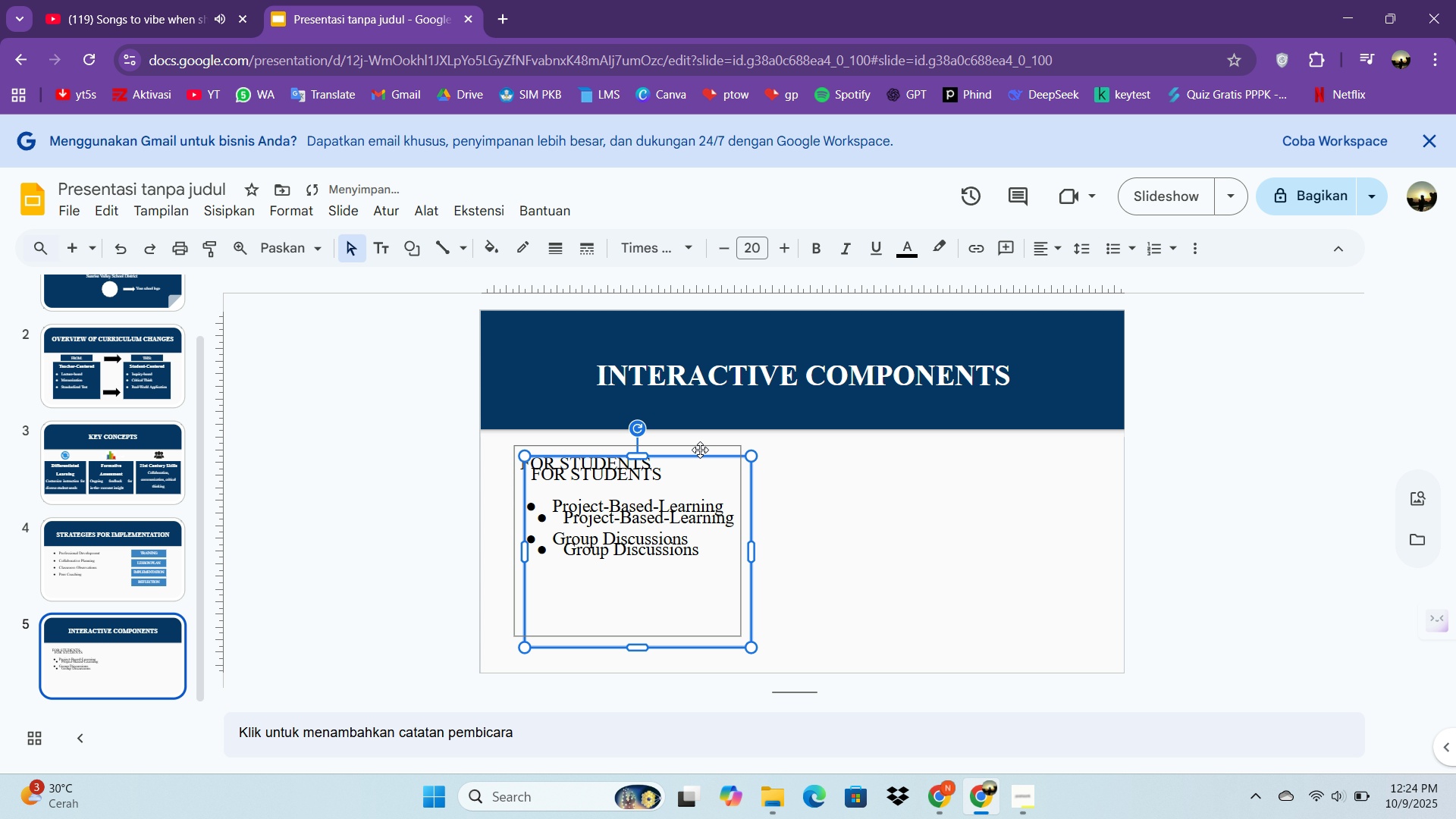 
left_click_drag(start_coordinate=[700, 455], to_coordinate=[962, 450])
 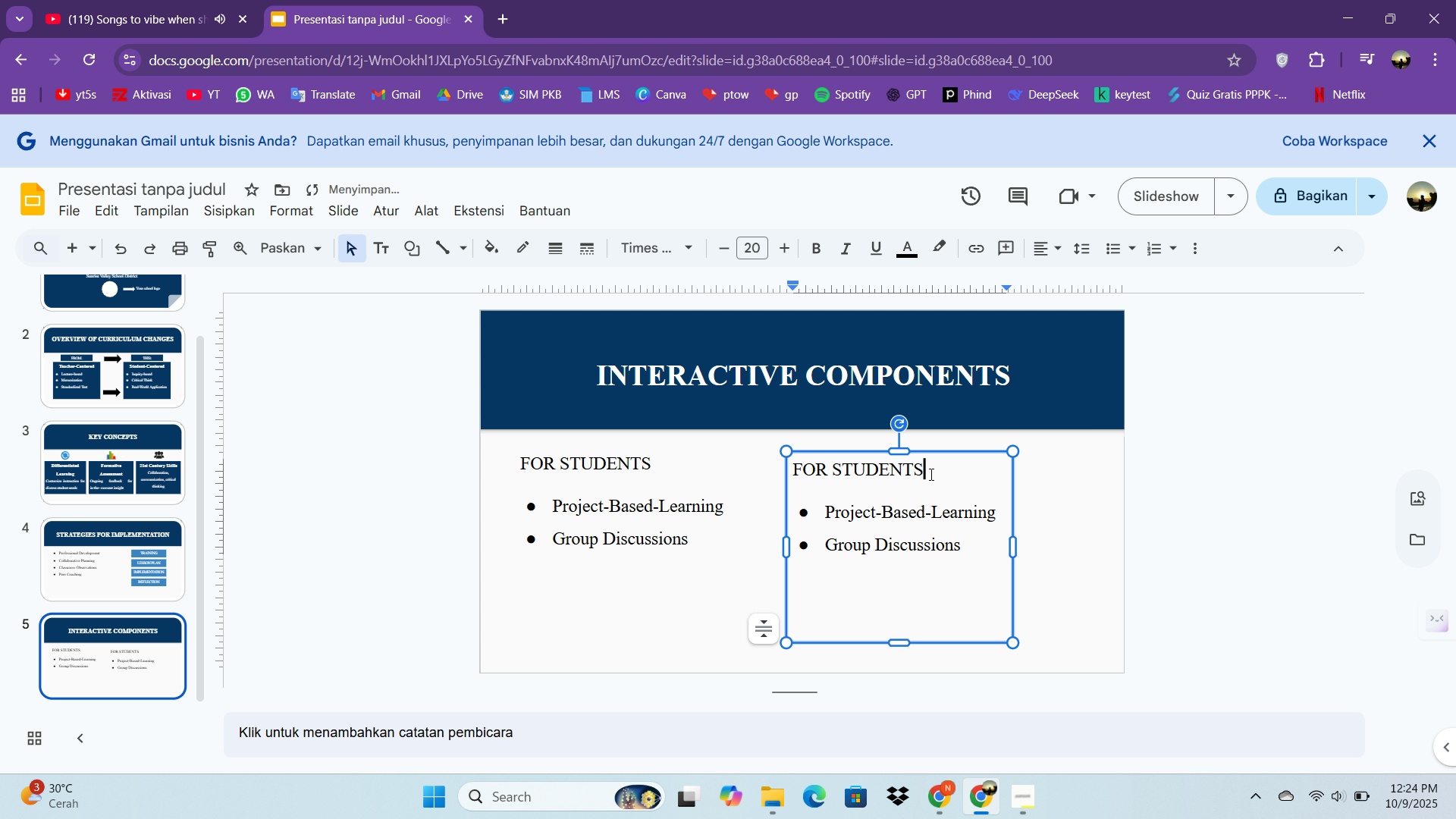 
double_click([930, 474])
 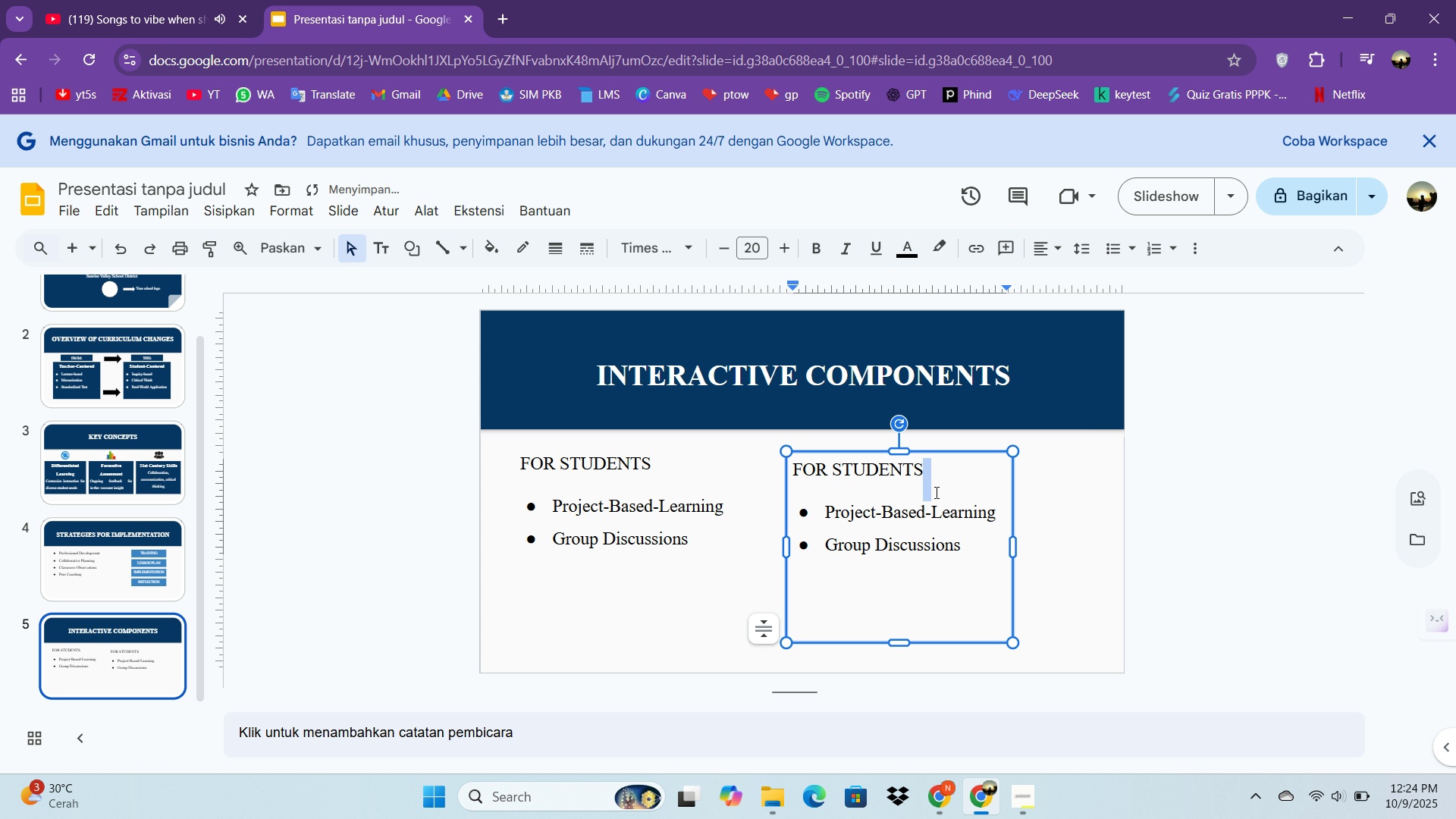 
left_click_drag(start_coordinate=[935, 477], to_coordinate=[839, 457])
 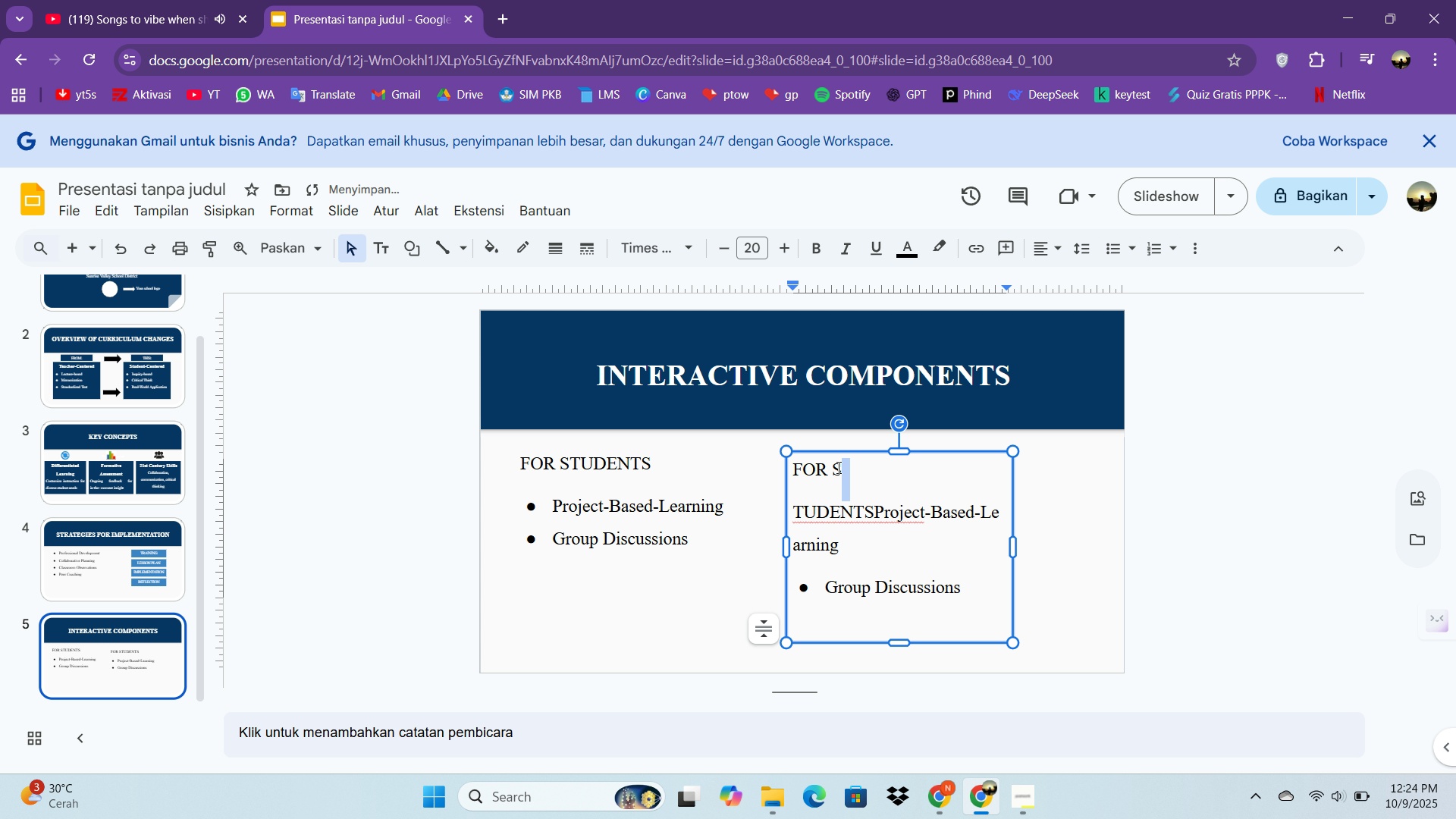 
key(Control+Z)
 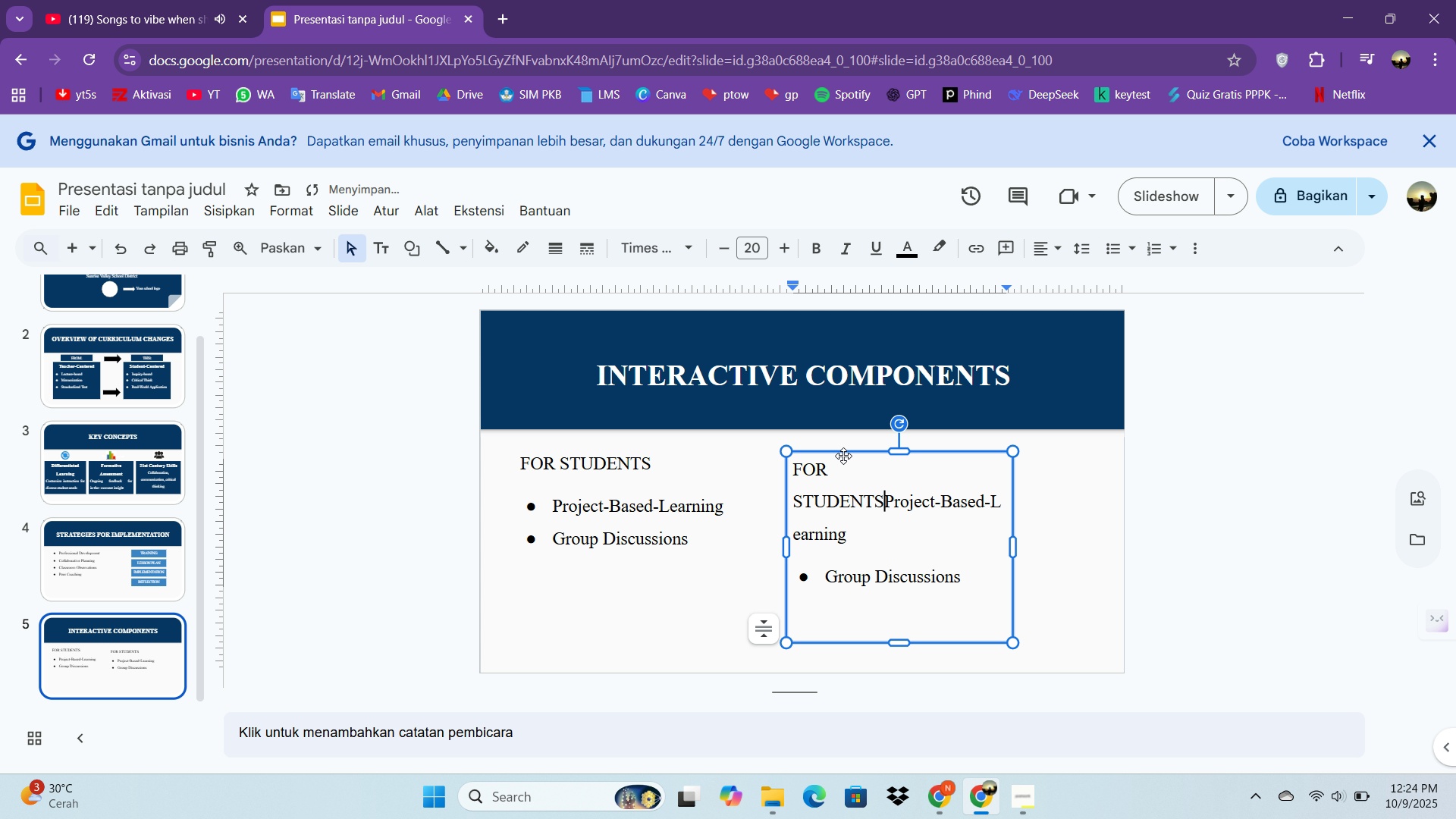 
key(Backspace)
key(Backspace)
key(Backspace)
key(Backspace)
key(Backspace)
key(Backspace)
key(Backspace)
key(Backspace)
type(TEACHERS)
 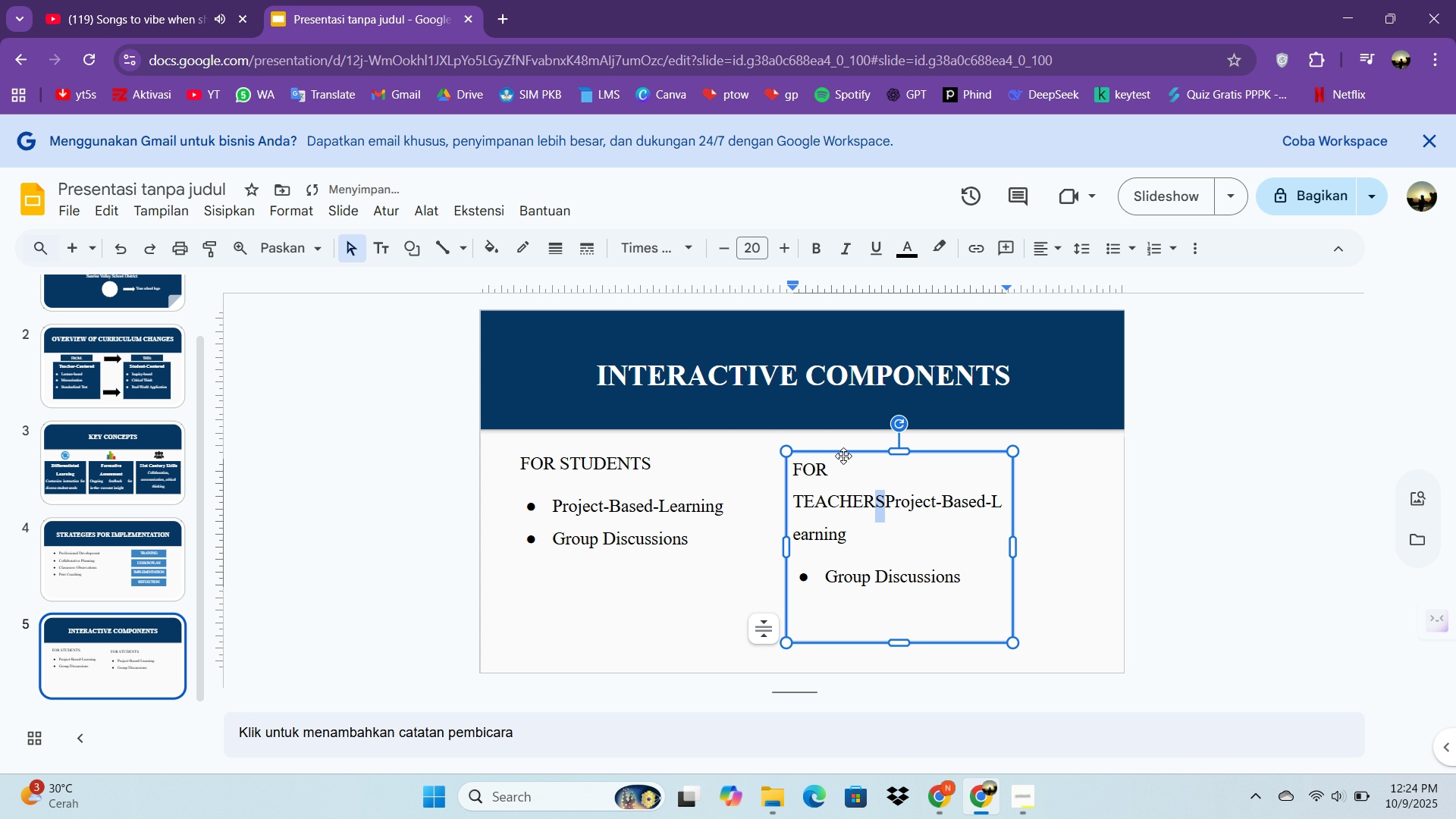 
key(Shift+ArrowLeft)
 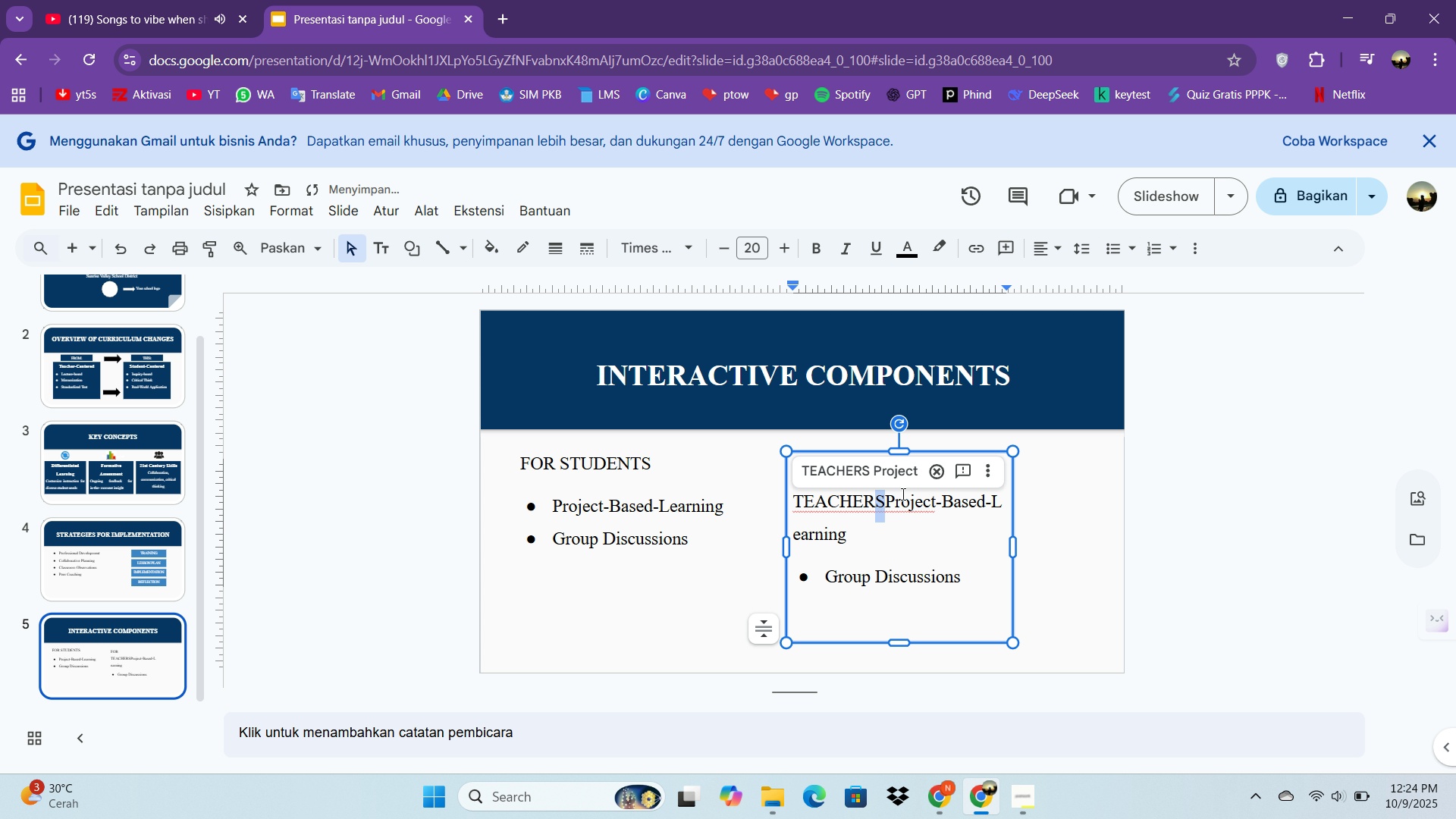 
left_click([889, 504])
 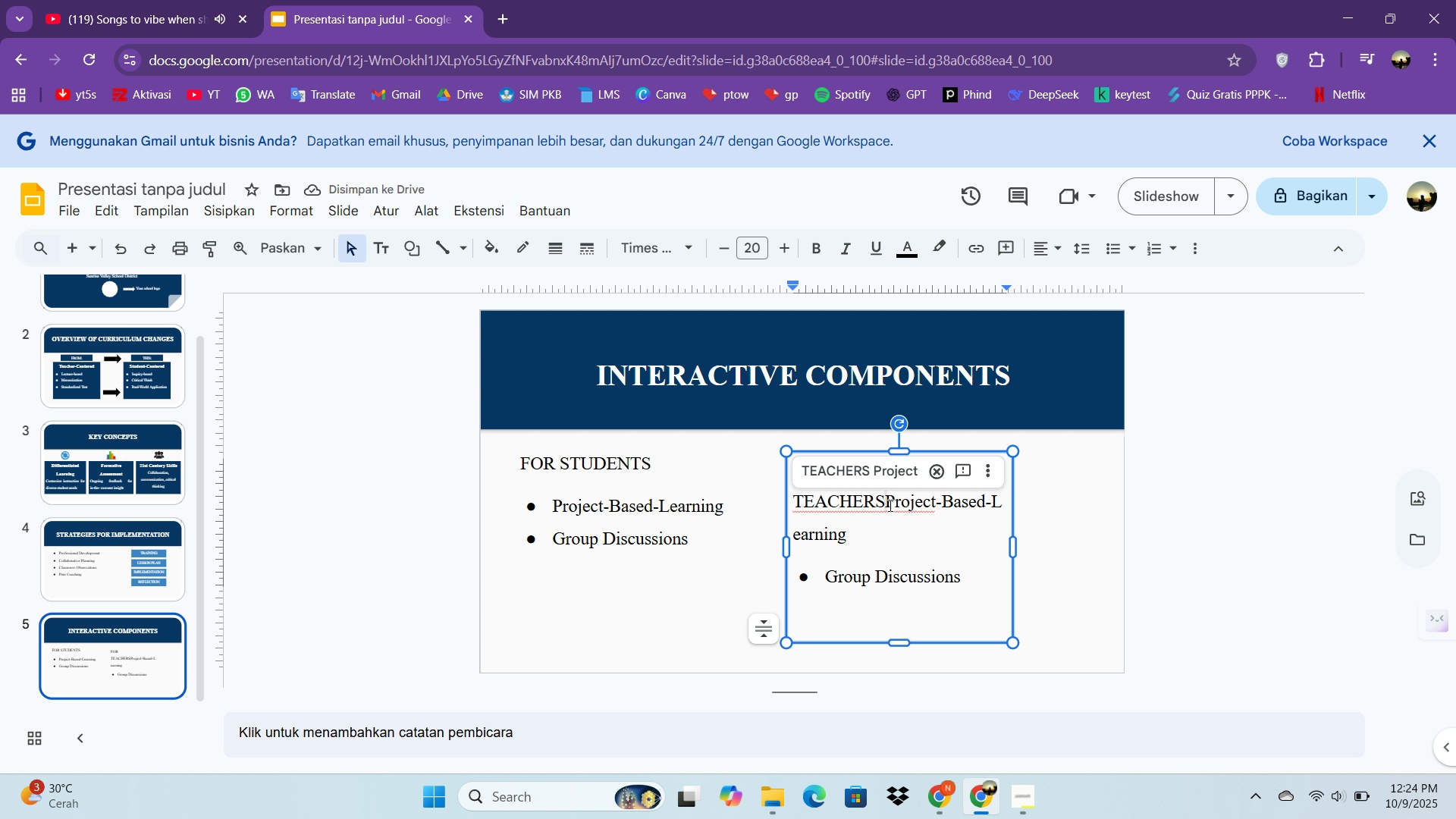 
key(Enter)
 